 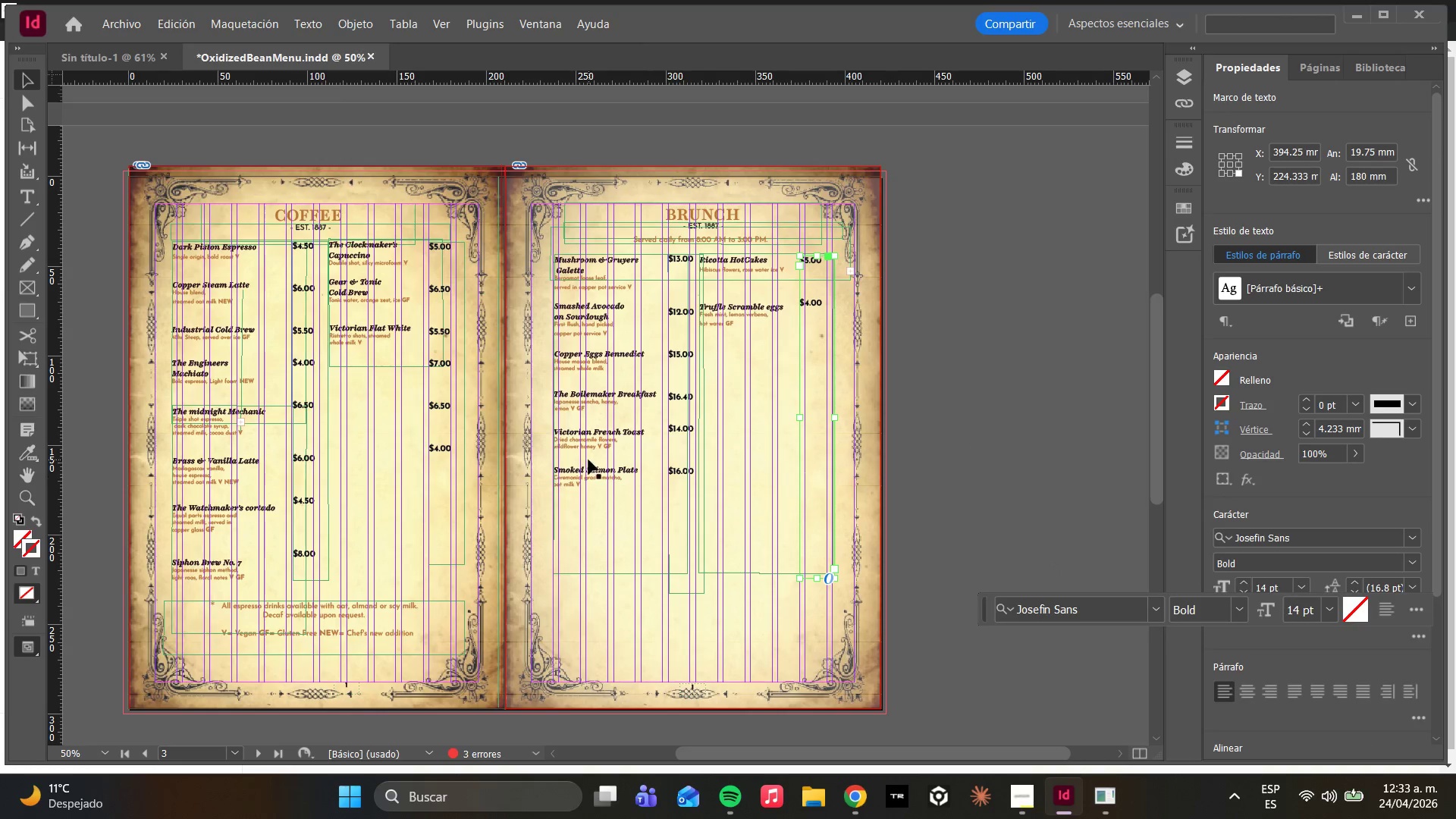 
hold_key(key=AltLeft, duration=0.48)
scroll: coordinate [861, 382], scroll_direction: up, amount: 3.0
 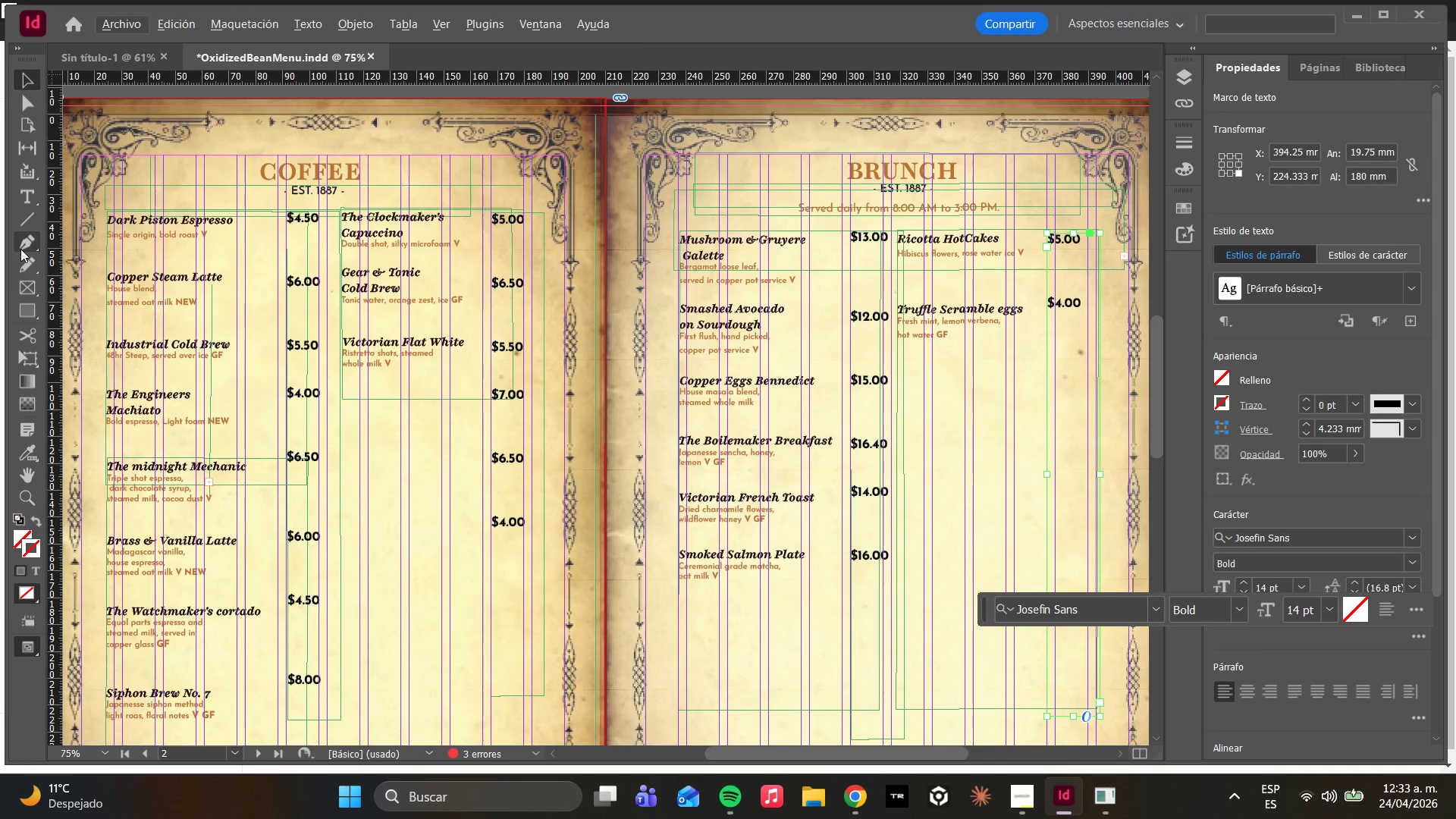 
mouse_move([43, 220])
 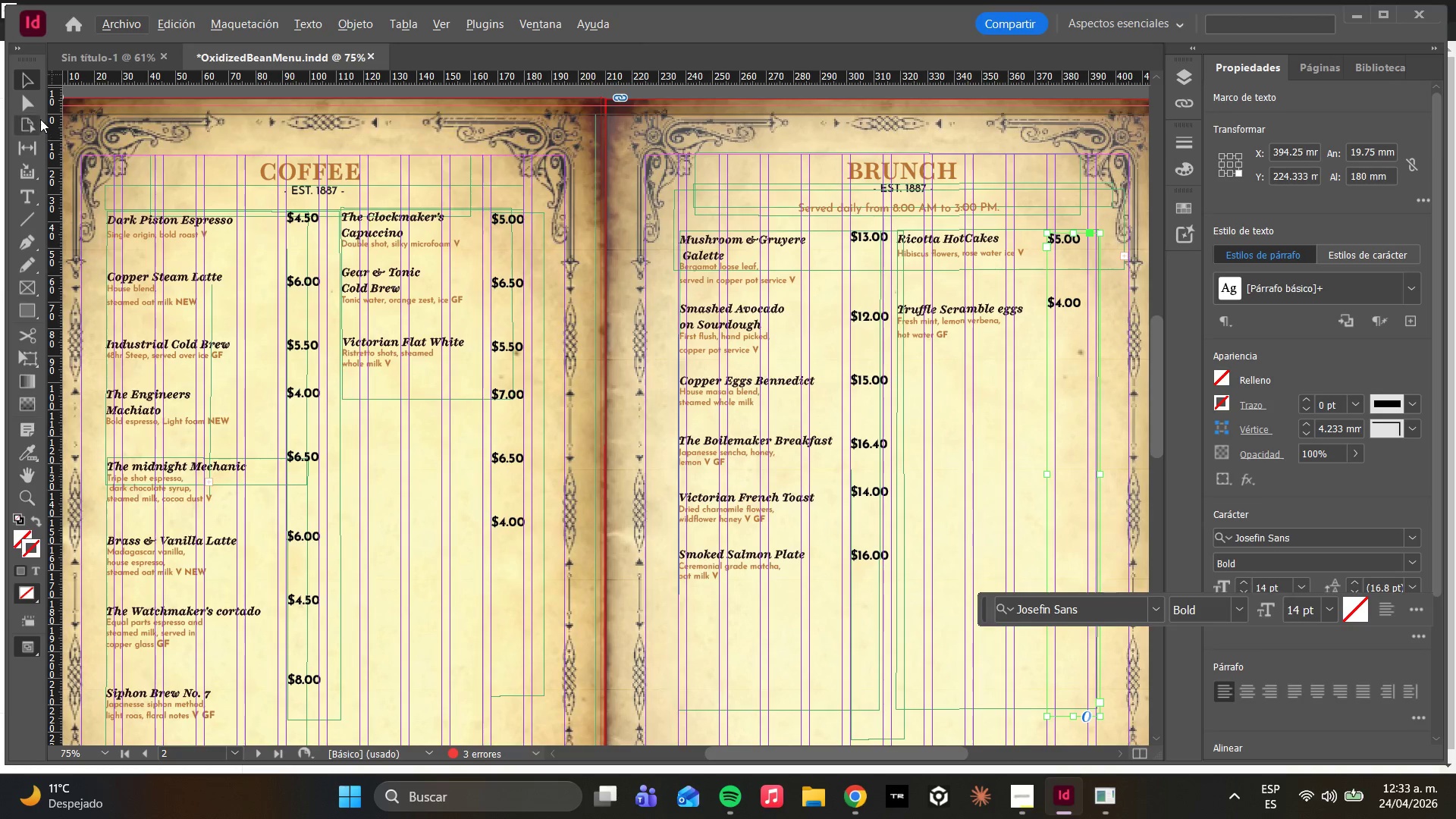 
left_click([29, 106])
 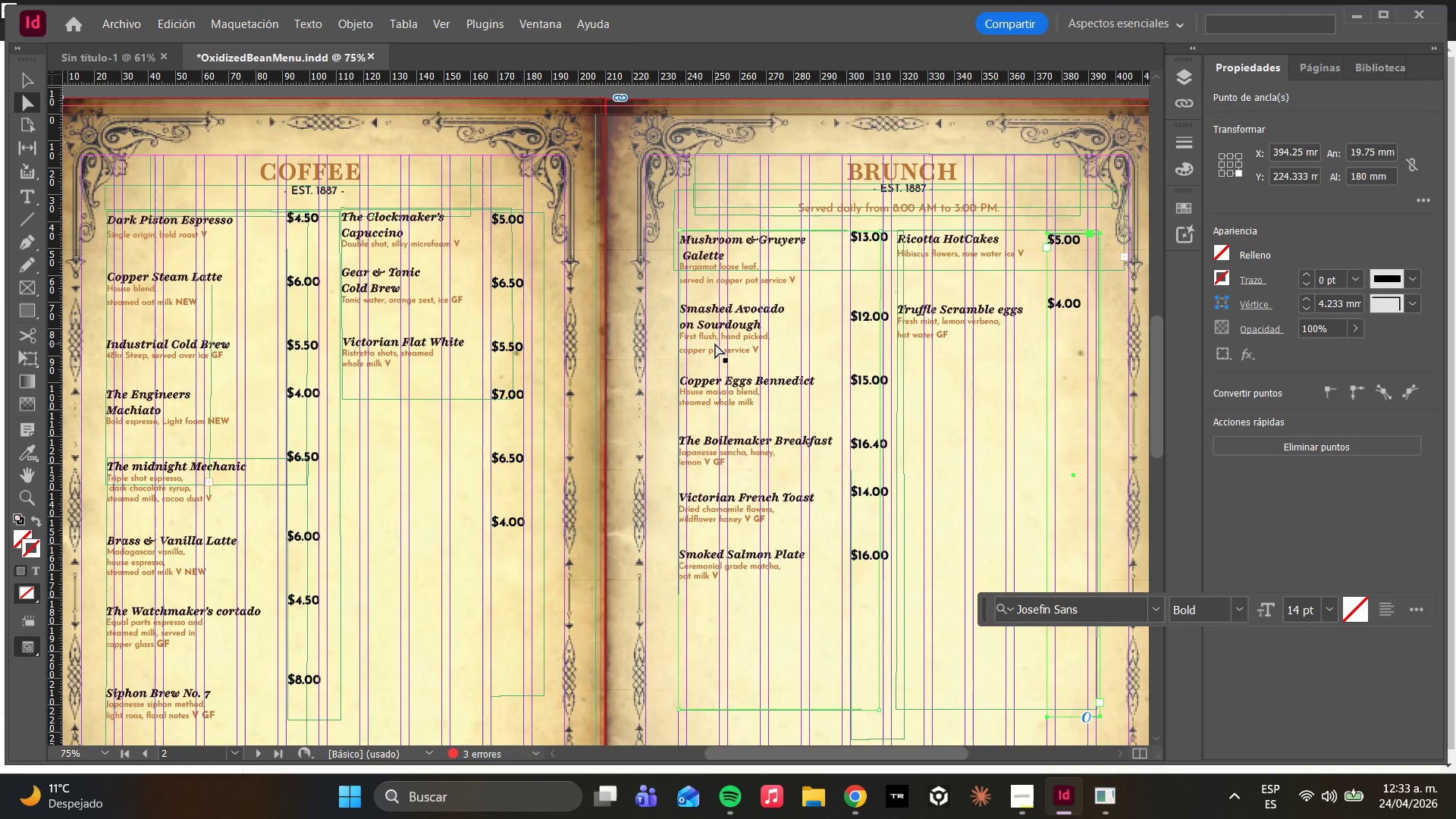 
wait(6.33)
 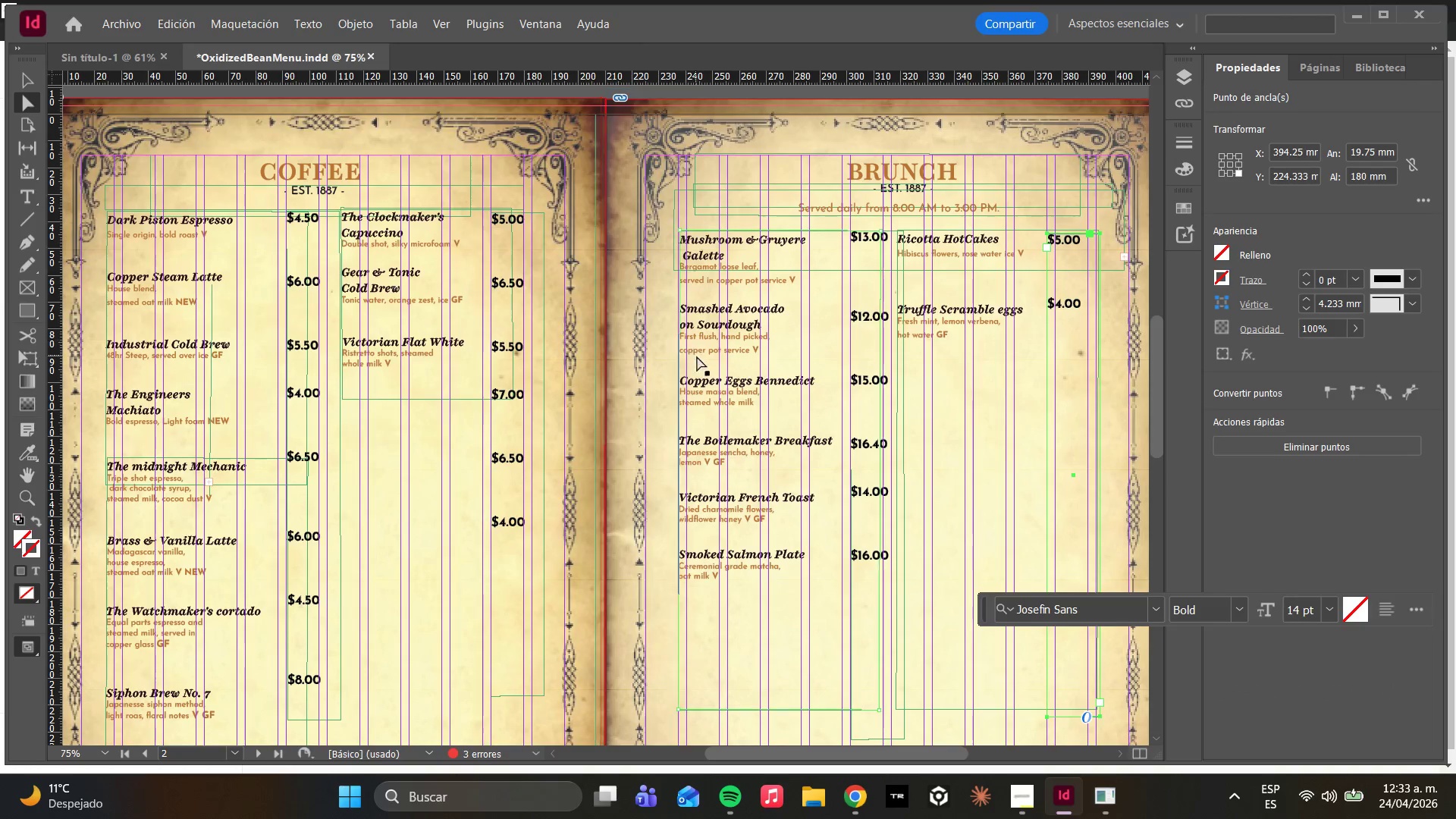 
key(W)
 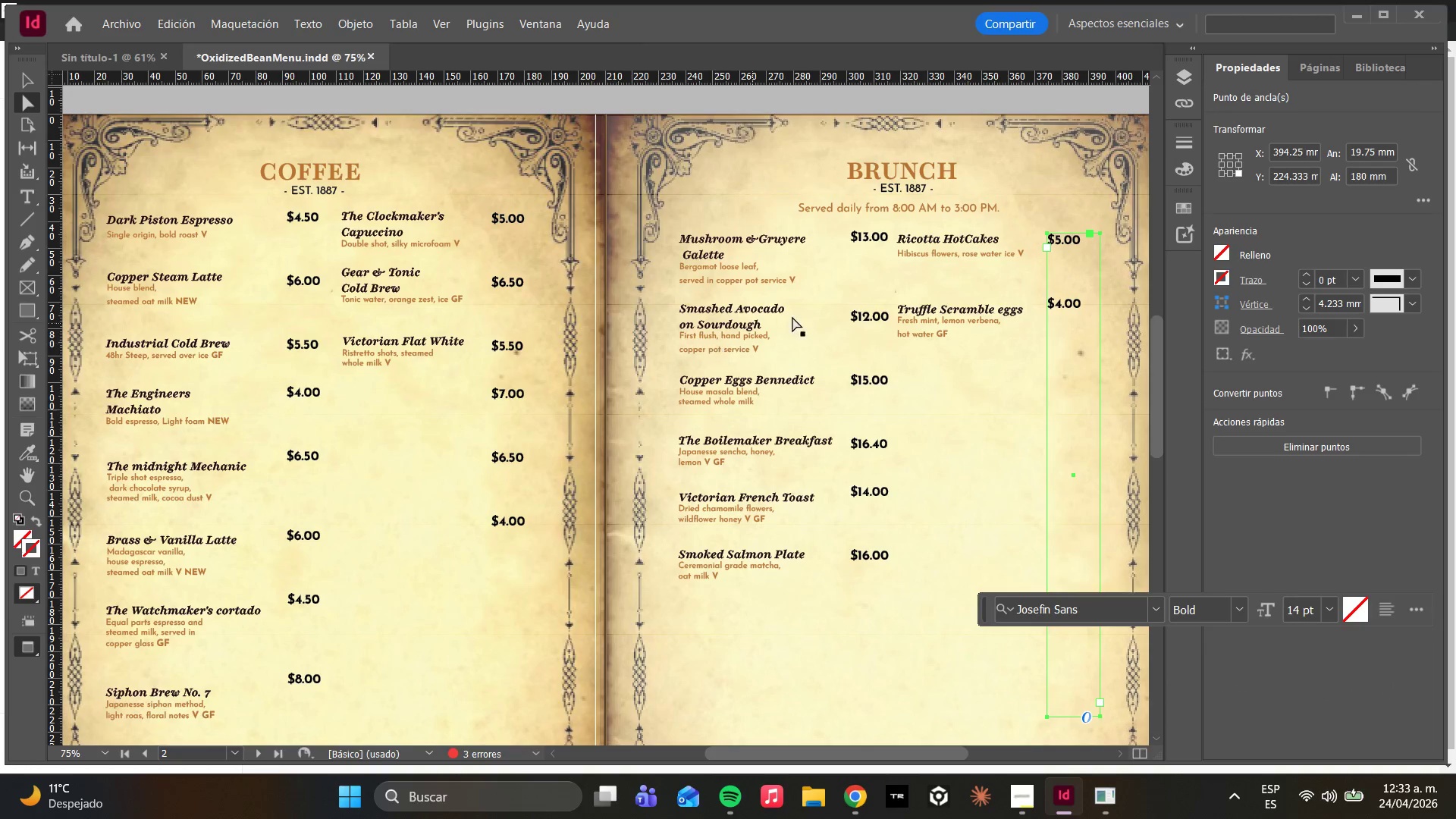 
scroll: coordinate [990, 364], scroll_direction: up, amount: 2.0
 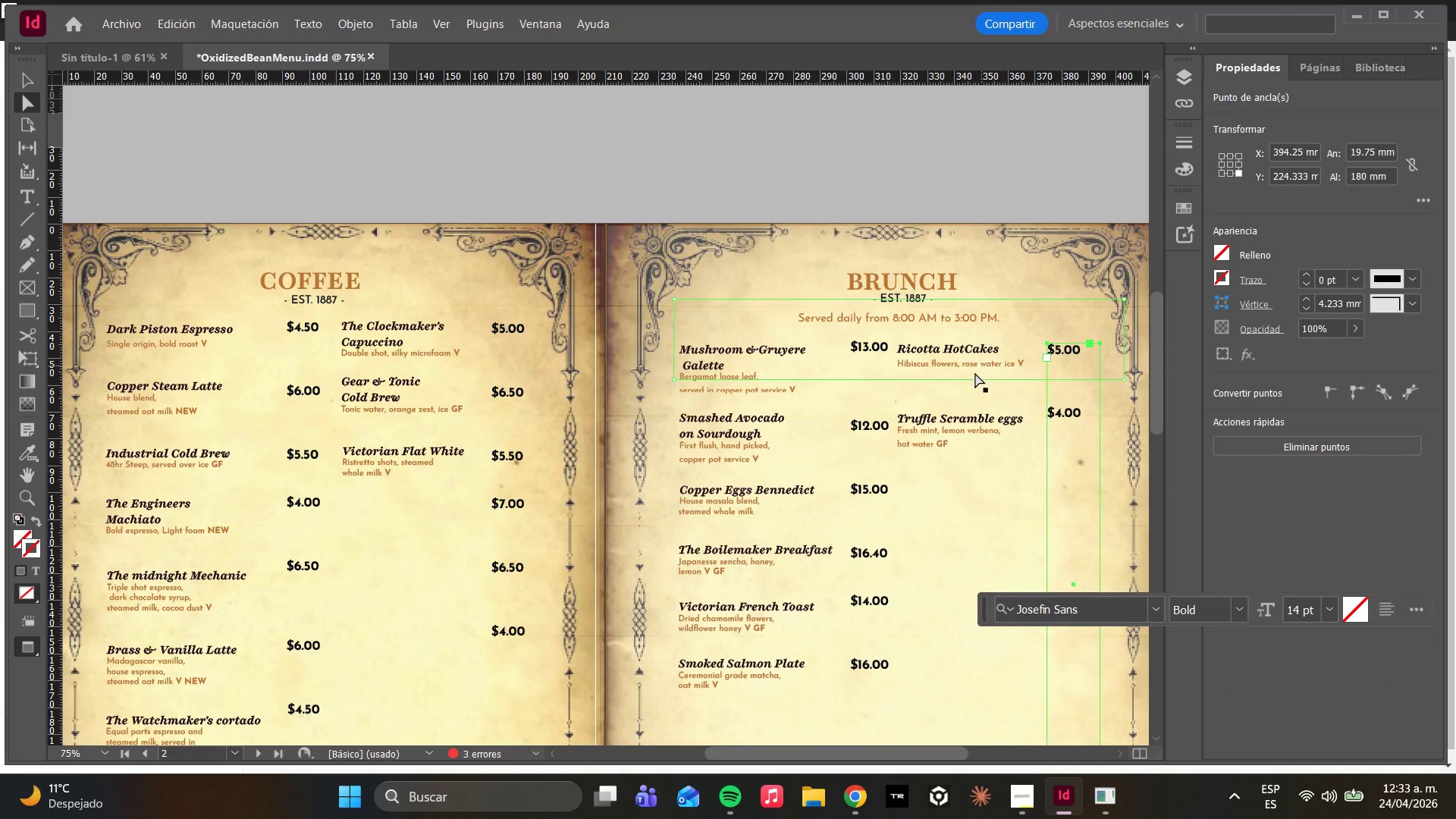 
scroll: coordinate [951, 397], scroll_direction: down, amount: 2.0
 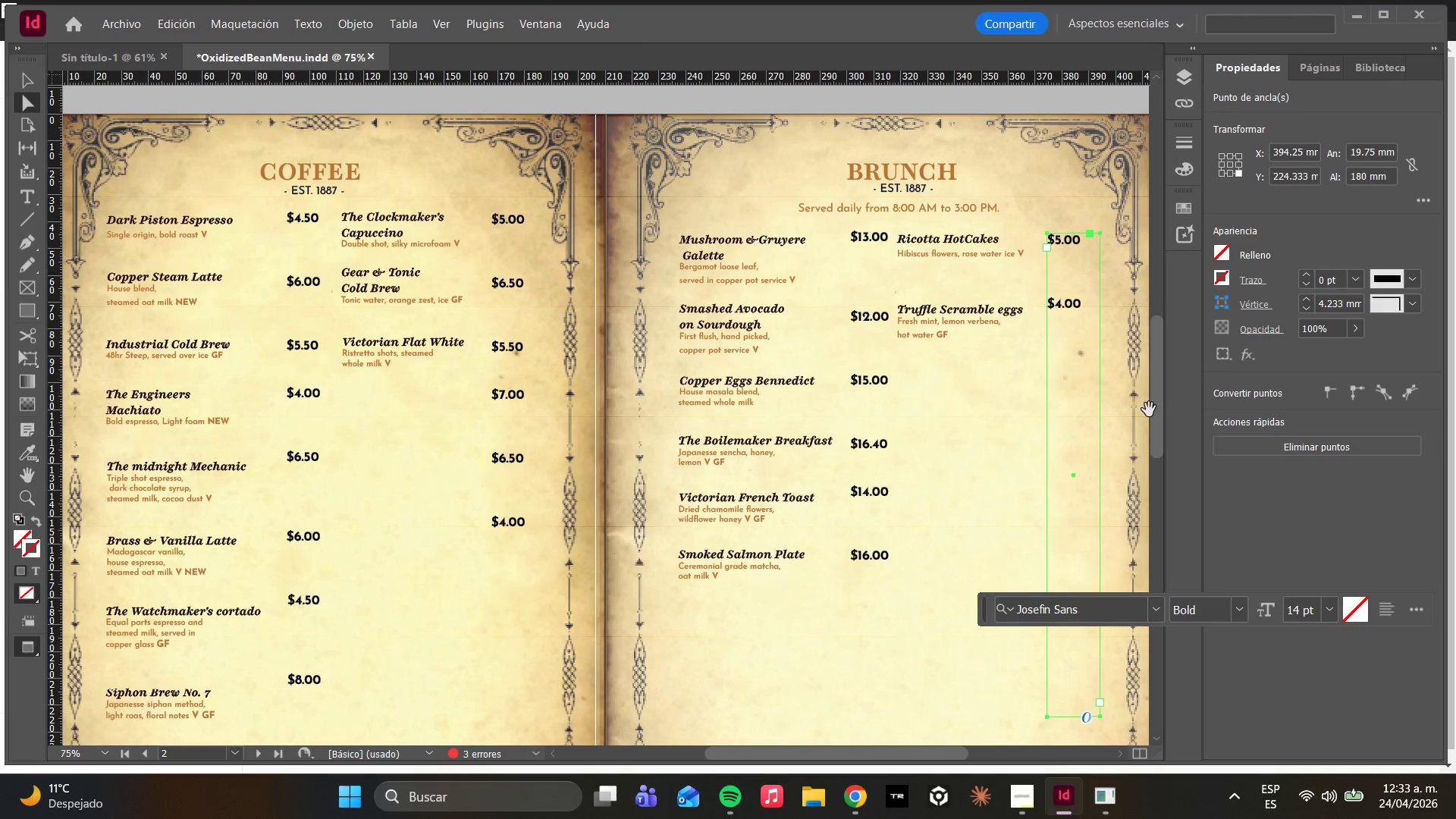 
left_click([1059, 447])
 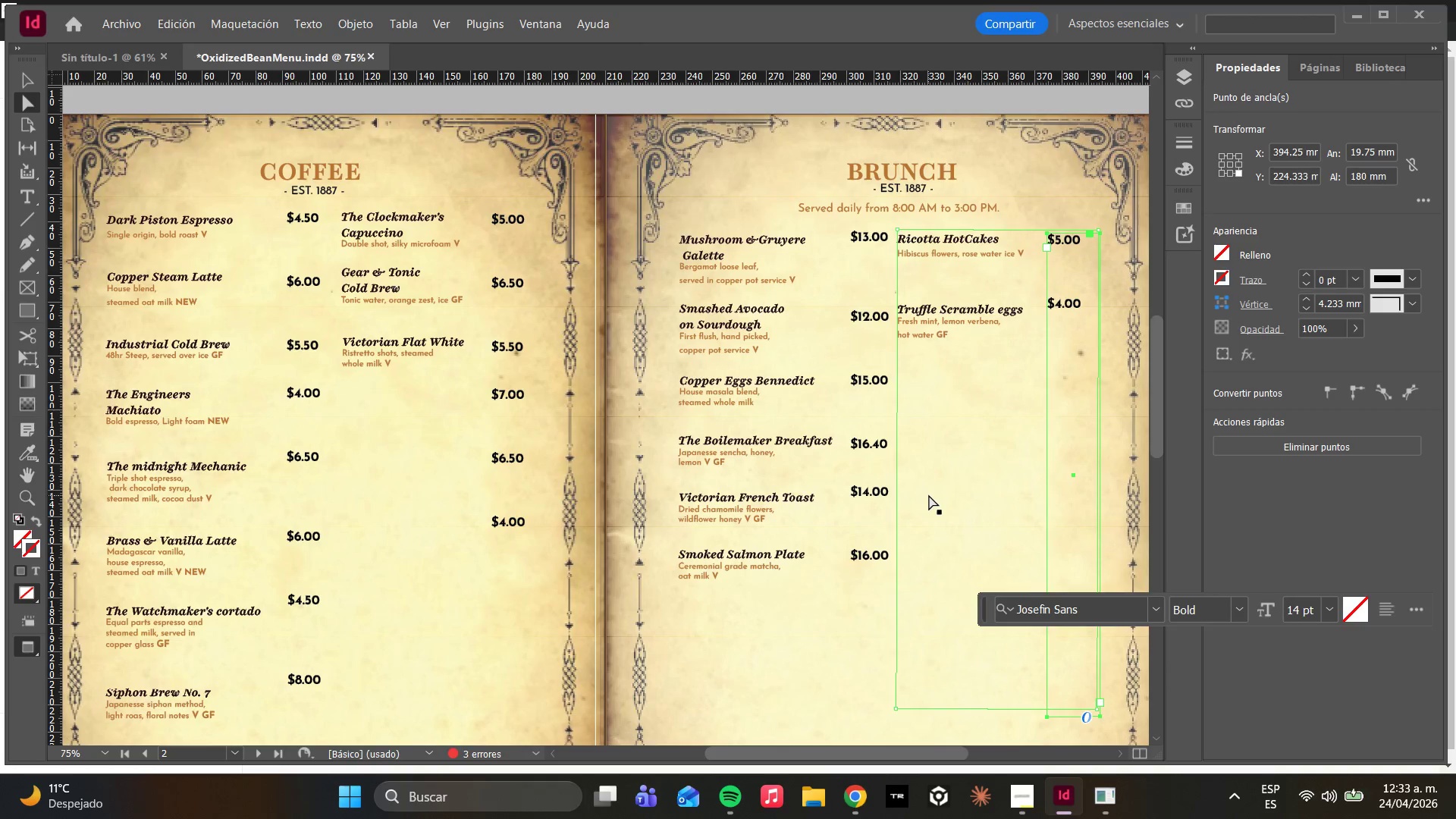 
left_click([929, 497])
 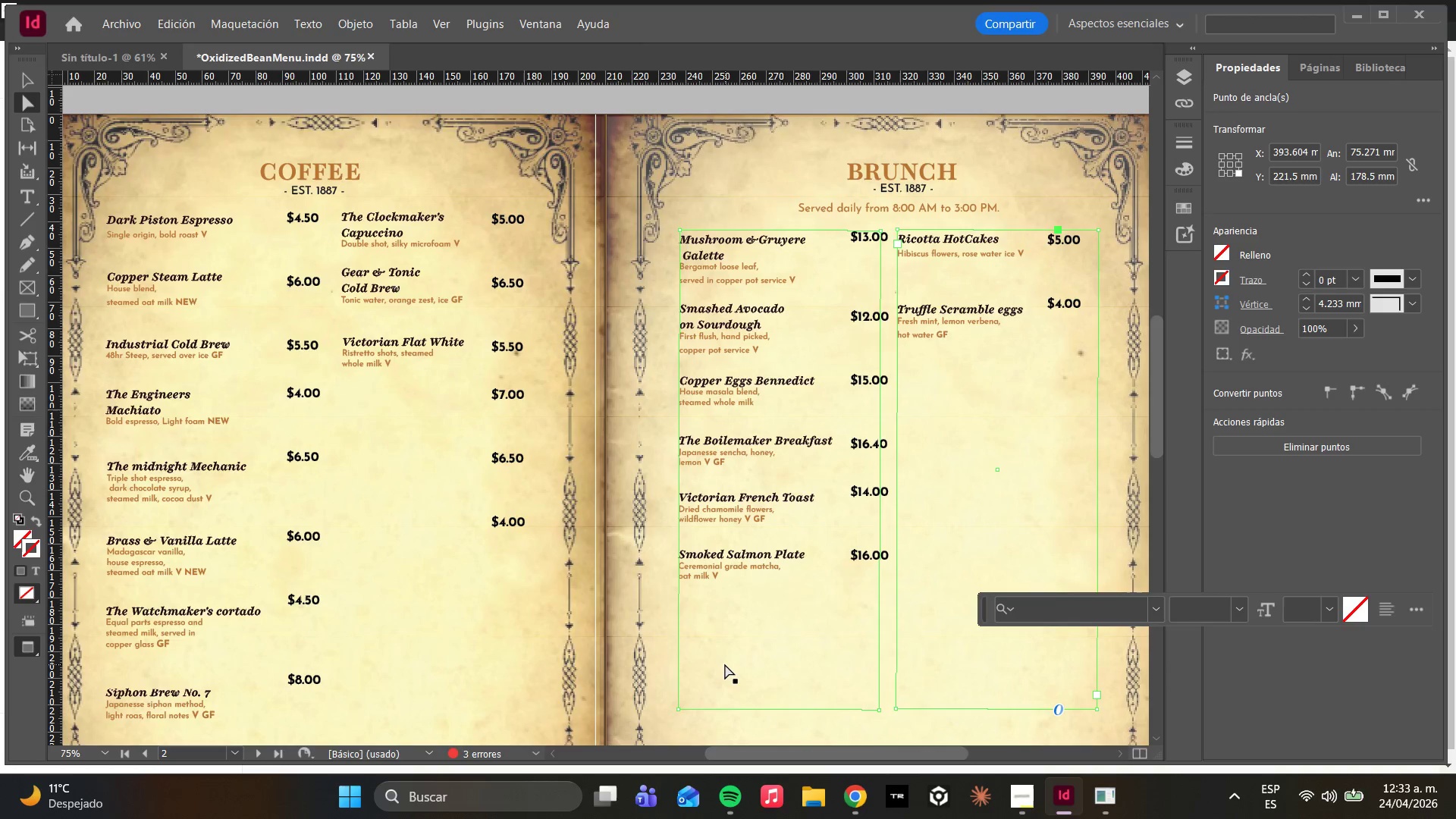 
left_click([721, 661])
 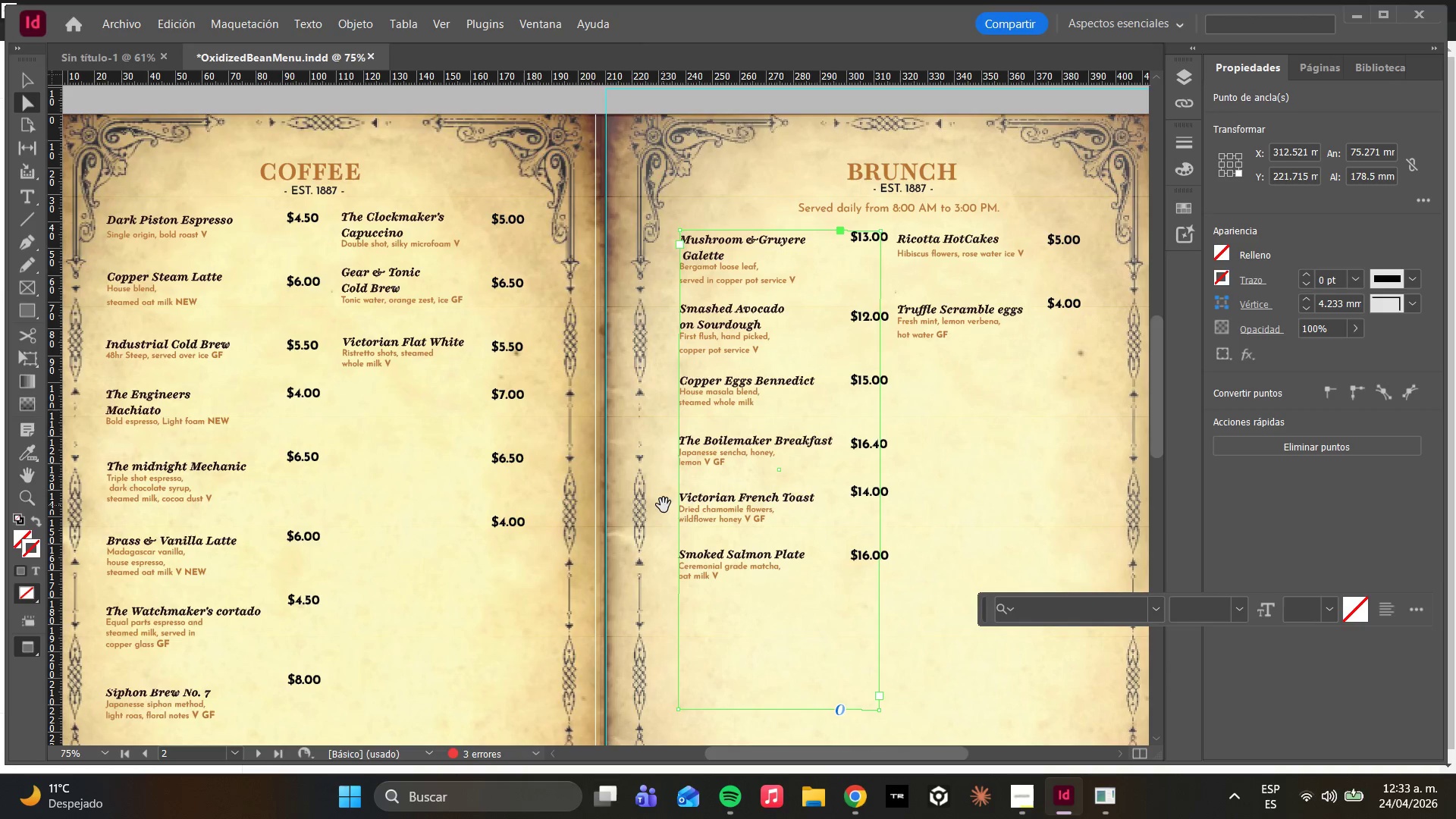 
key(Escape)
 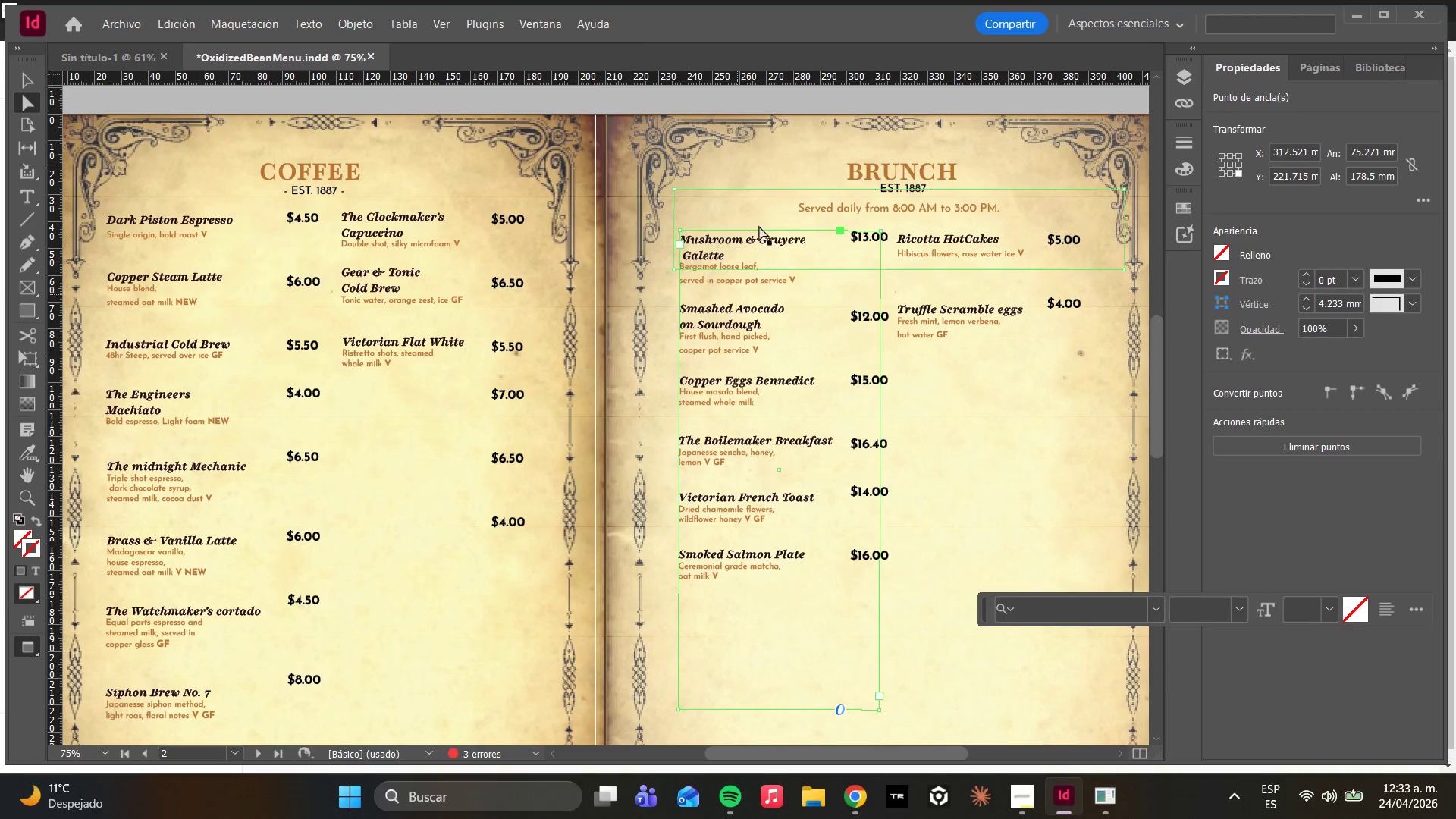 
left_click([757, 281])
 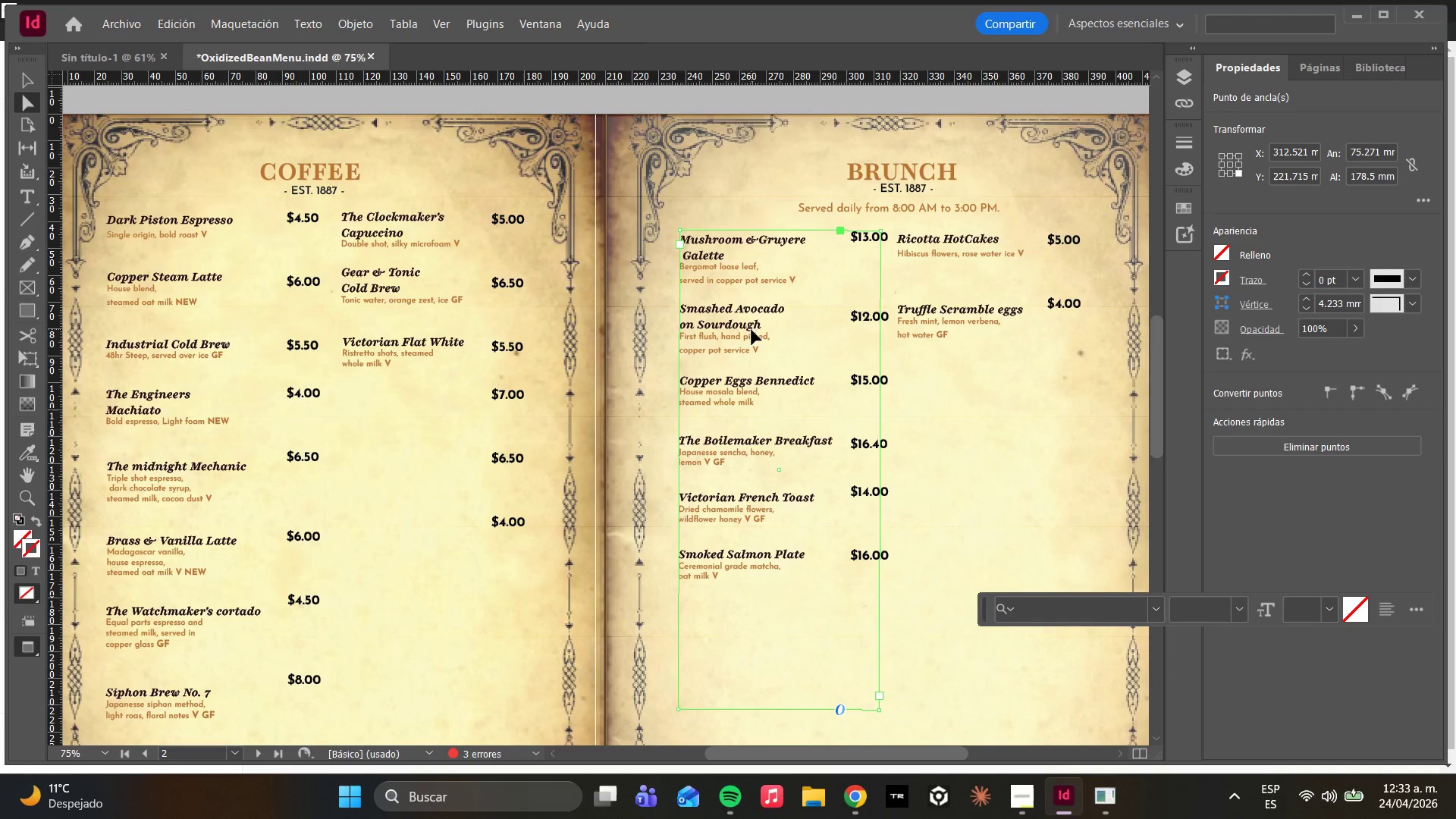 
wait(6.25)
 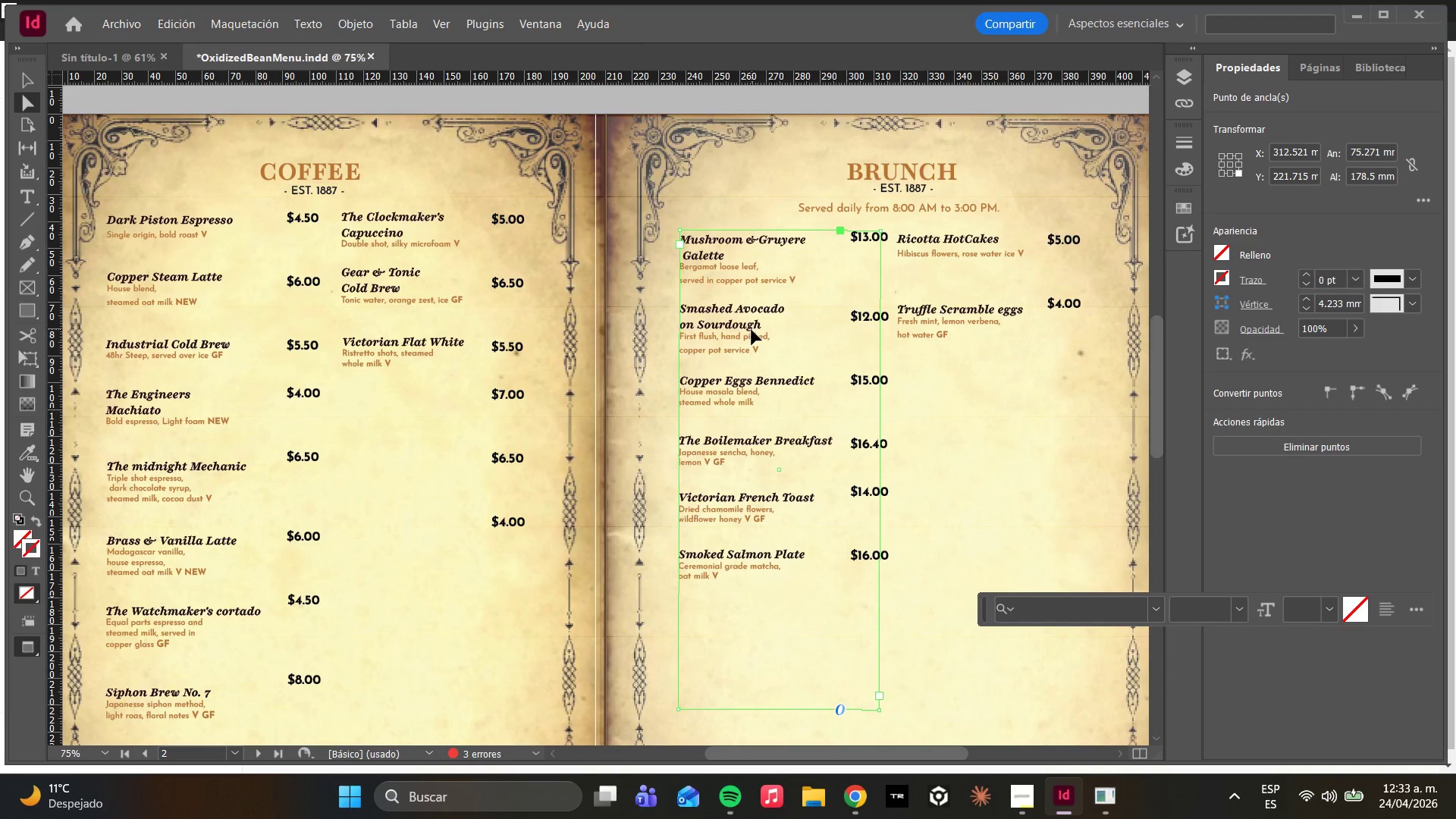 
double_click([767, 282])
 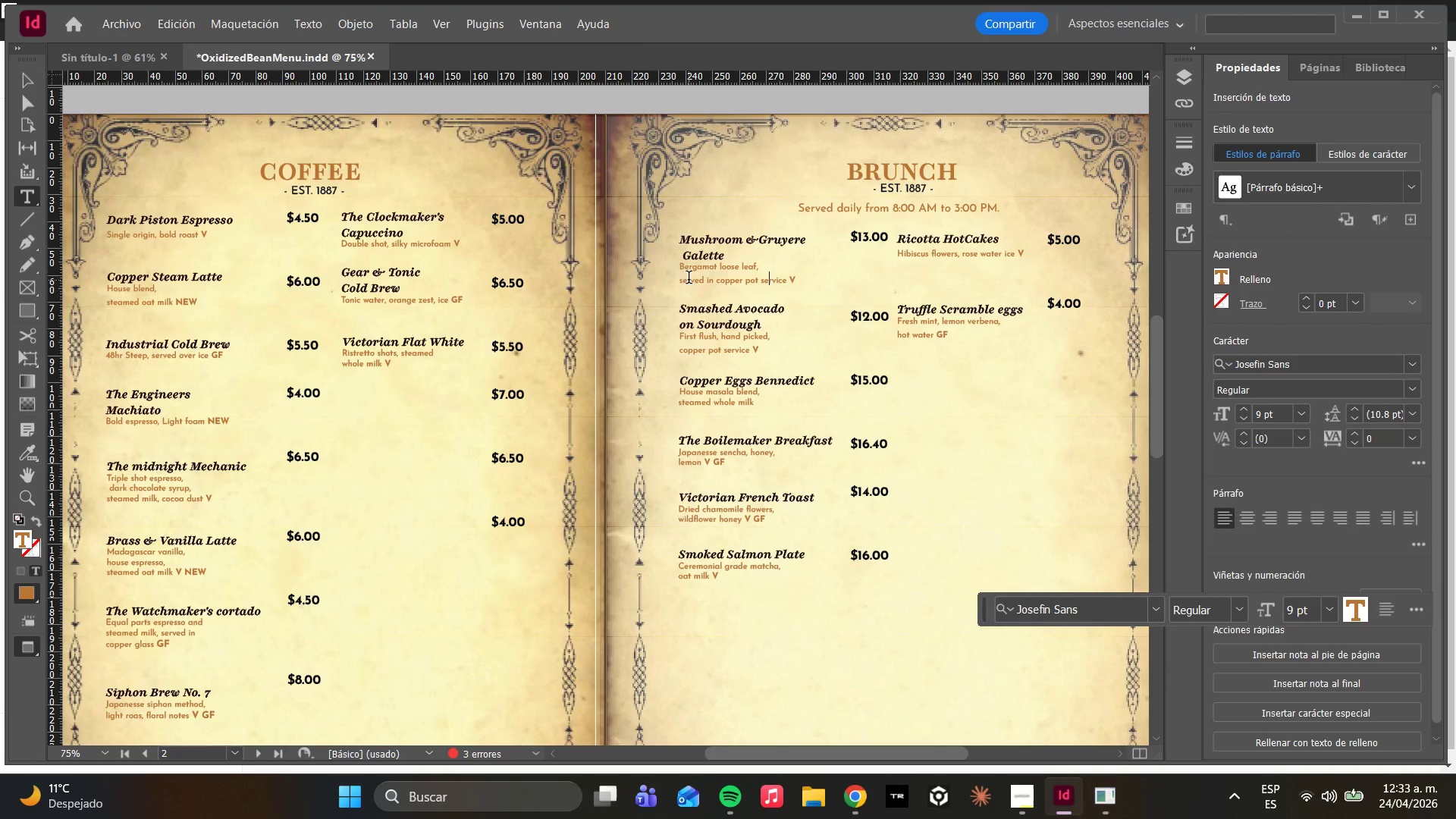 
left_click([682, 268])
 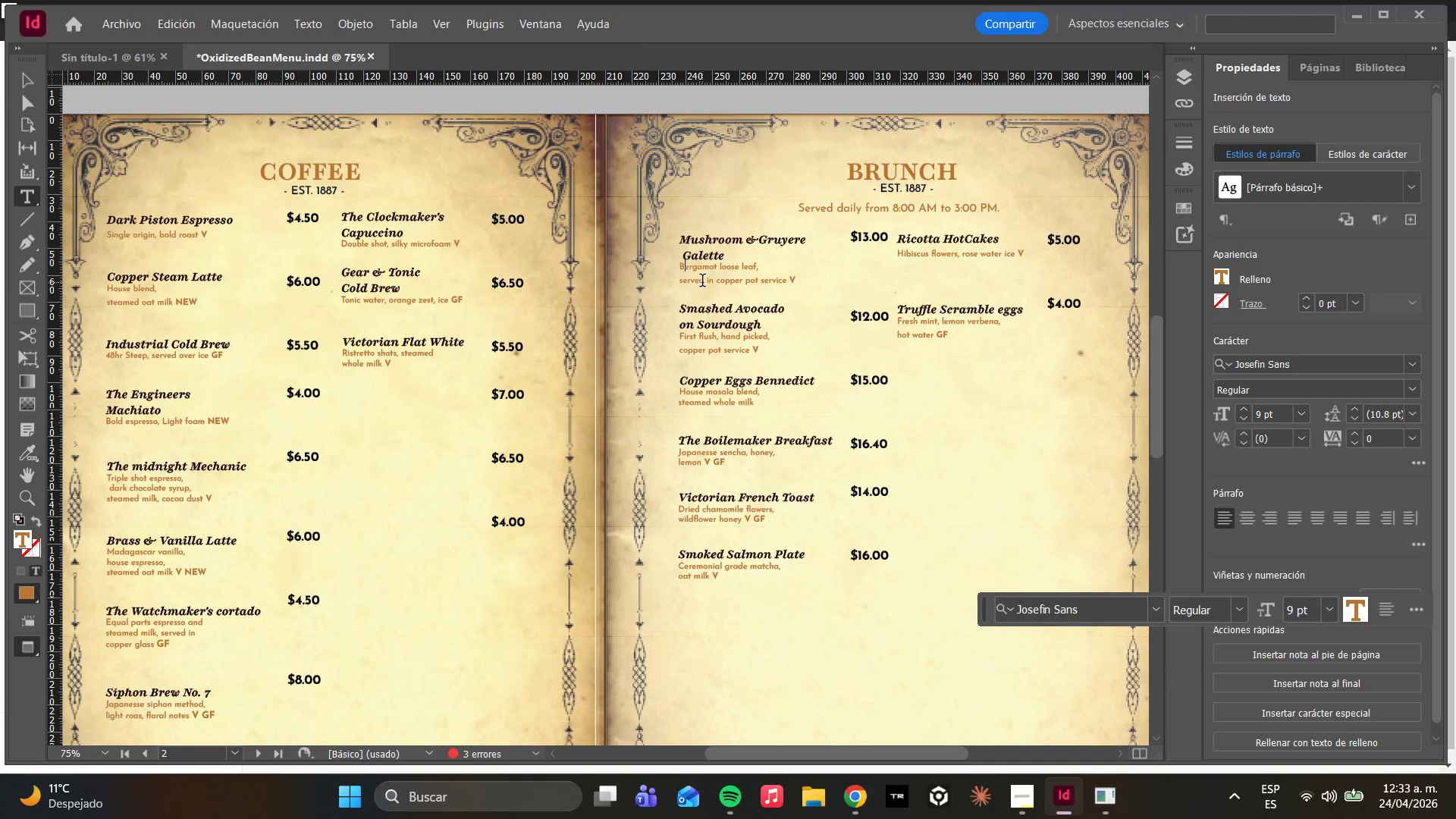 
key(ArrowLeft)
 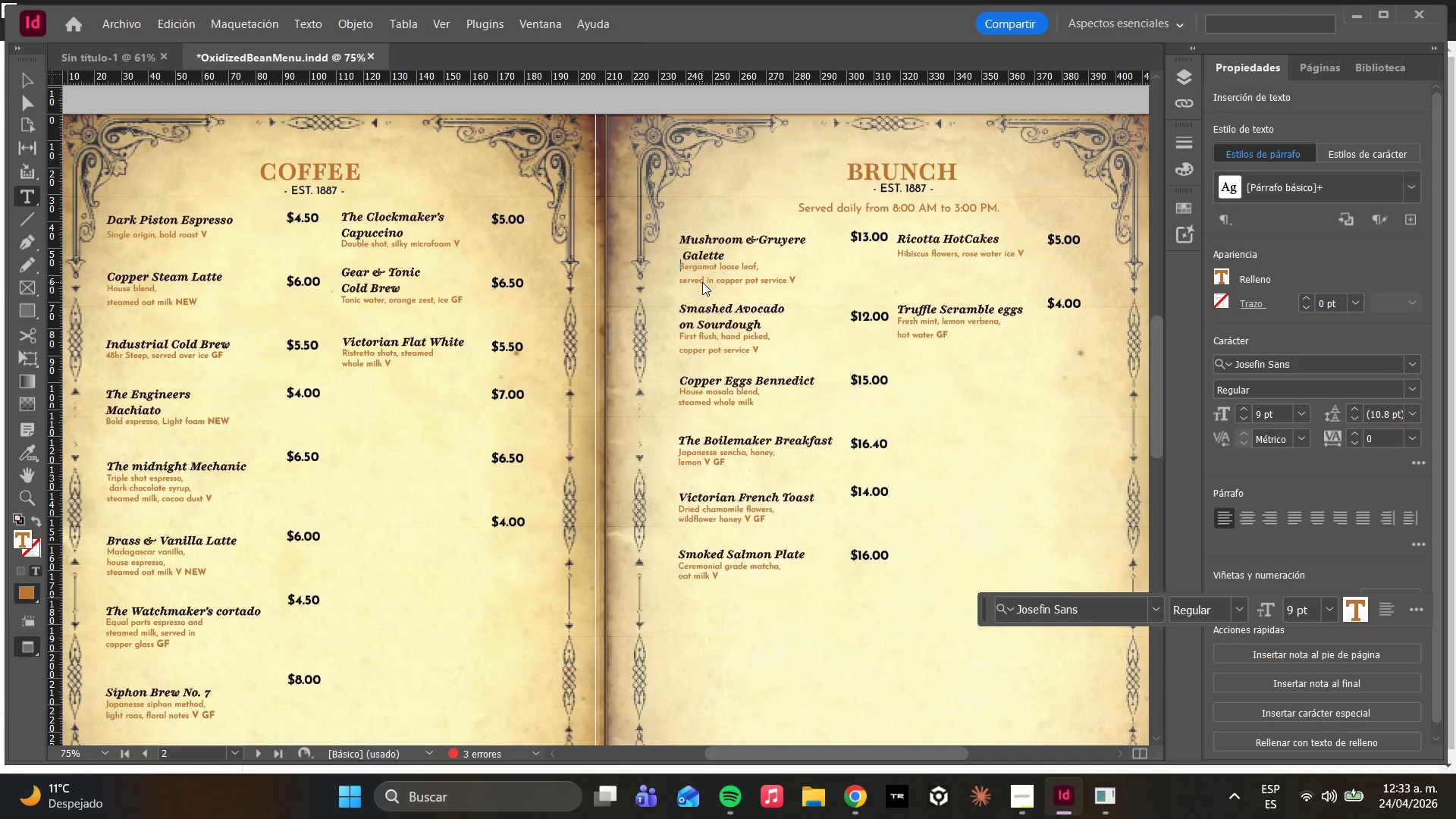 
key(Tab)
key(Backspace)
type(Wild mushrooms, gru)
 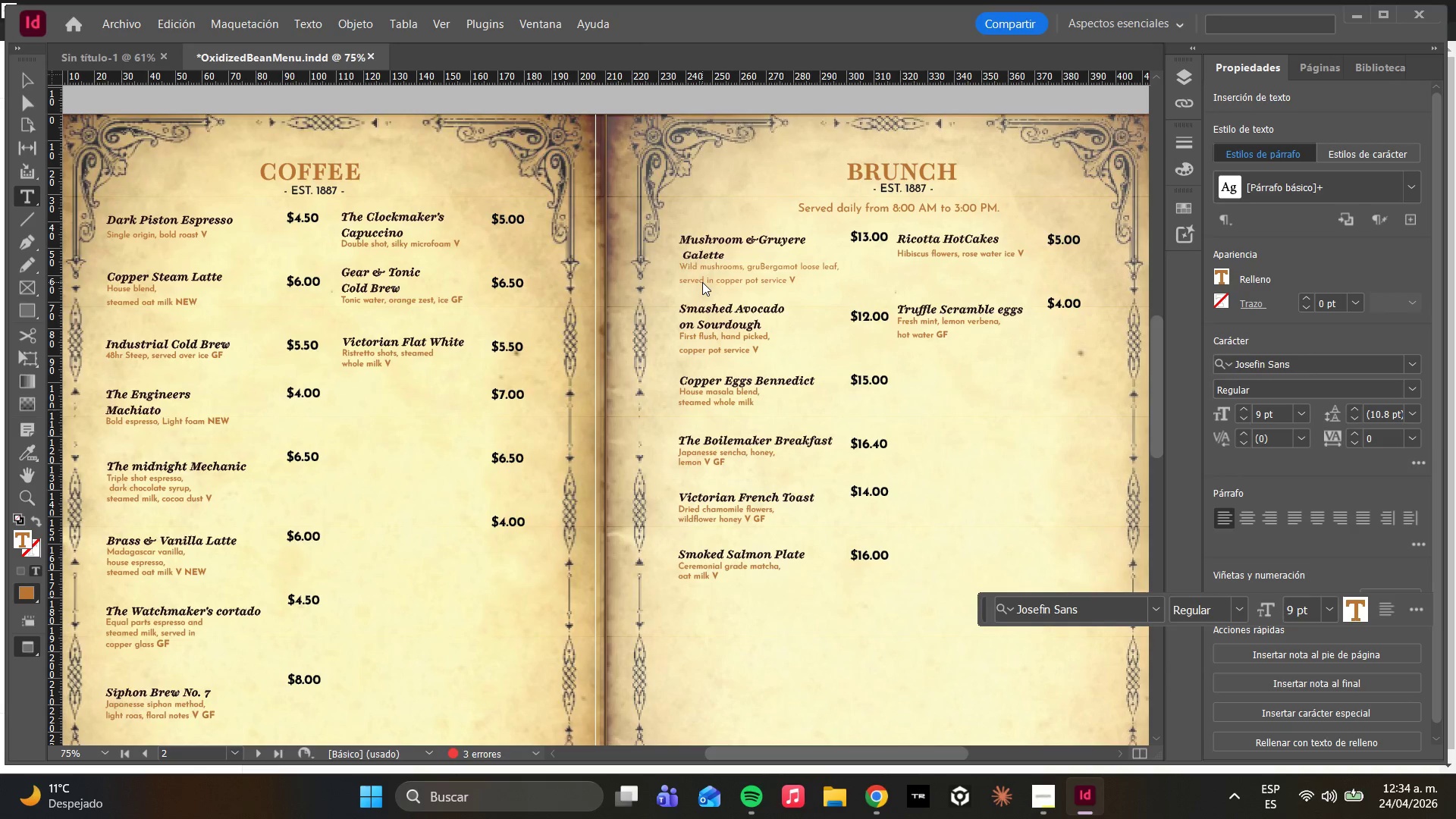 
type(yr)
key(Backspace)
type(ere cheese)
 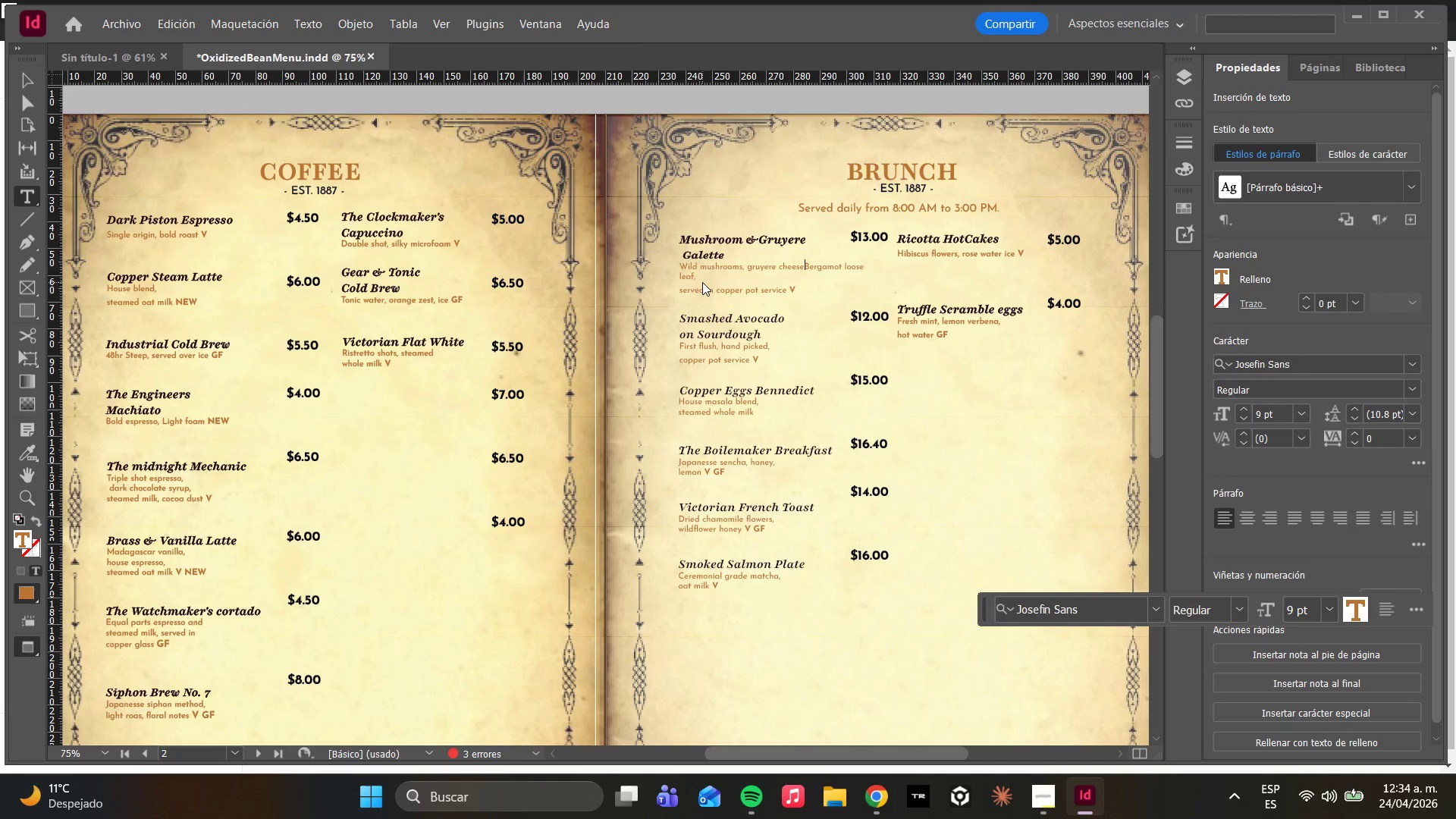 
key(Comma)
 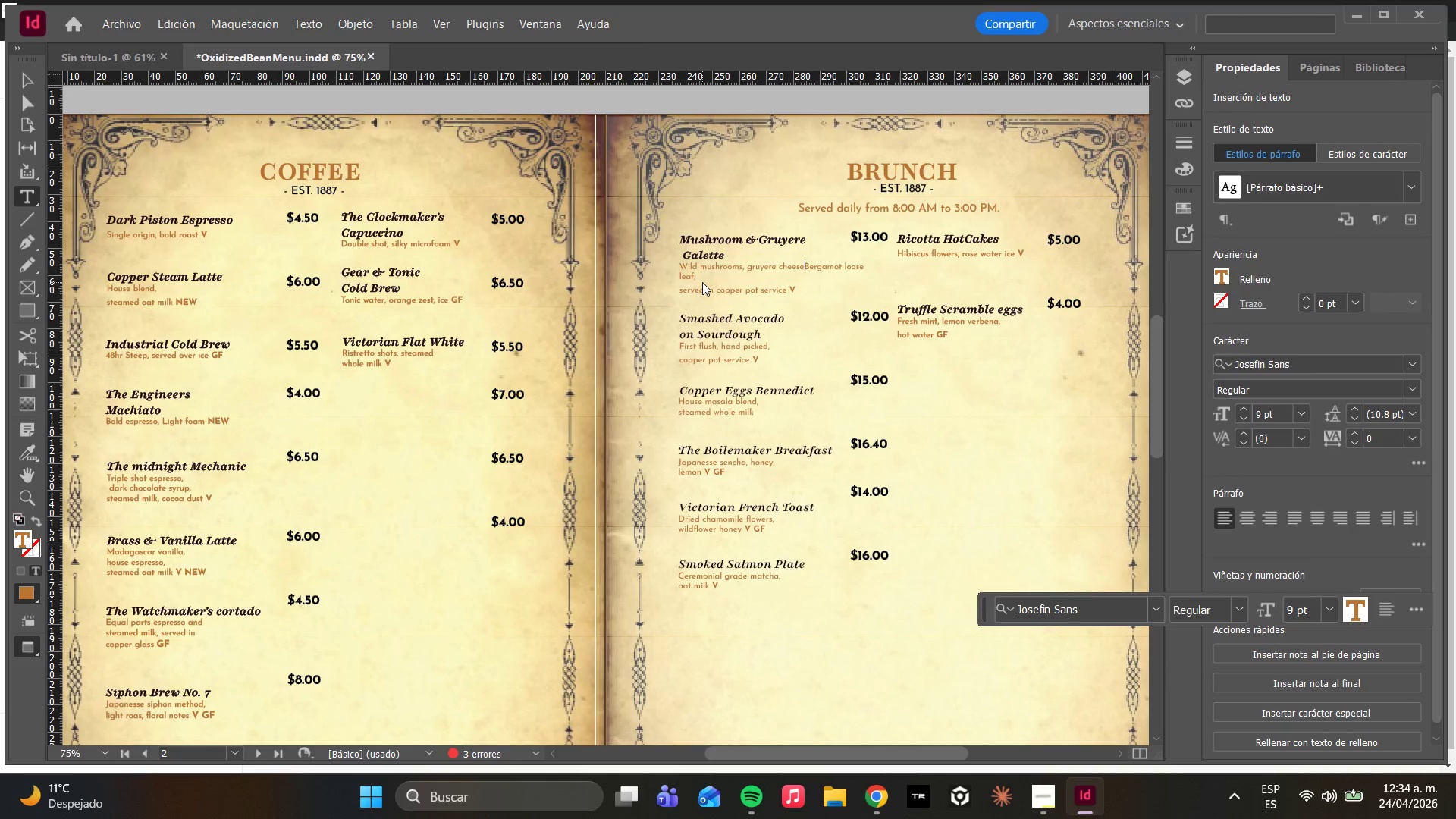 
key(Enter)
 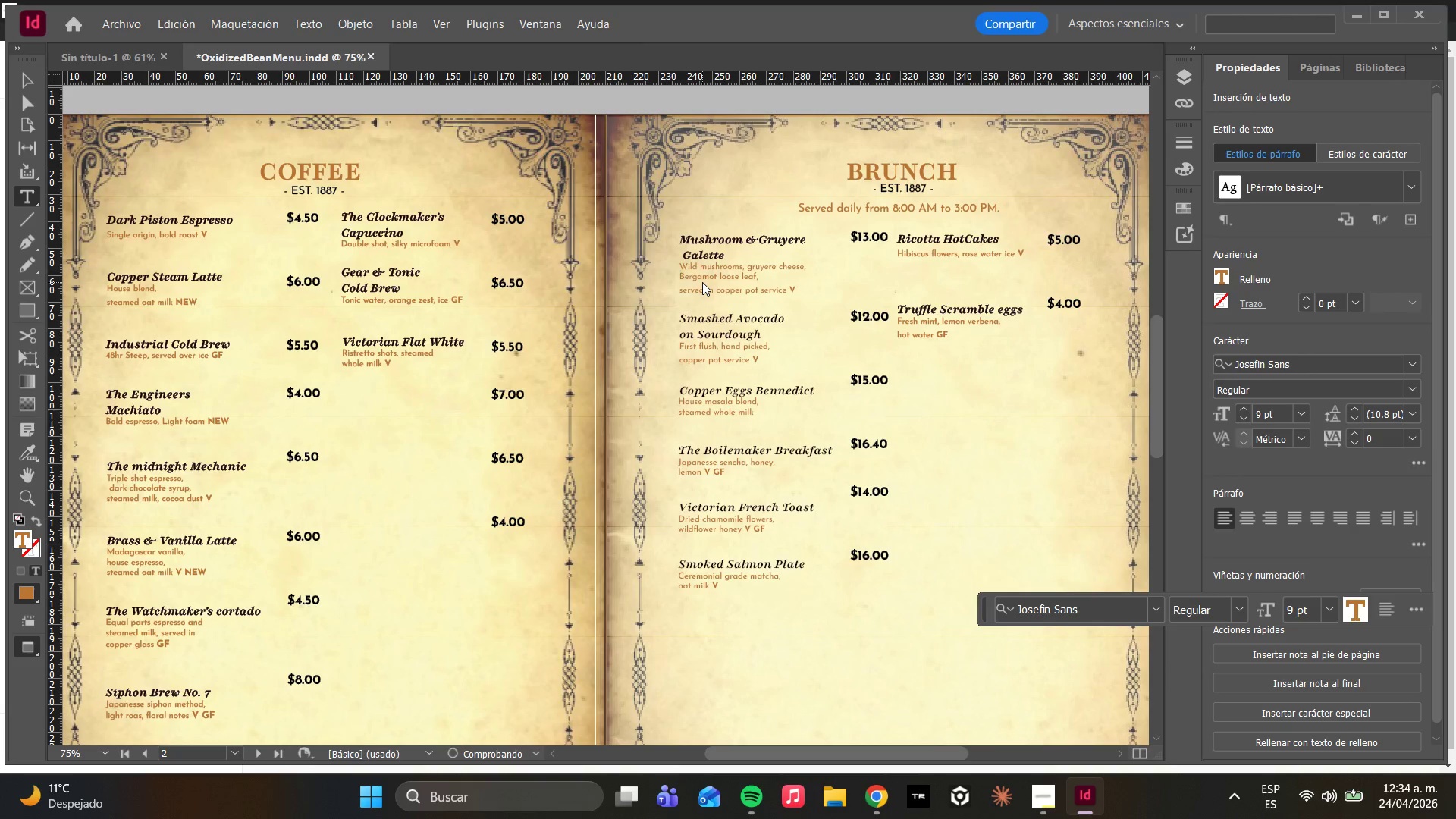 
type(fresh thyme)
 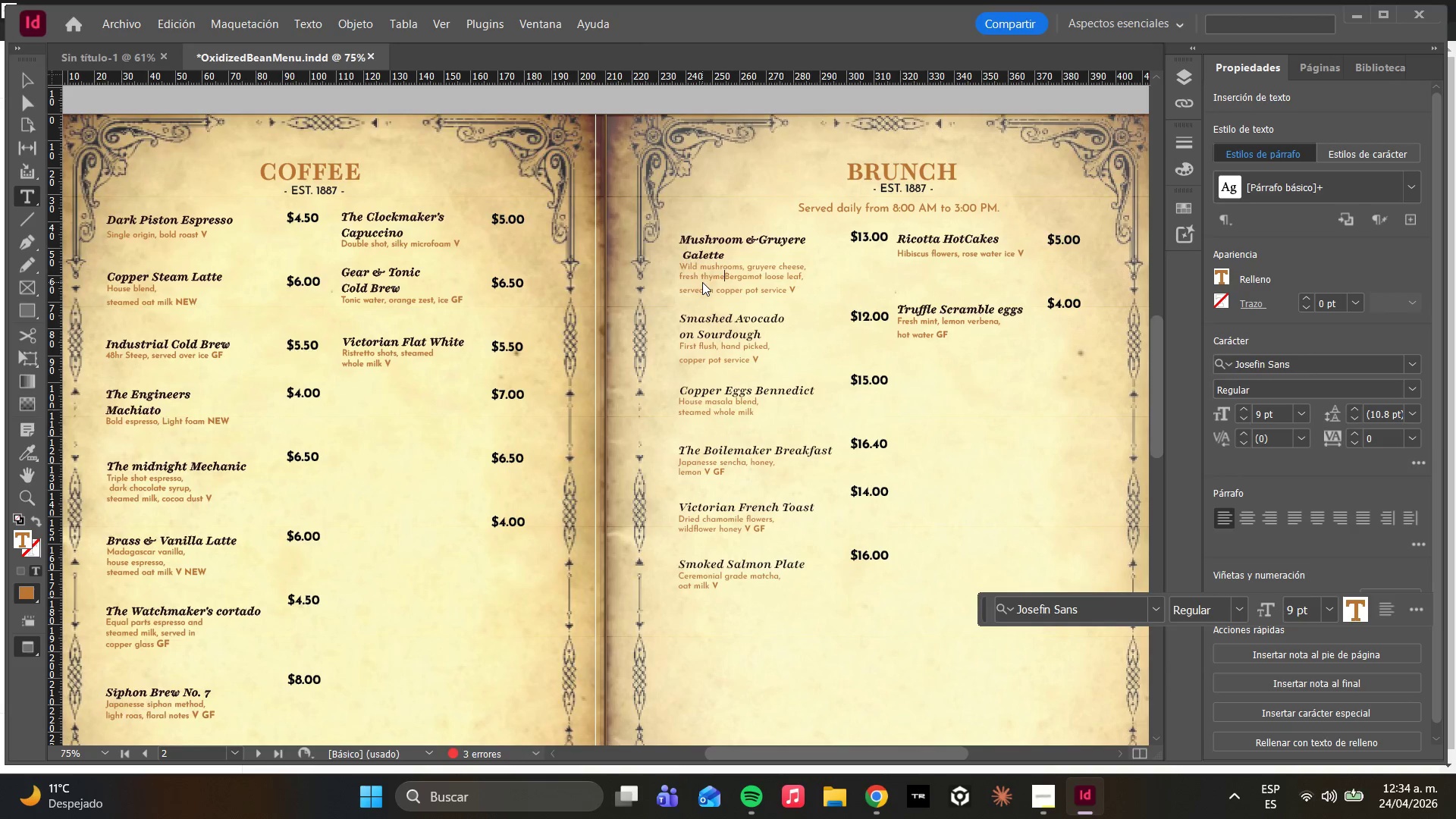 
type(, buckweat crepe )
 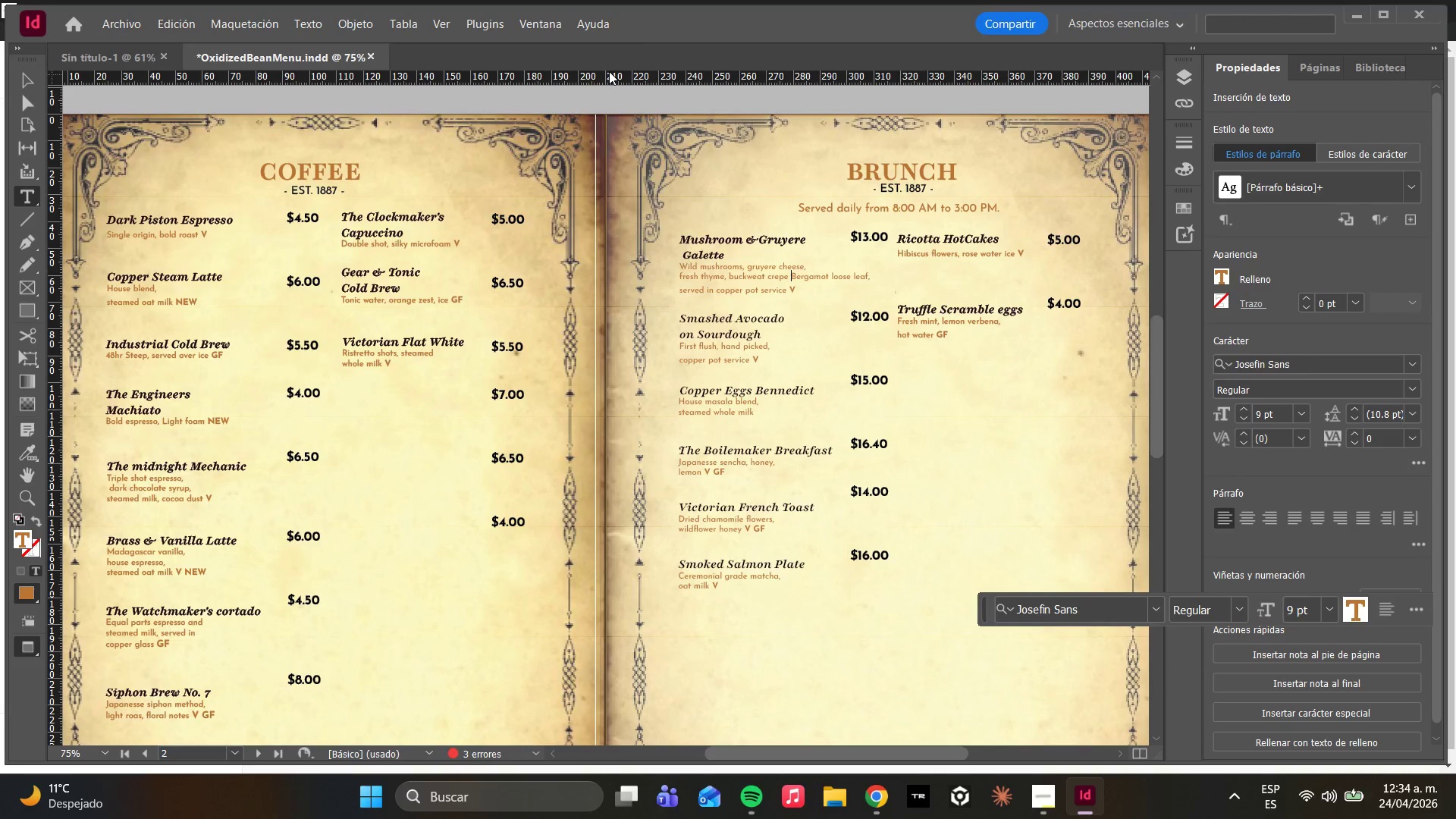 
key(Backspace)
type(, dres)
 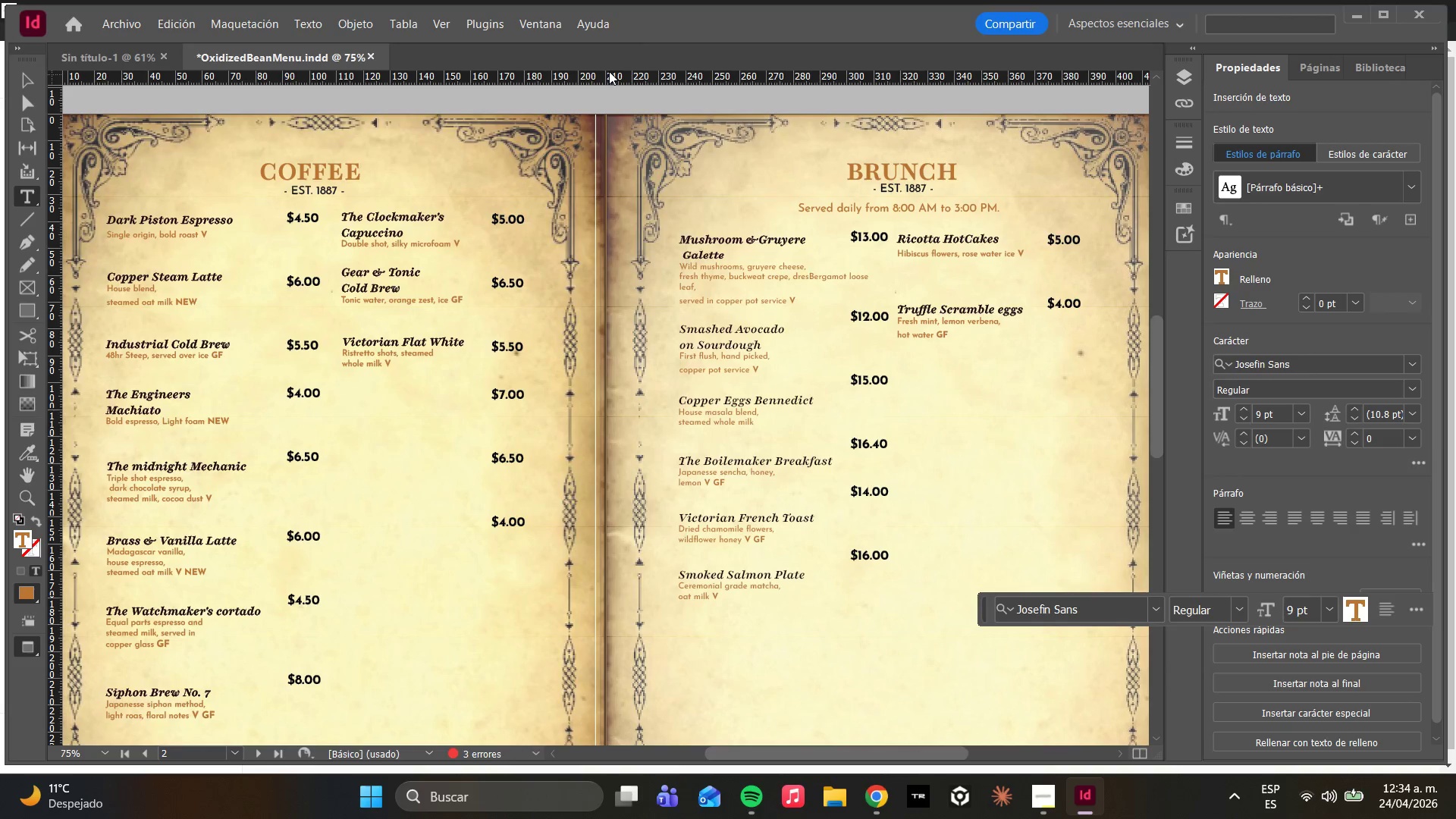 
type(sed)
 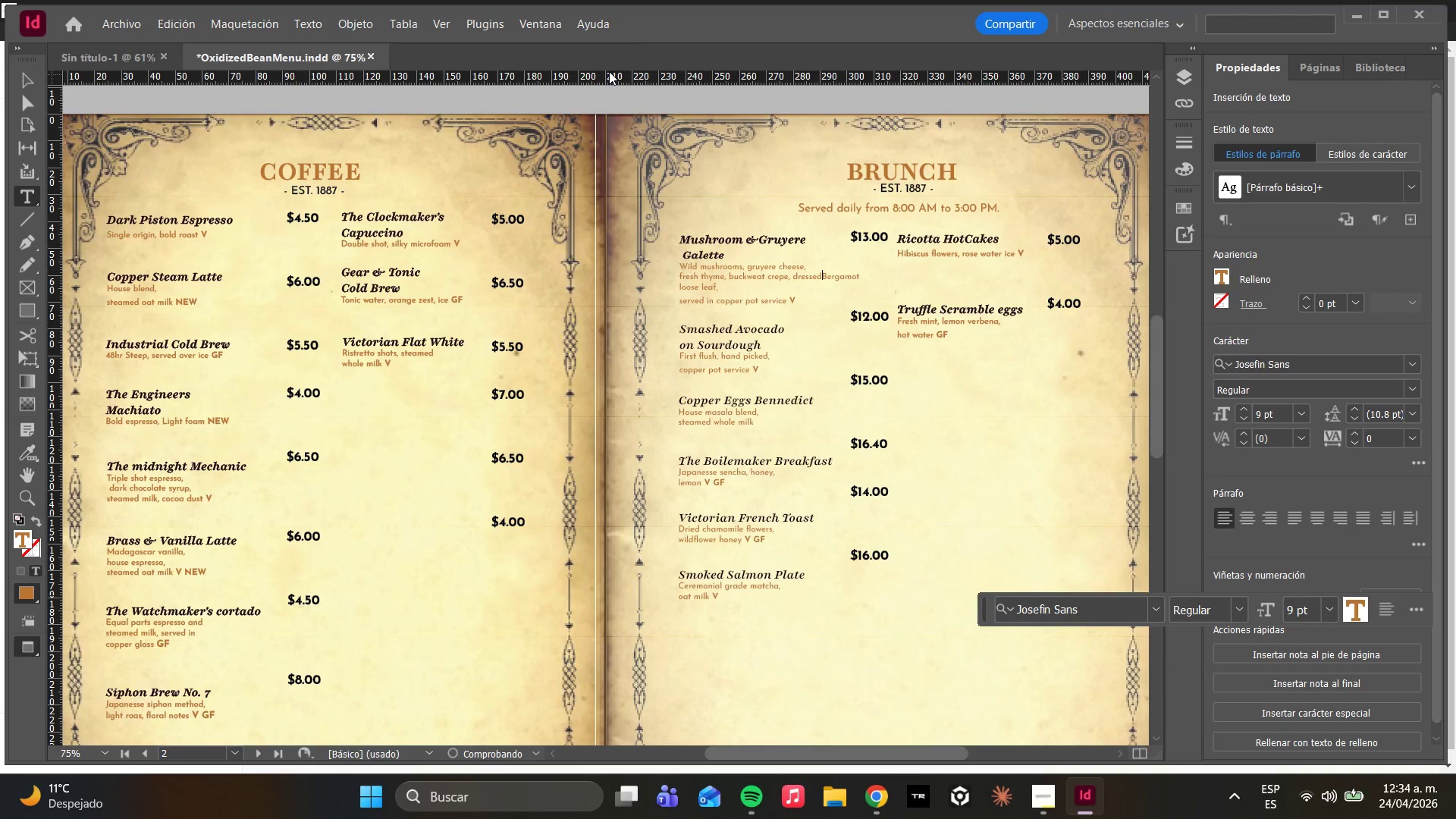 
key(Enter)
 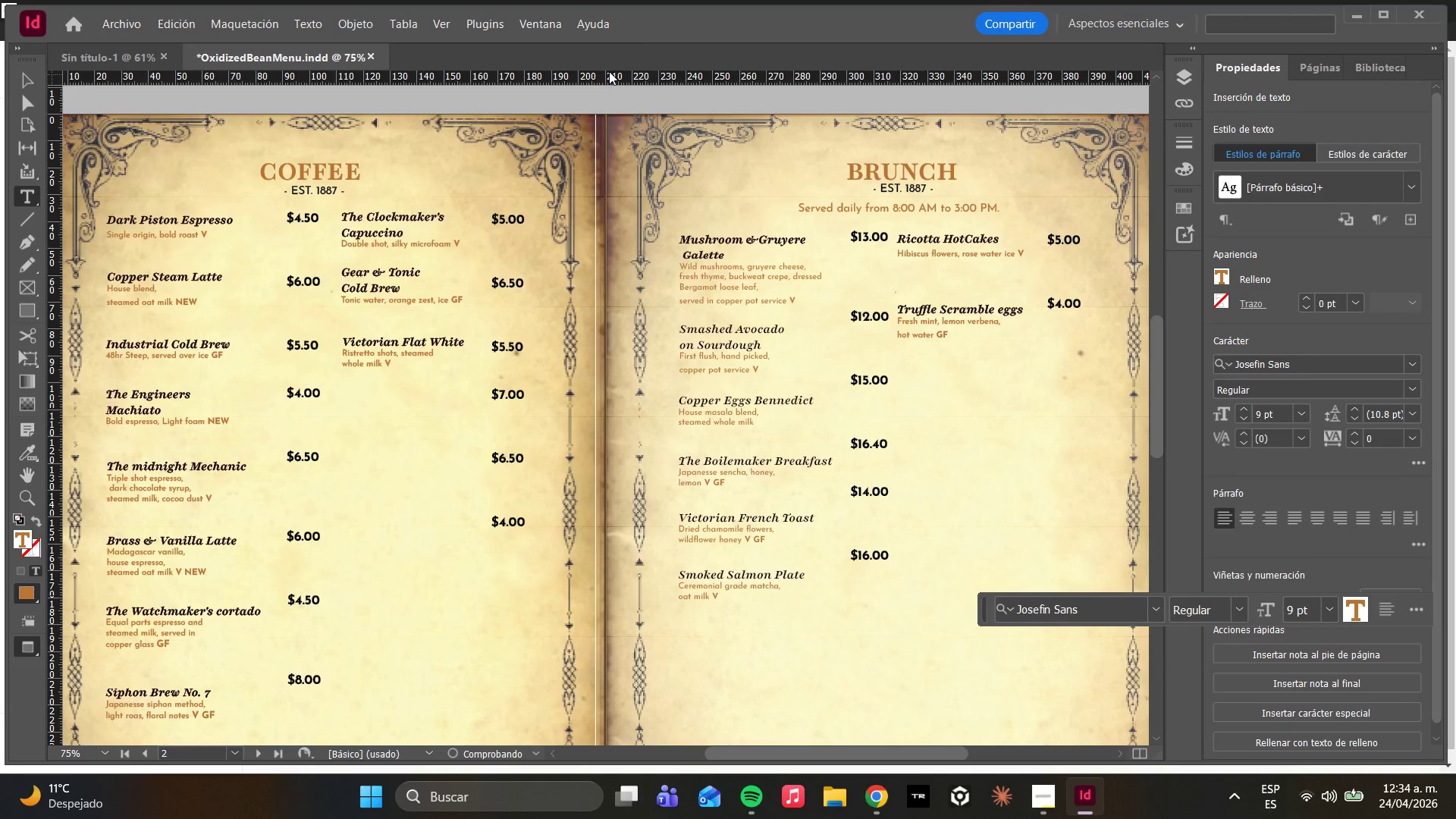 
type(greens V)
 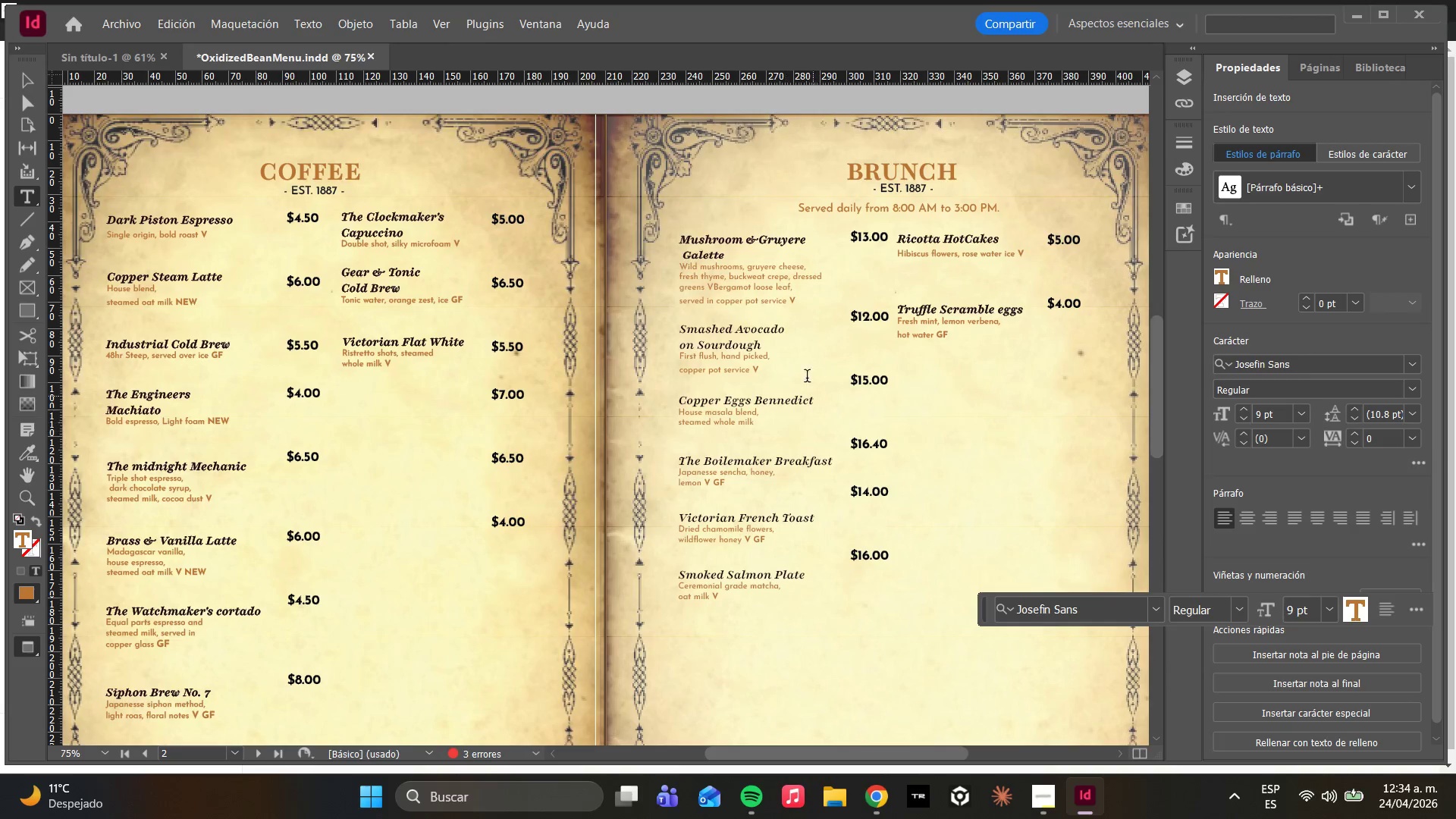 
left_click([804, 296])
 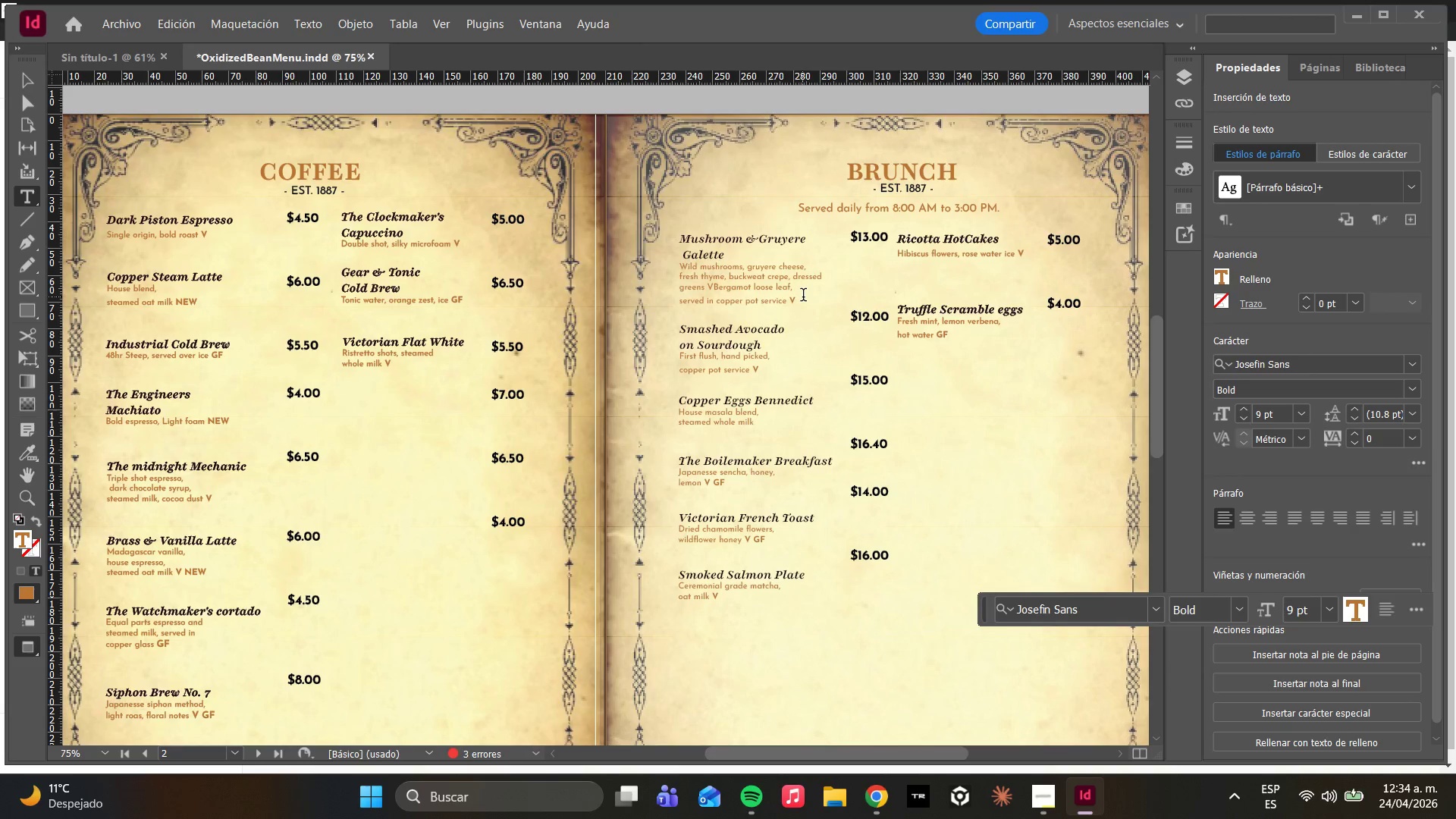 
hold_key(key=Backspace, duration=1.5)
 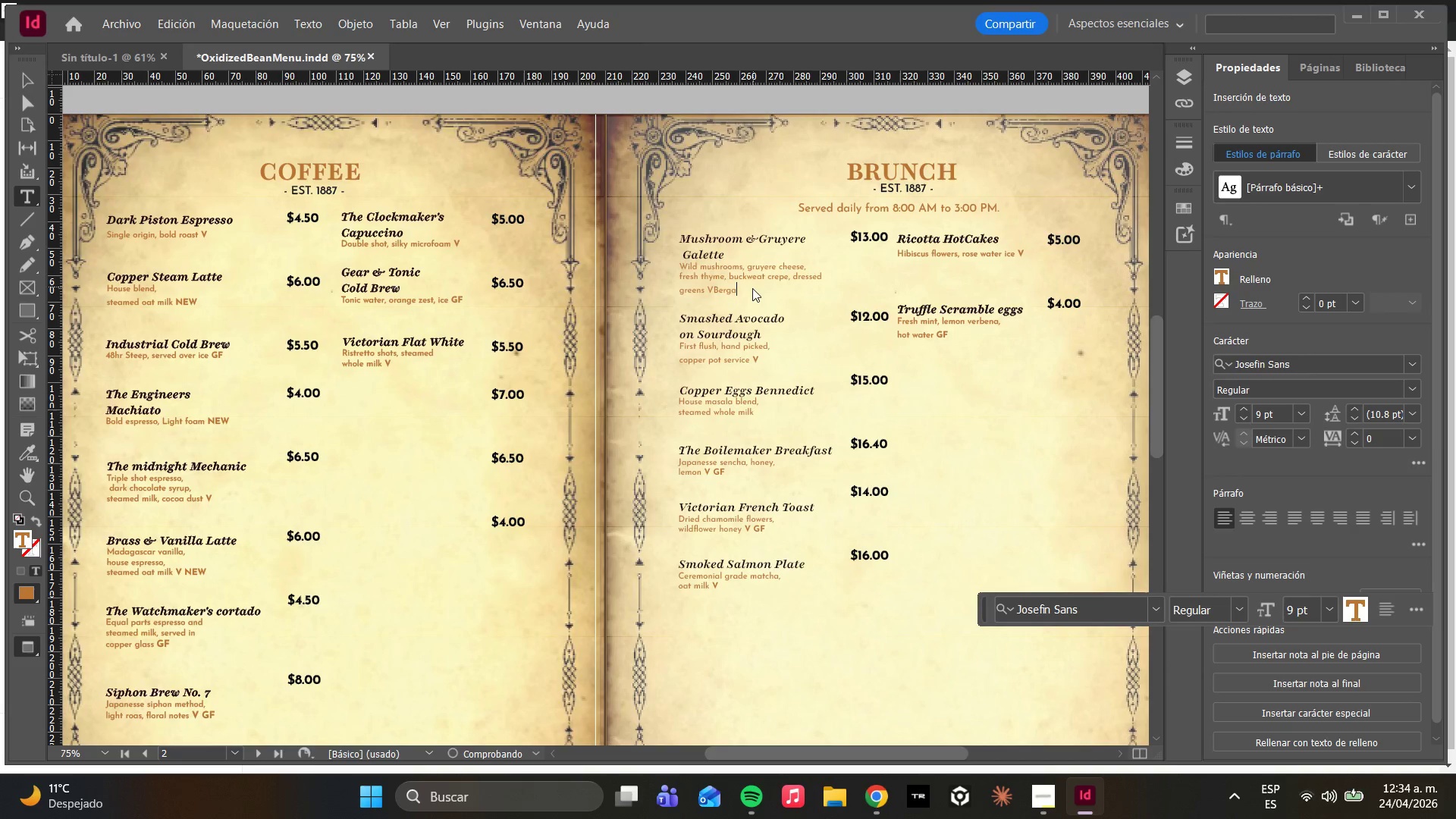 
hold_key(key=Backspace, duration=0.61)
 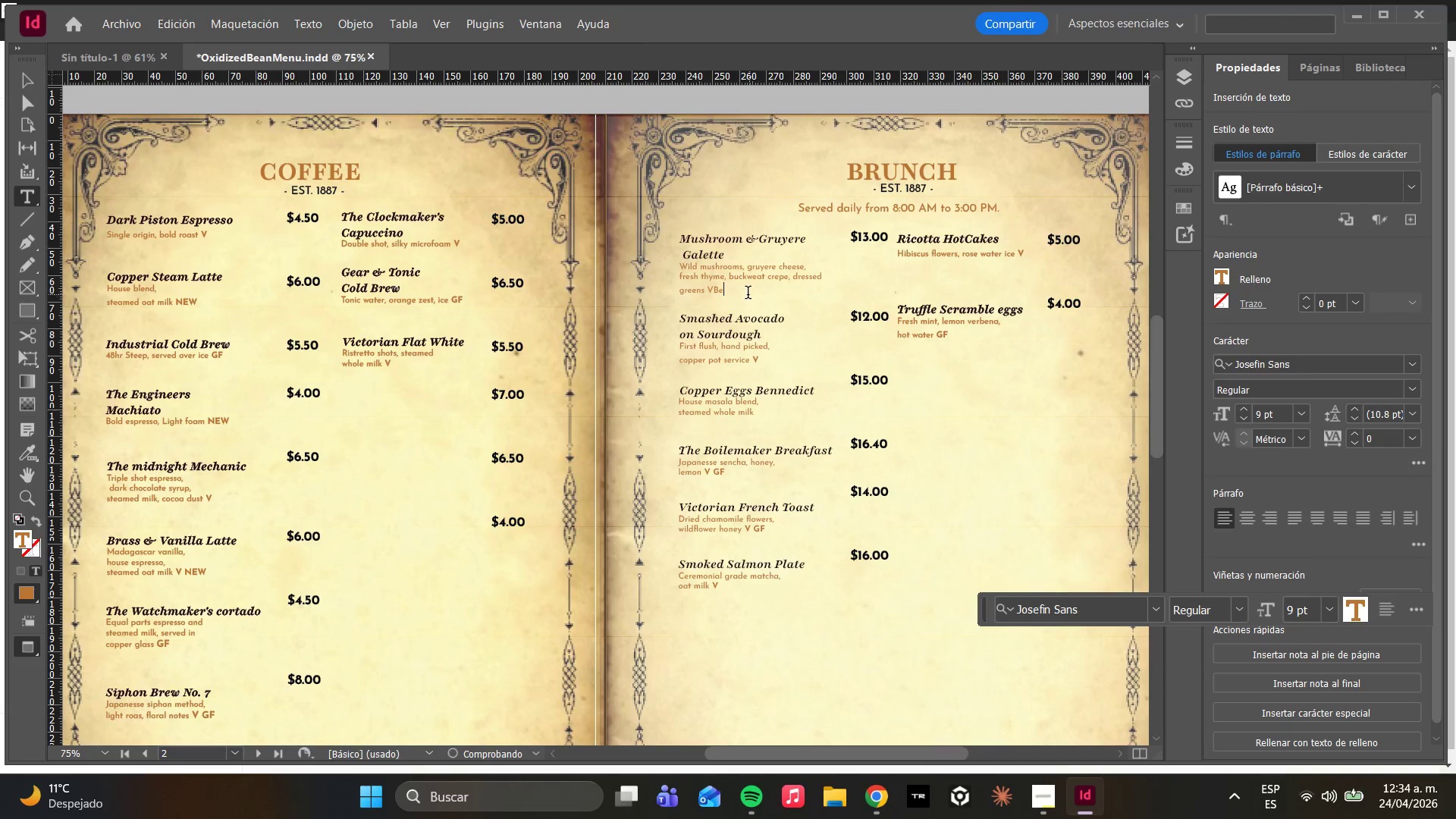 
key(Backspace)
 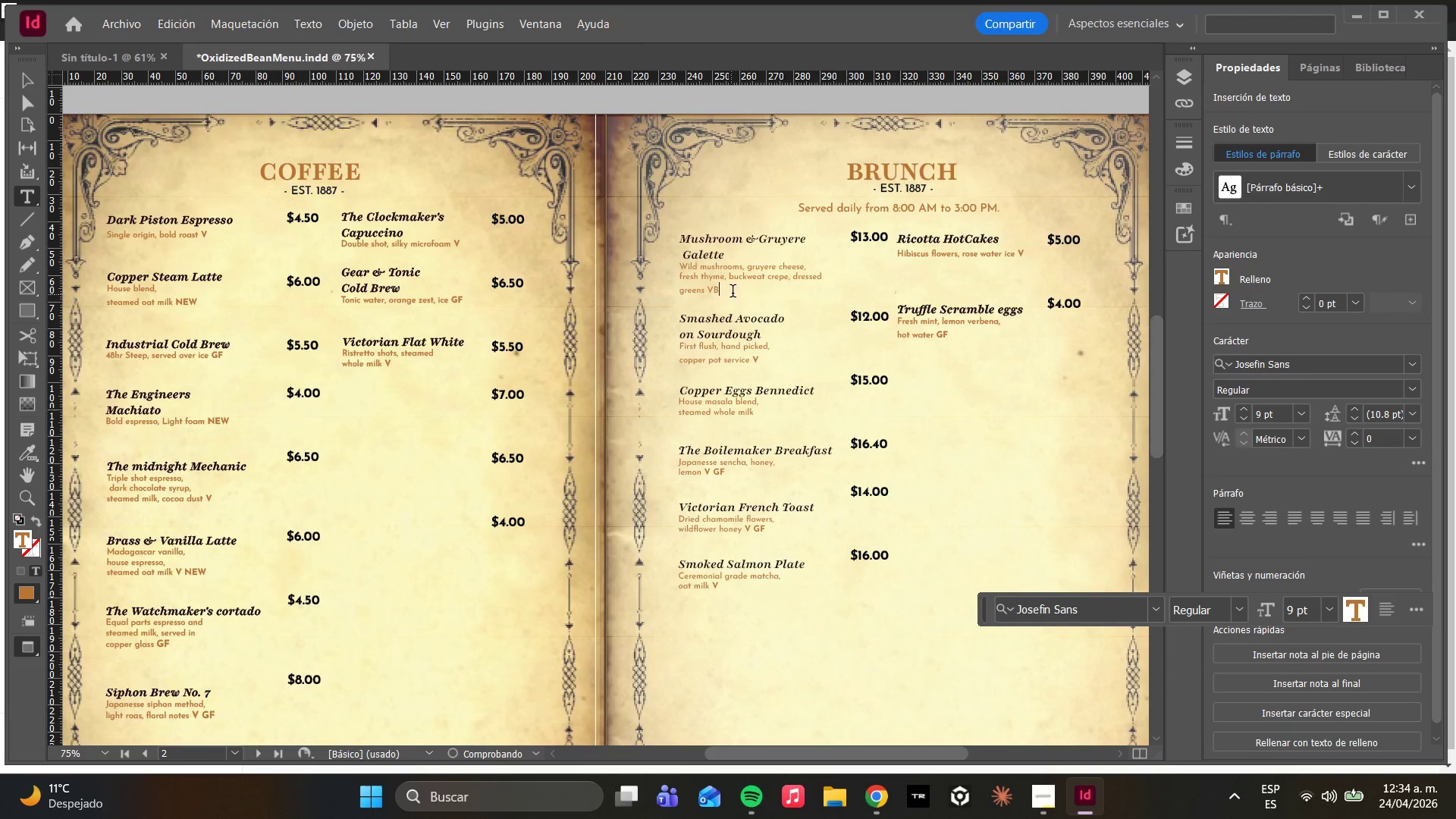 
key(Backspace)
 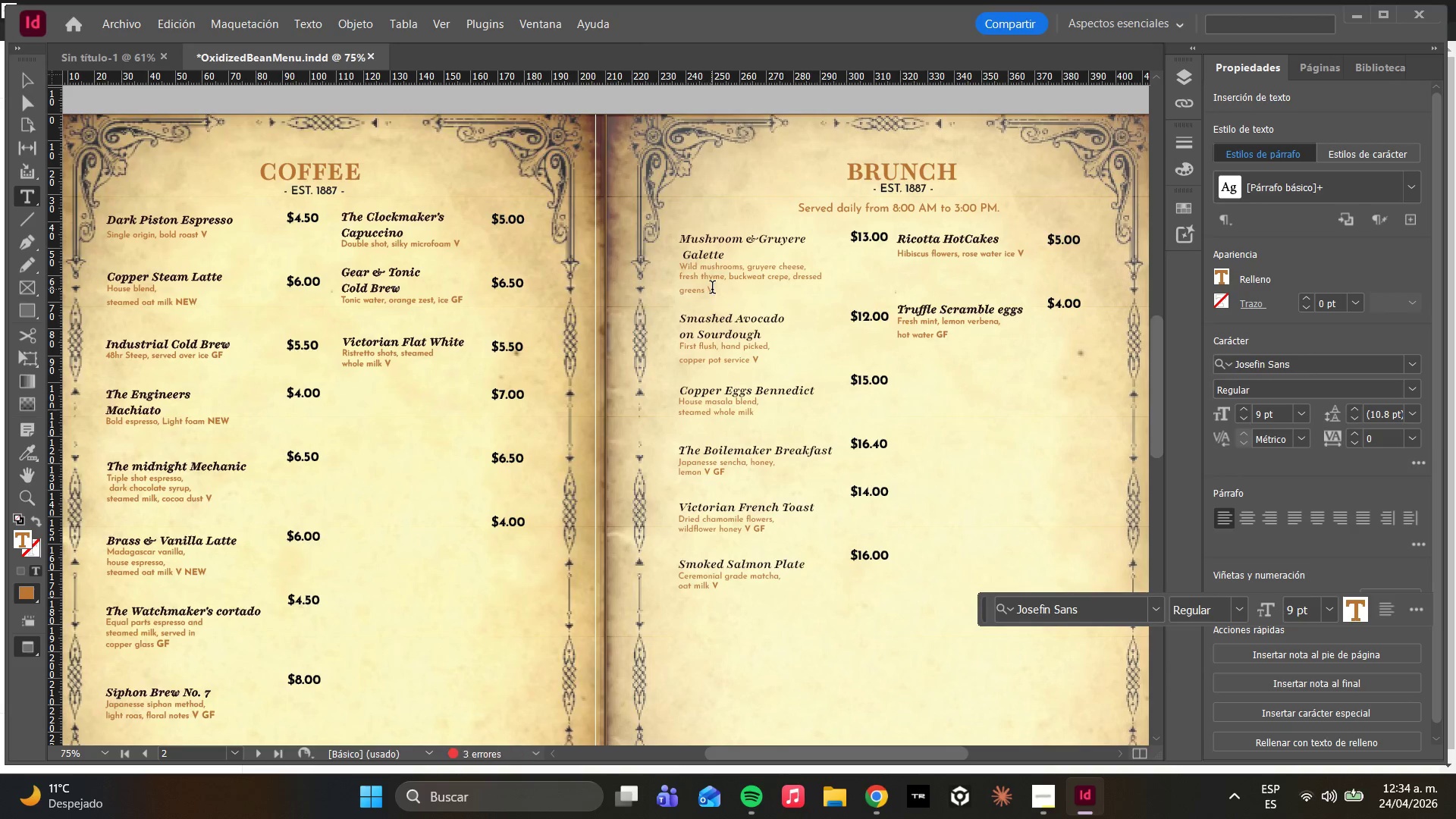 
left_click_drag(start_coordinate=[718, 290], to_coordinate=[708, 293])
 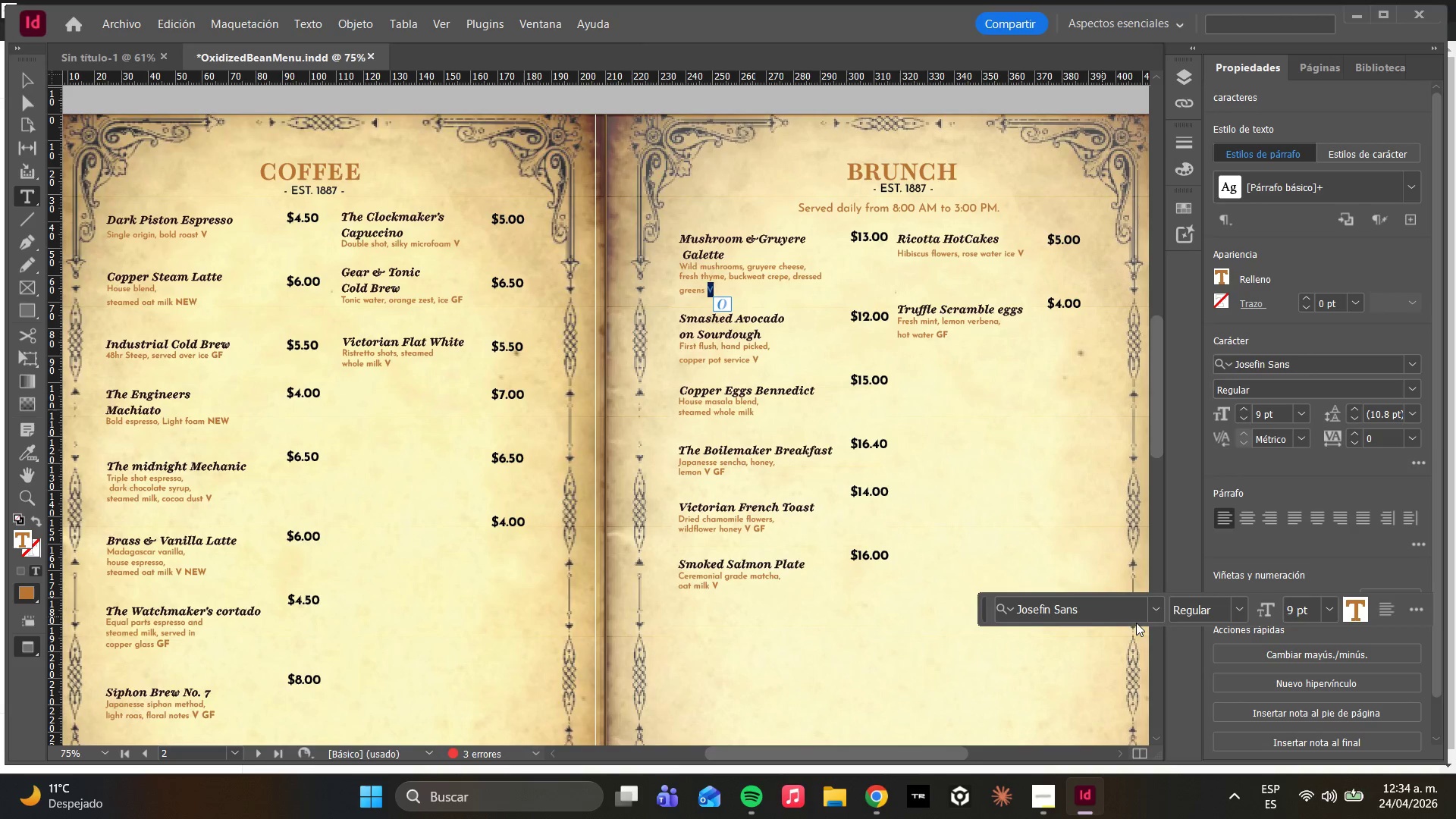 
left_click([1156, 617])
 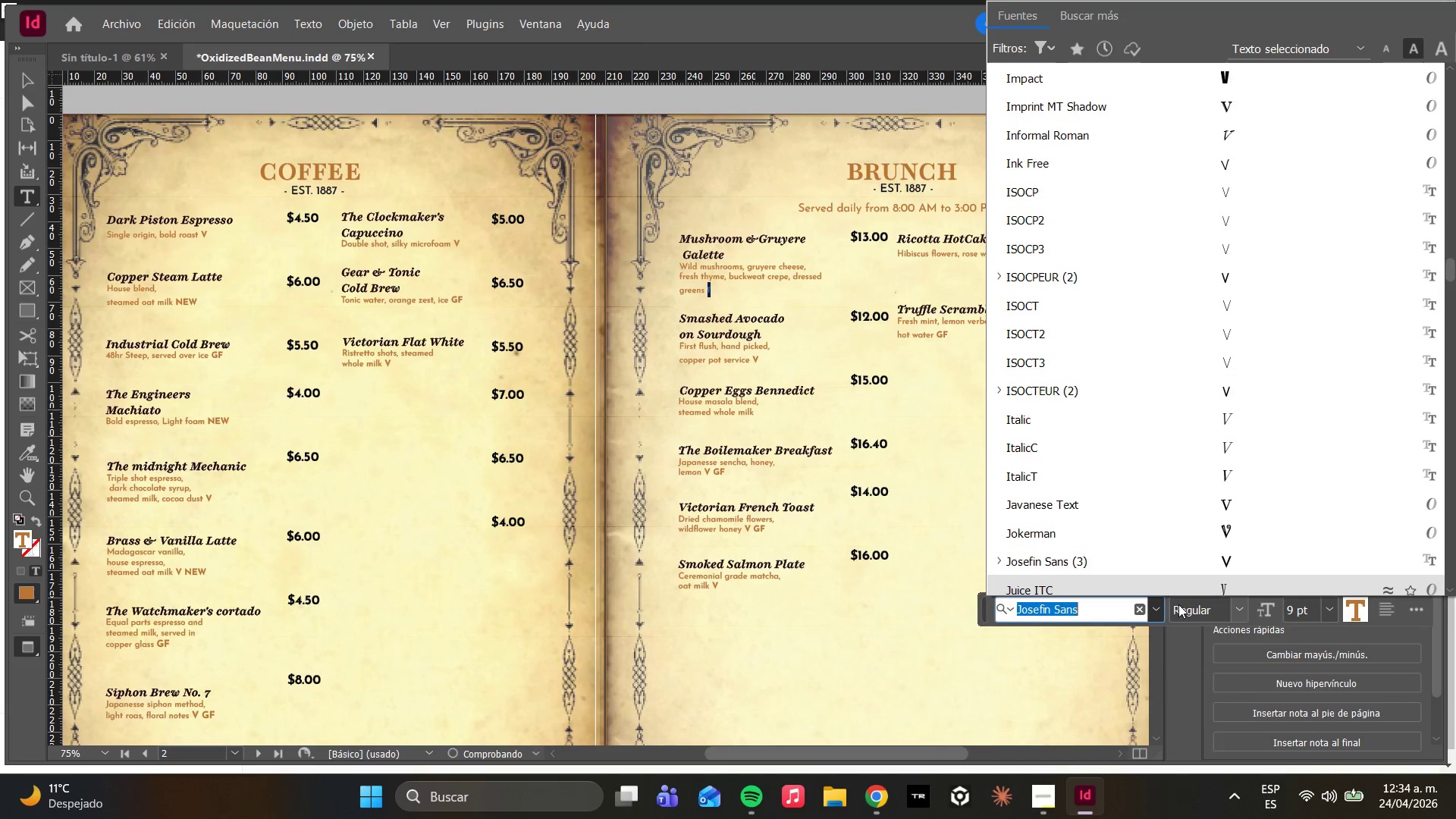 
mouse_move([1210, 626])
 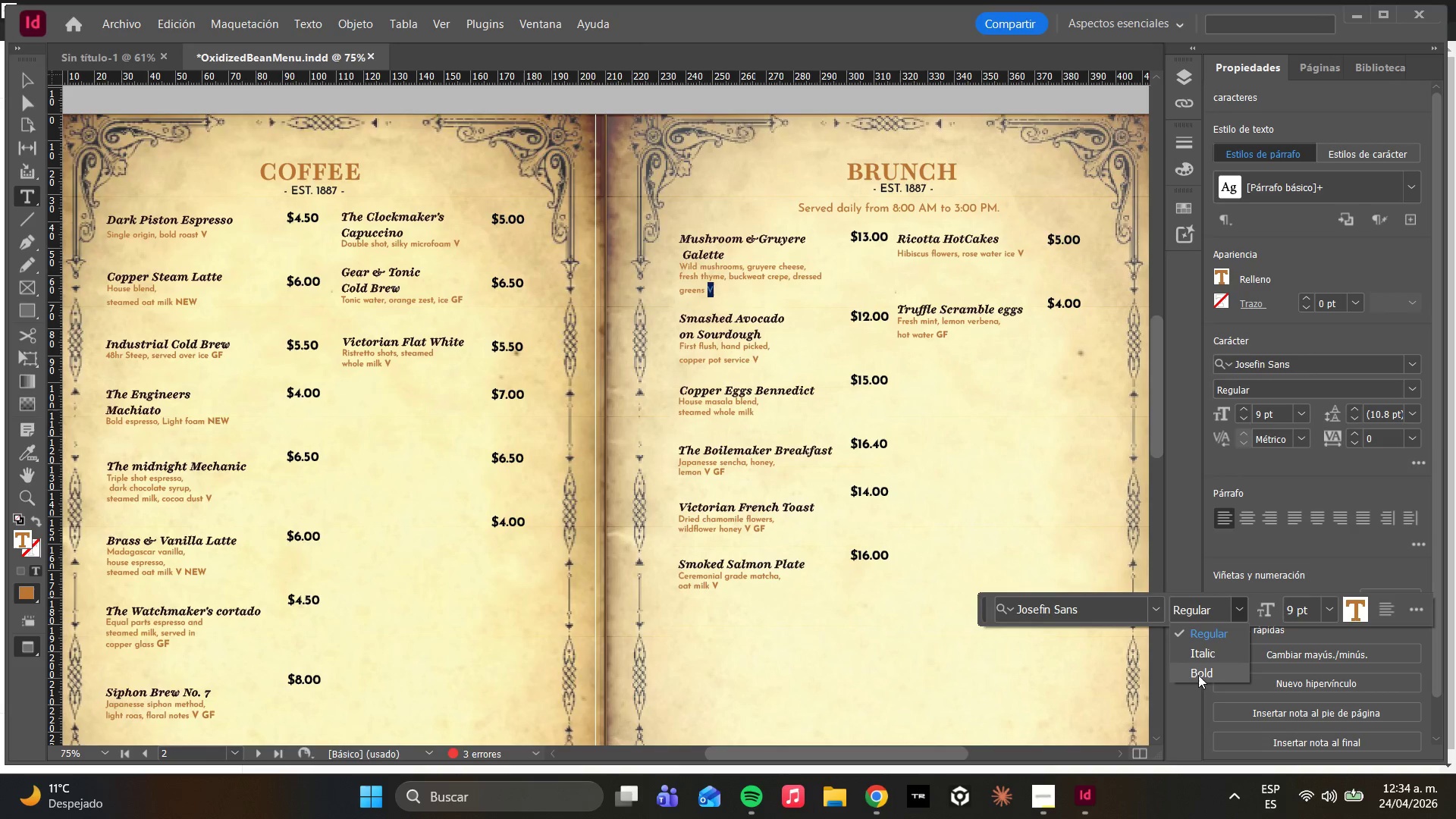 
left_click([1198, 664])
 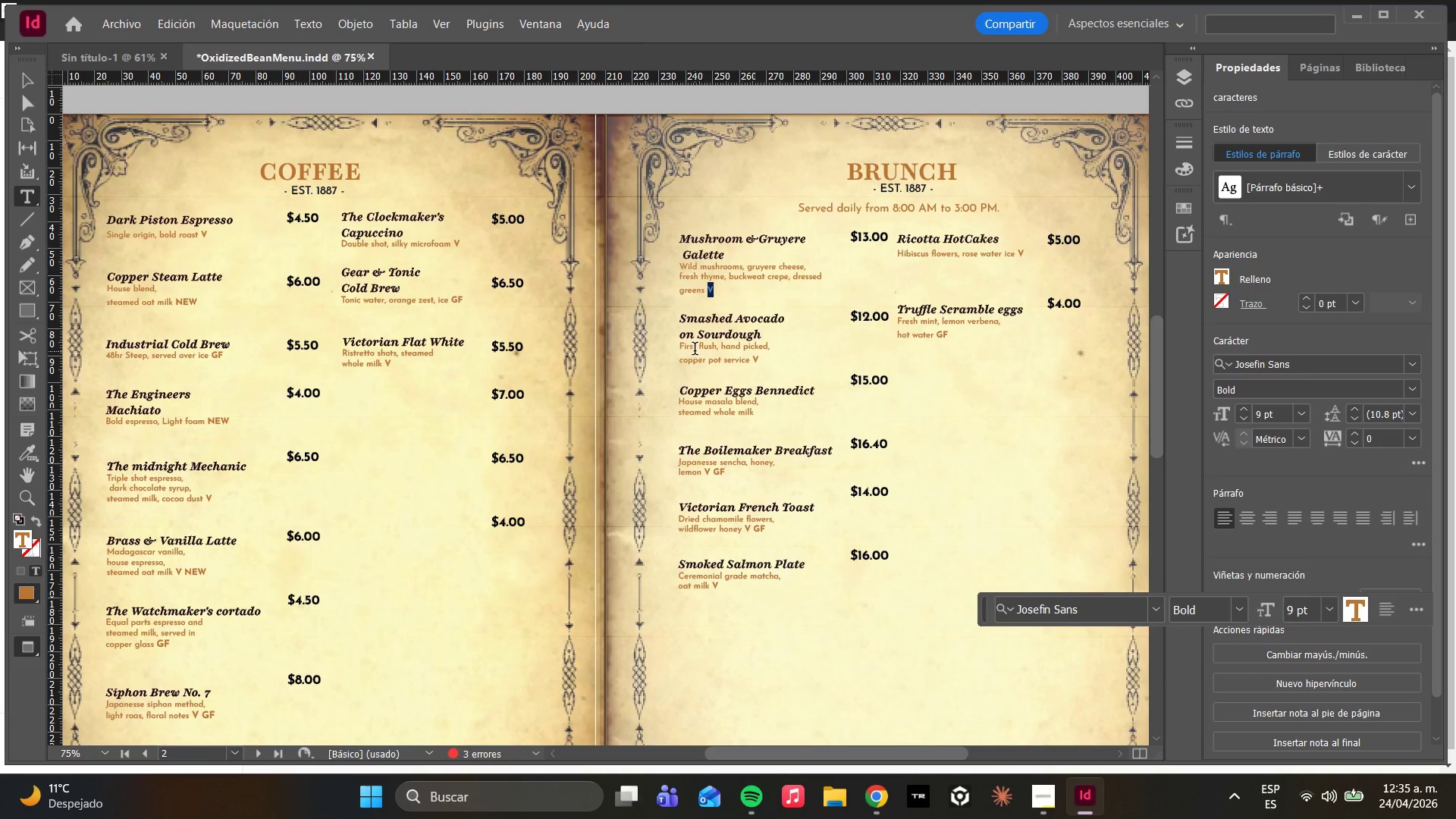 
left_click([772, 292])
 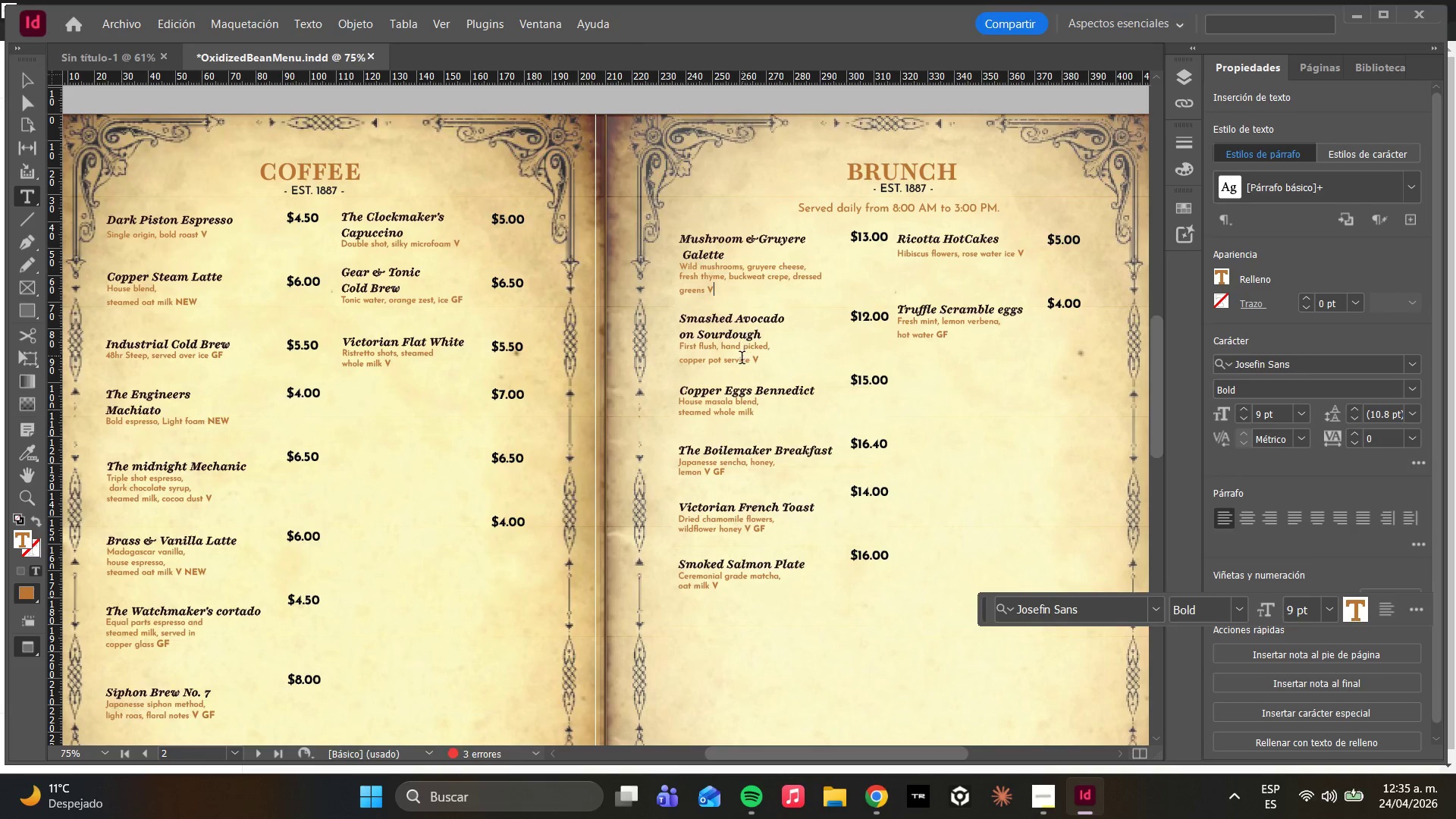 
wait(5.5)
 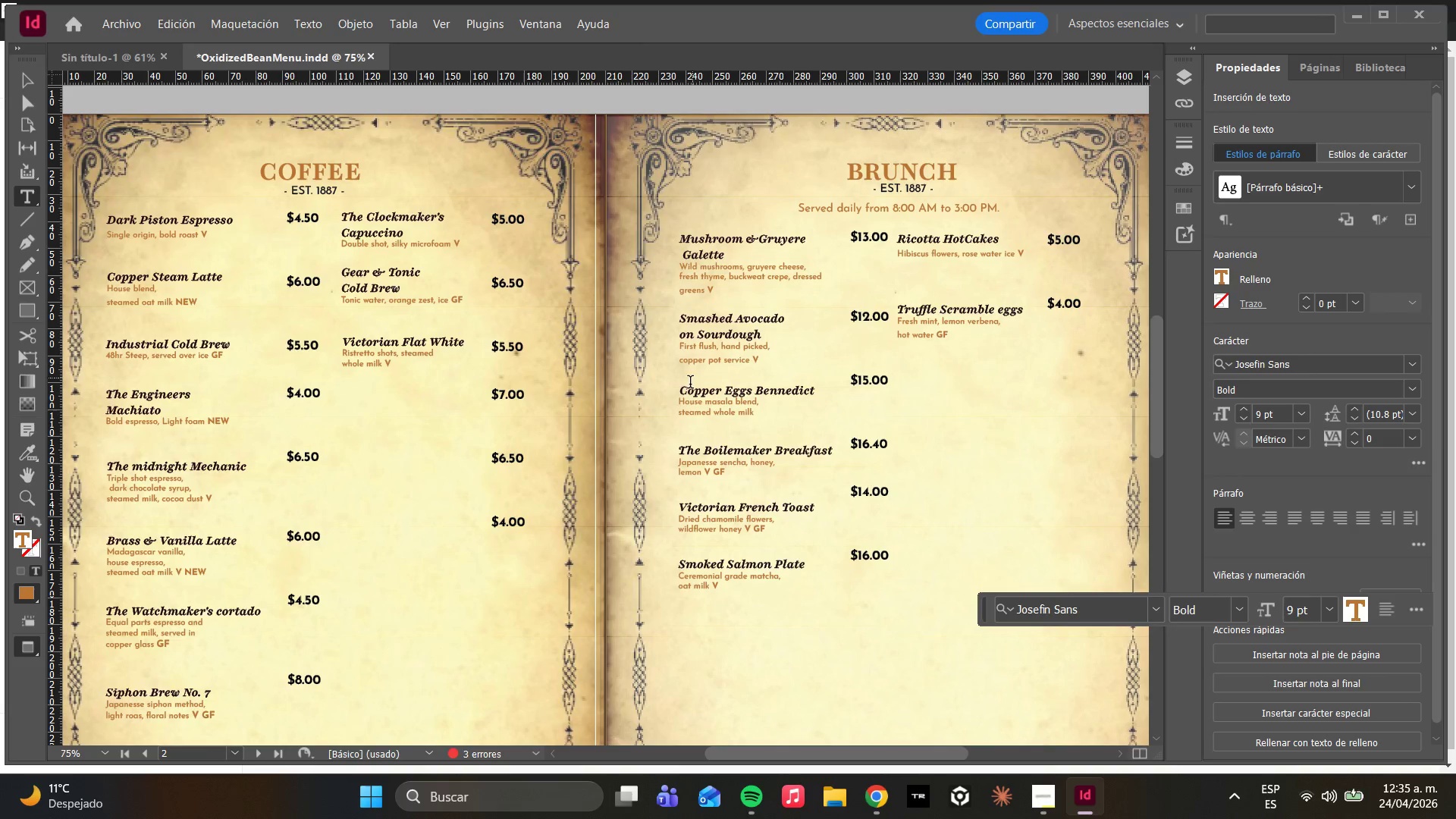 
left_click_drag(start_coordinate=[763, 363], to_coordinate=[679, 341])
 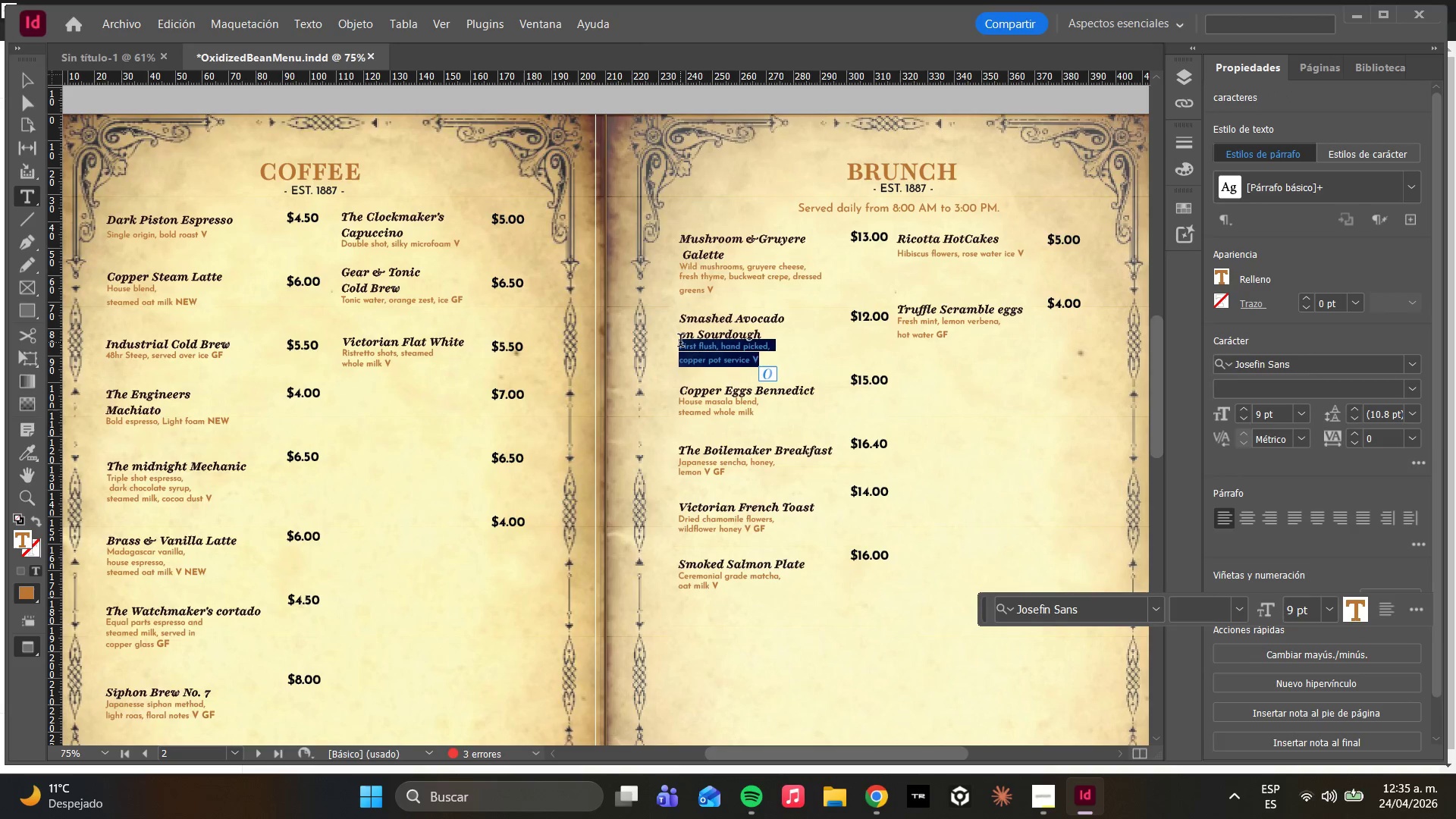 
wait(5.84)
 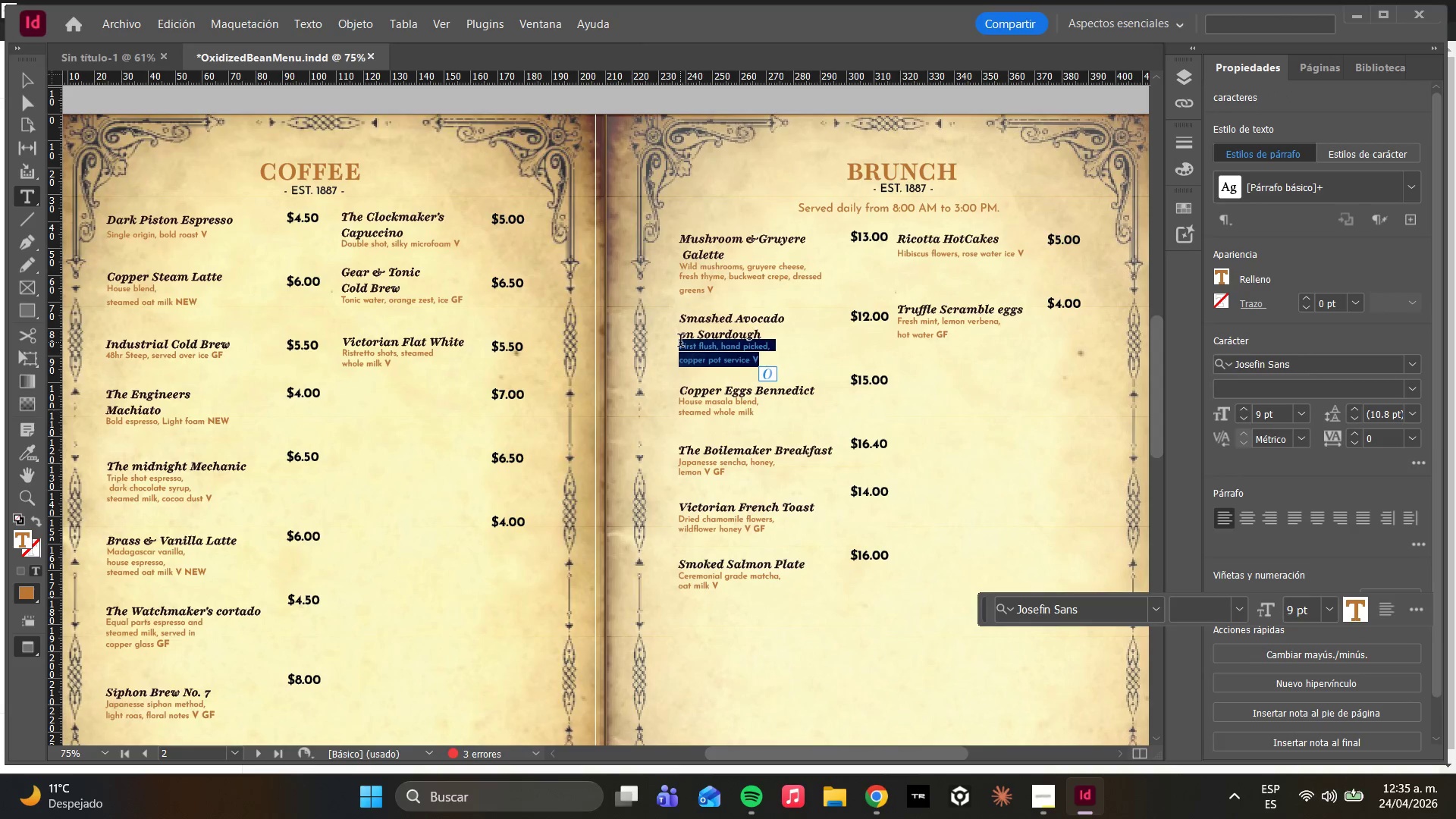 
type(House sourdiugh, poached ego)
 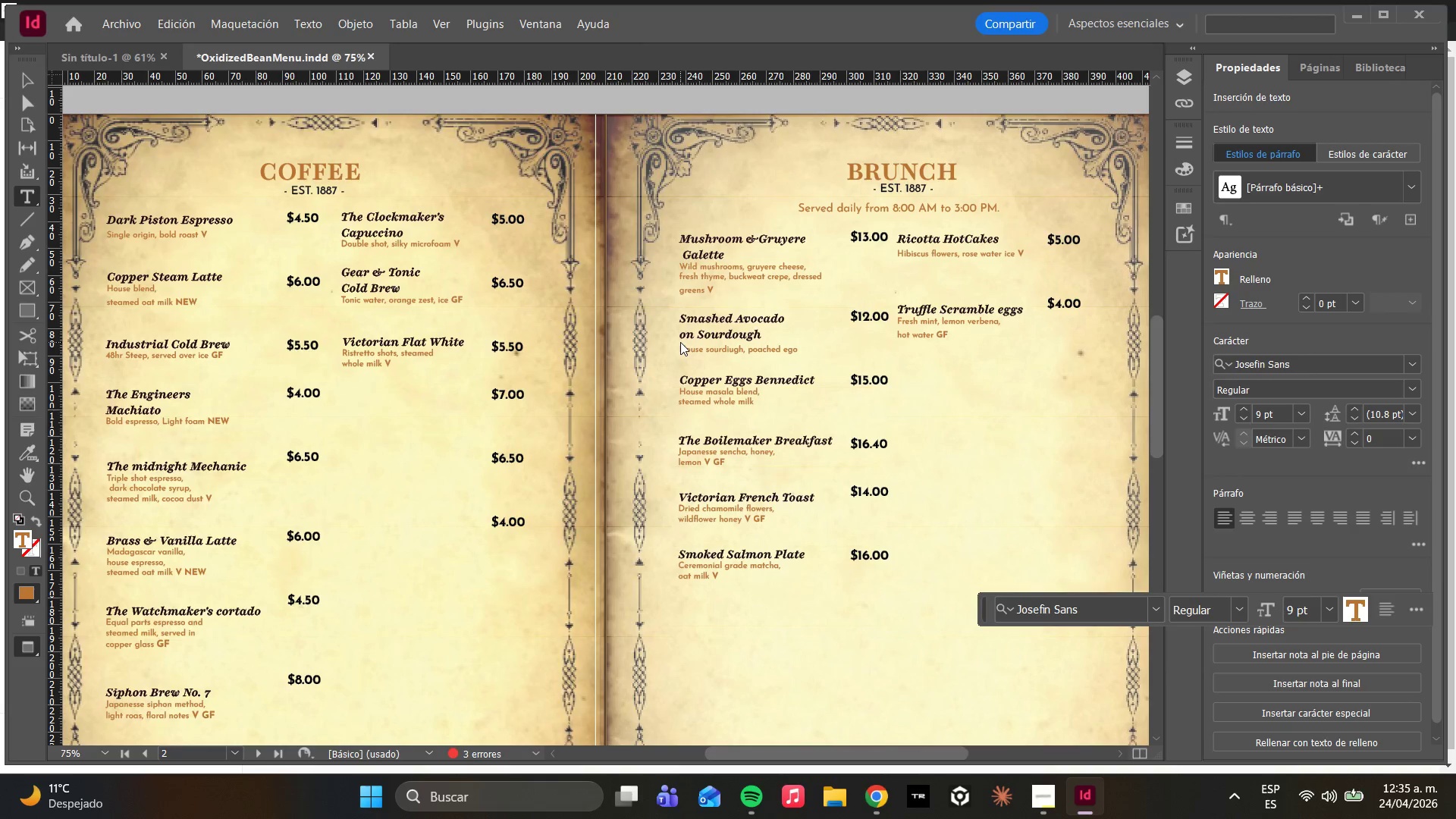 
wait(11.64)
 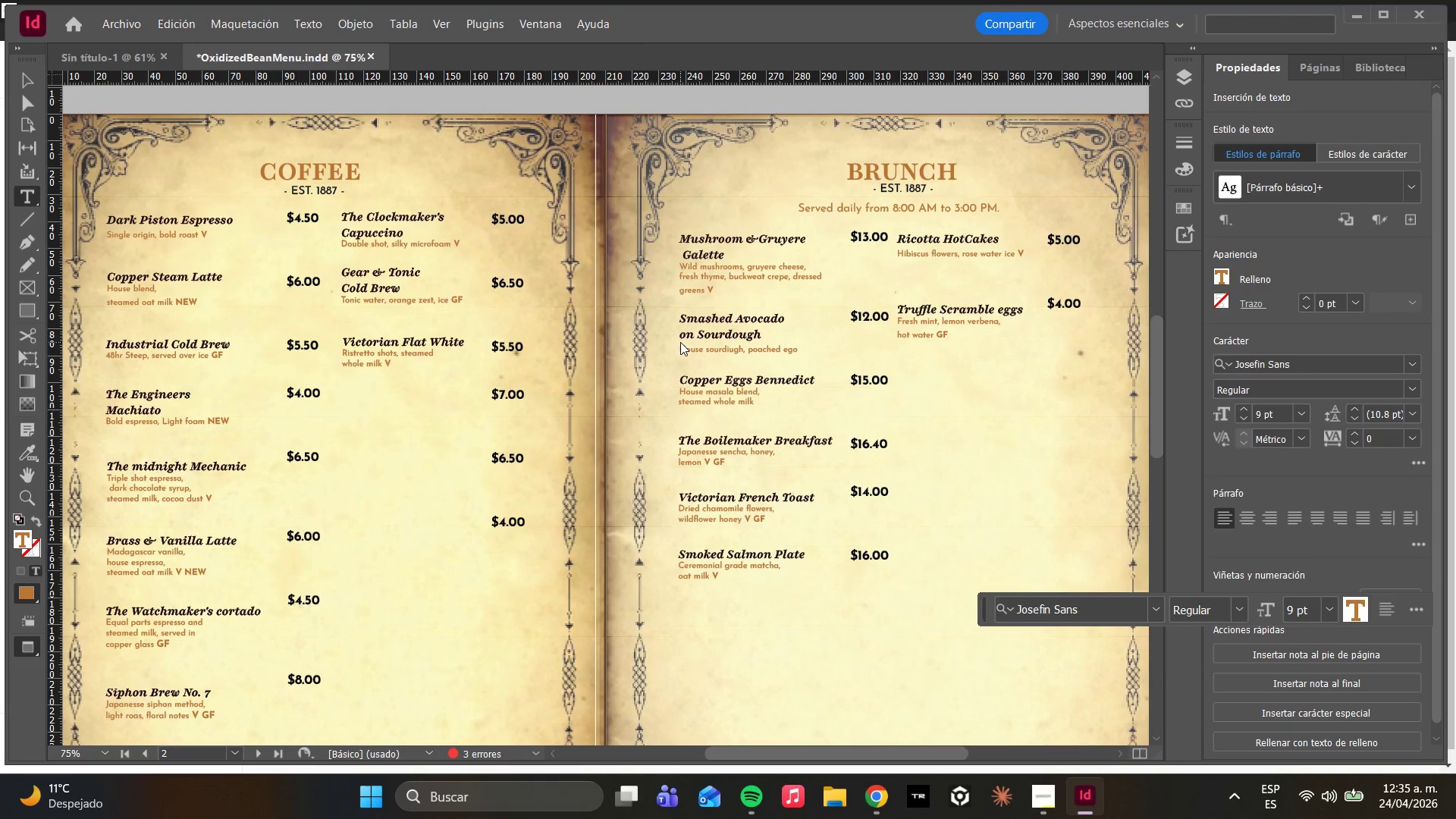 
hold_key(key=ArrowLeft, duration=0.8)
 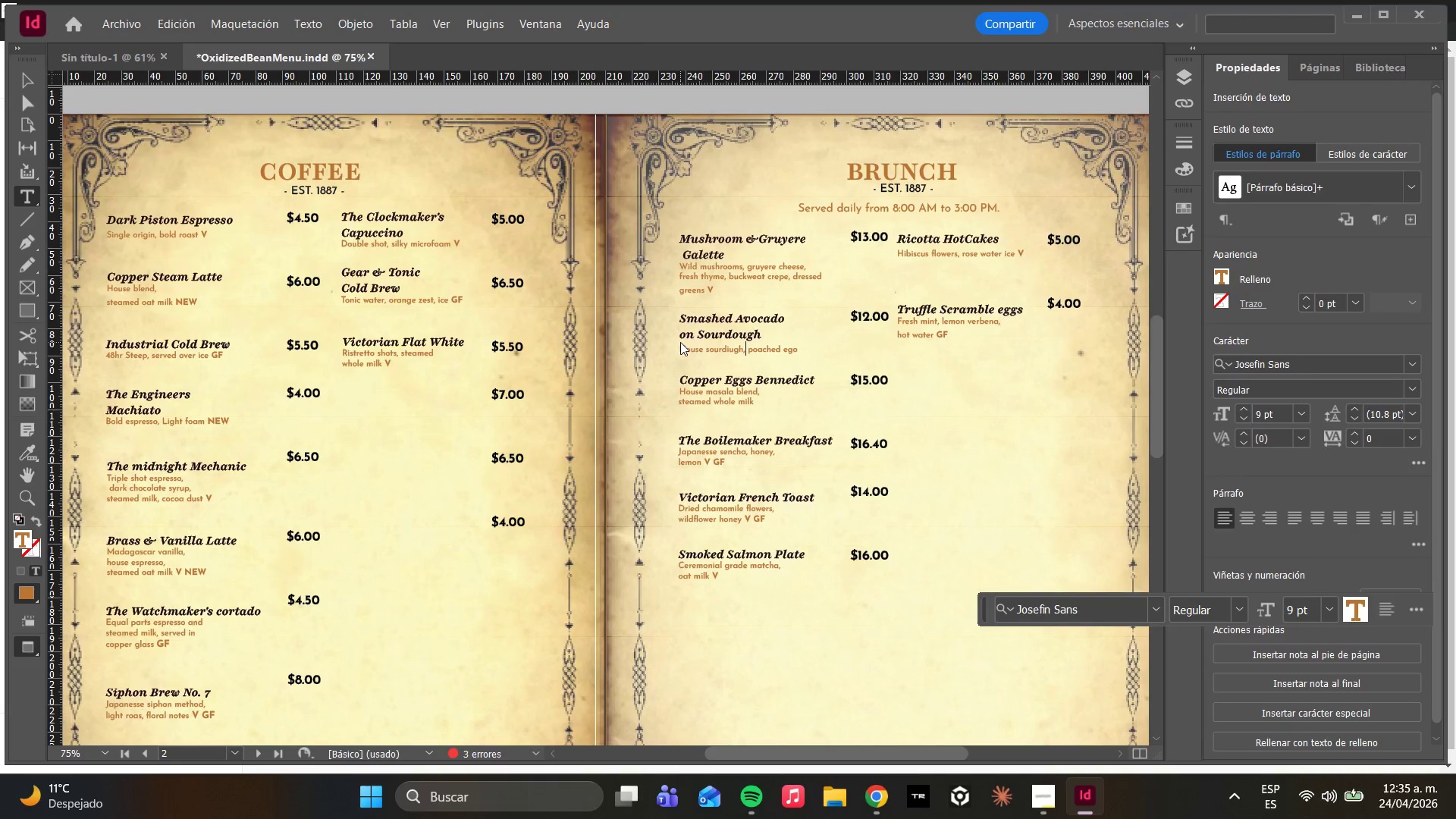 
hold_key(key=ArrowLeft, duration=0.36)
 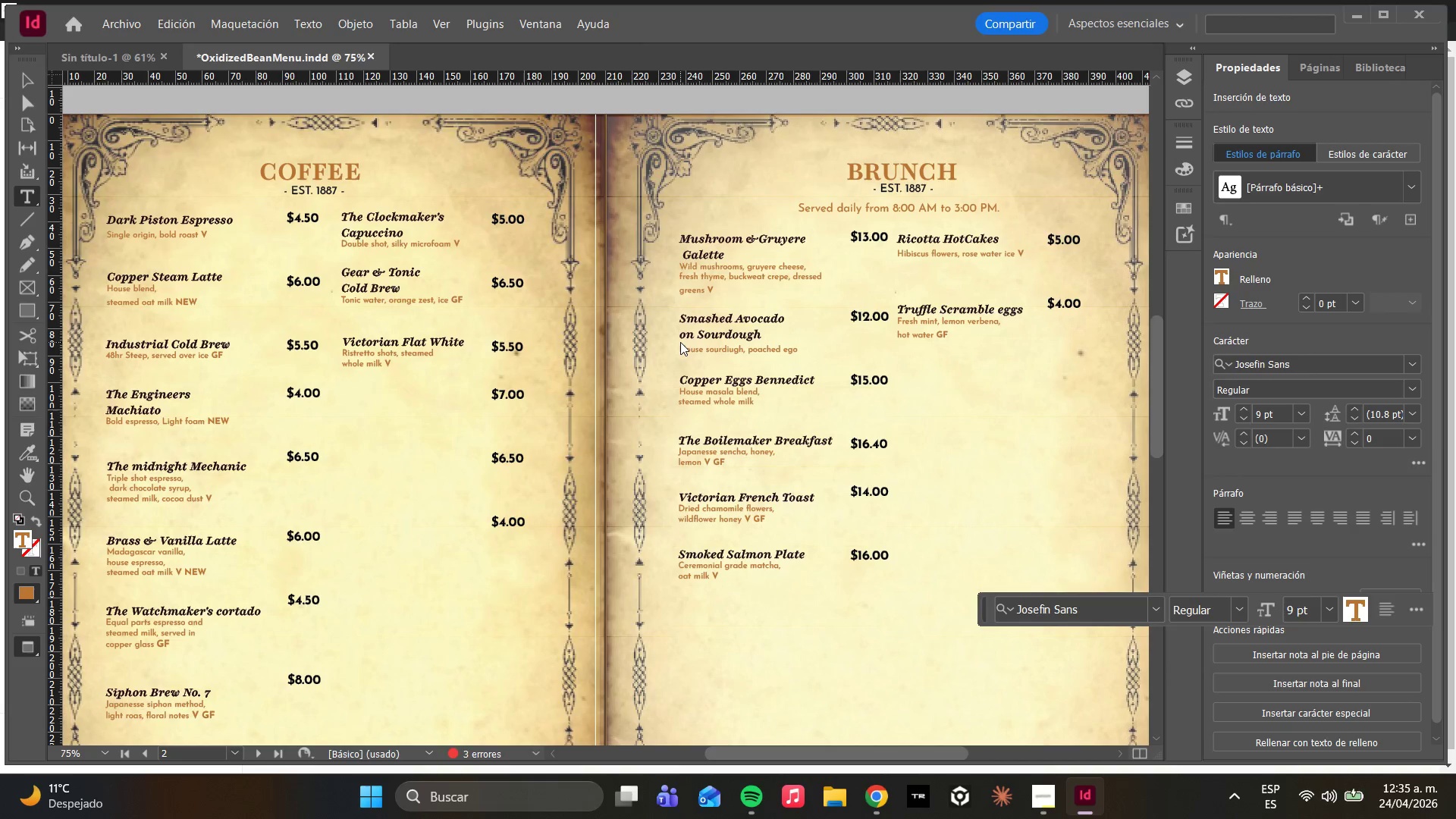 
key(ArrowLeft)
 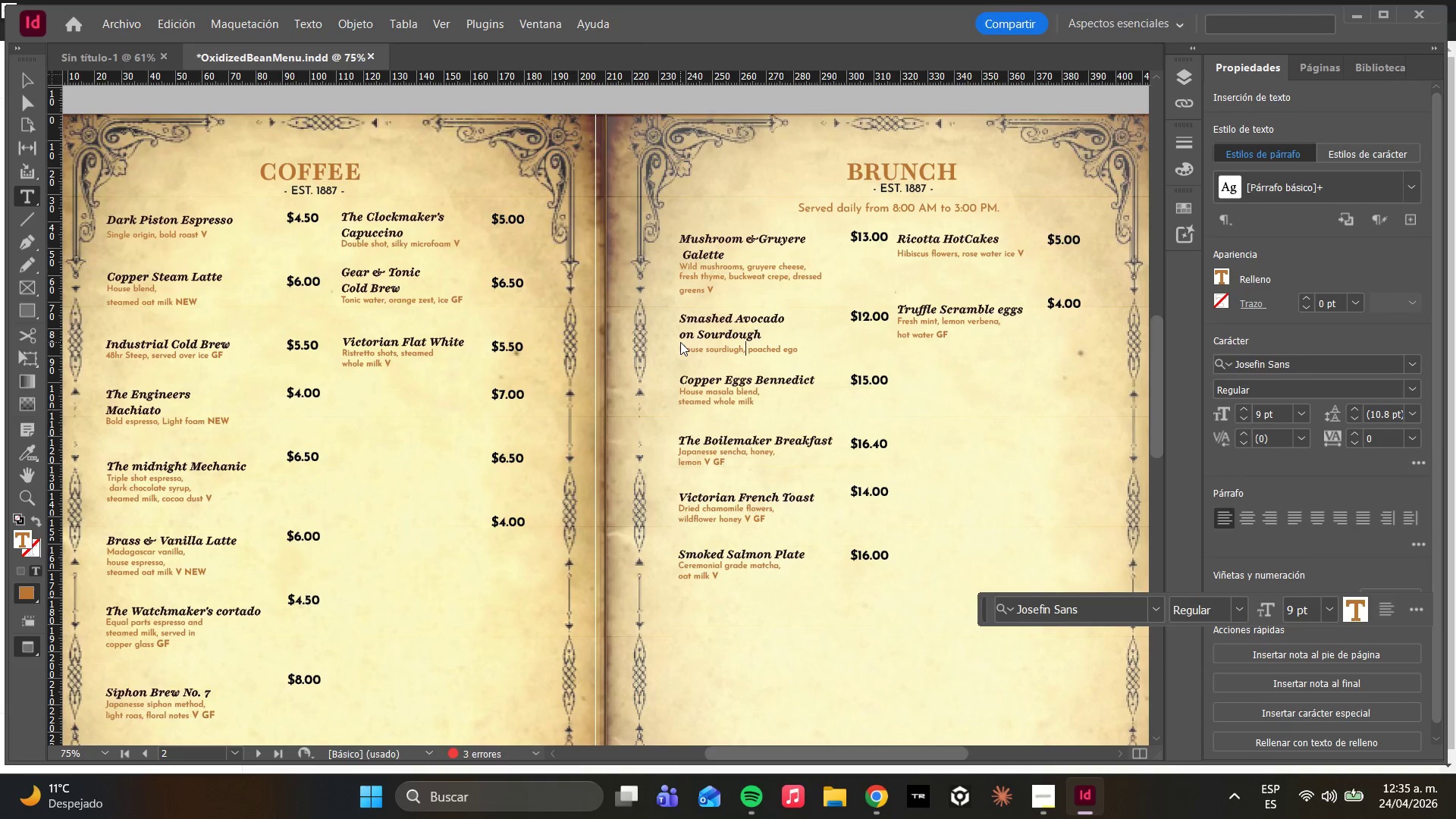 
key(ArrowLeft)
 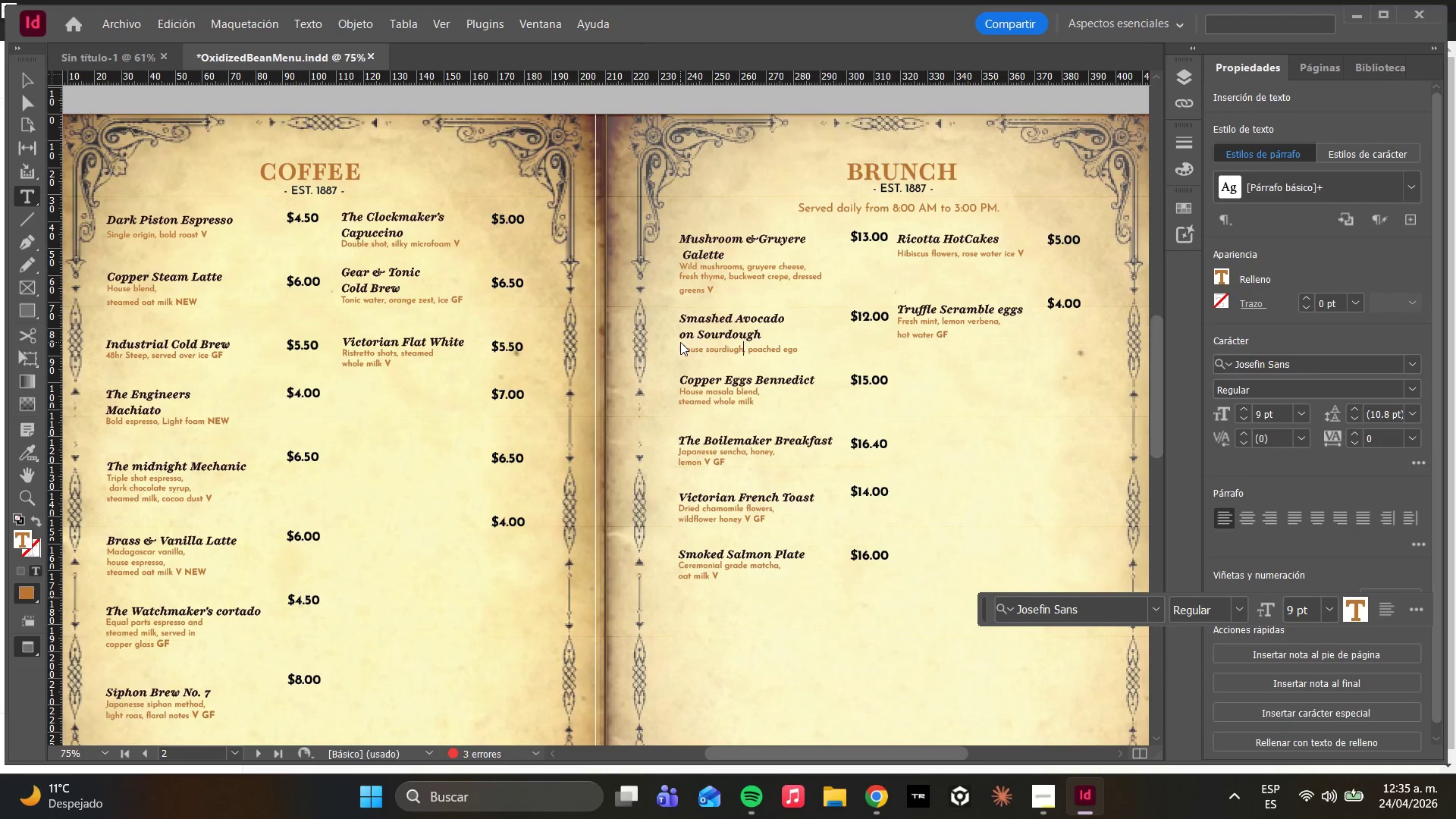 
key(ArrowLeft)
 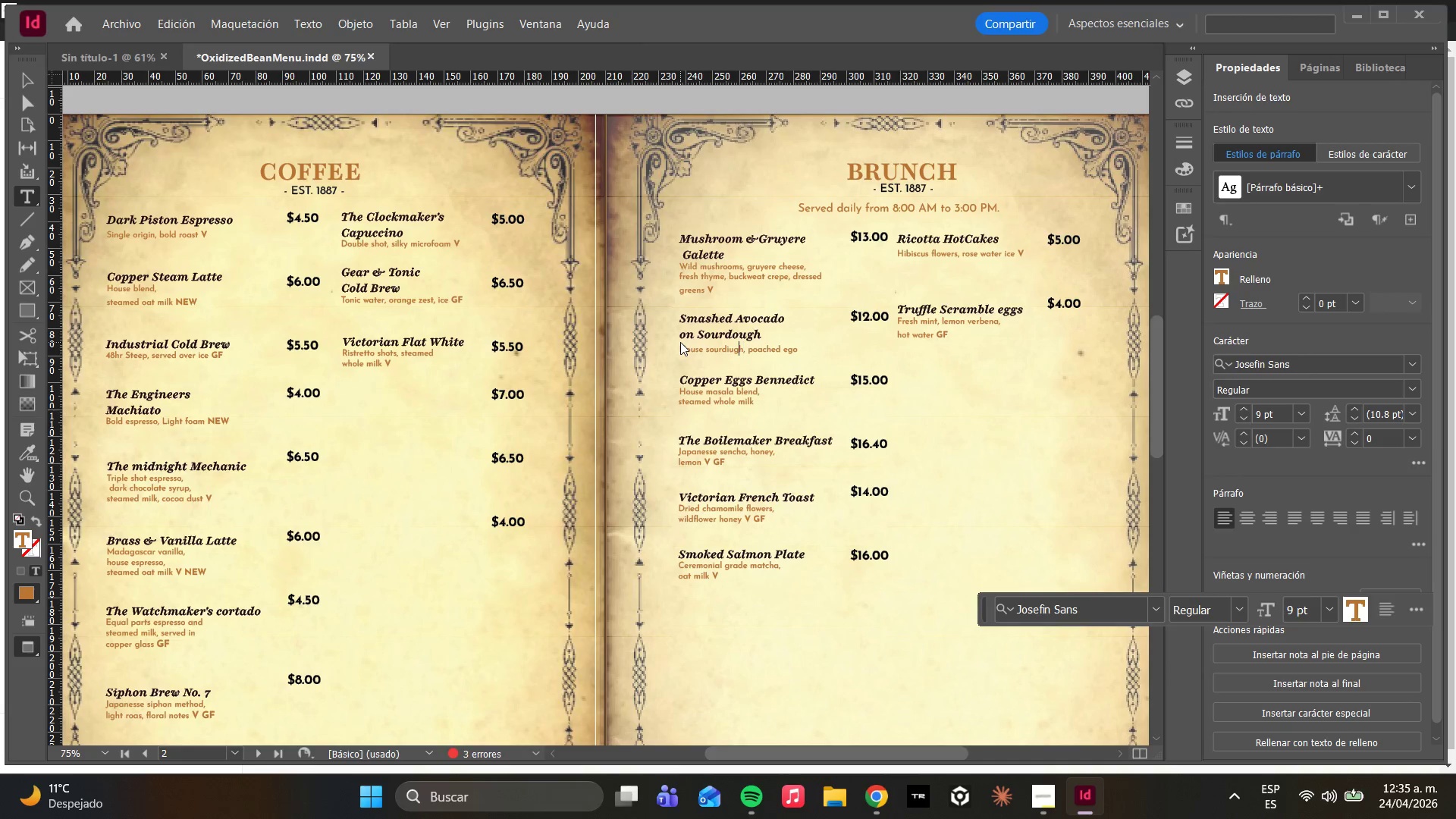 
key(ArrowLeft)
 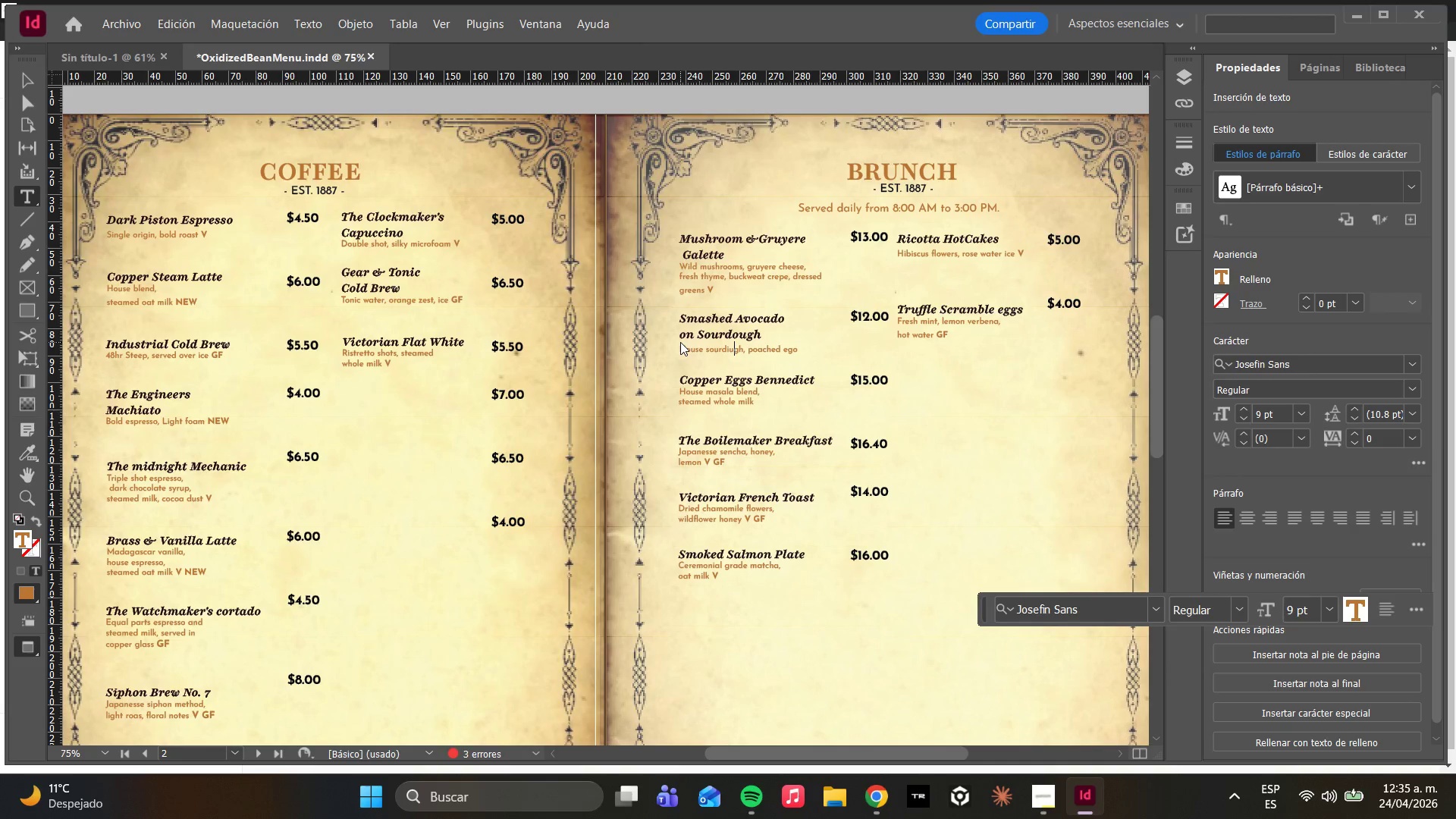 
key(ArrowLeft)
 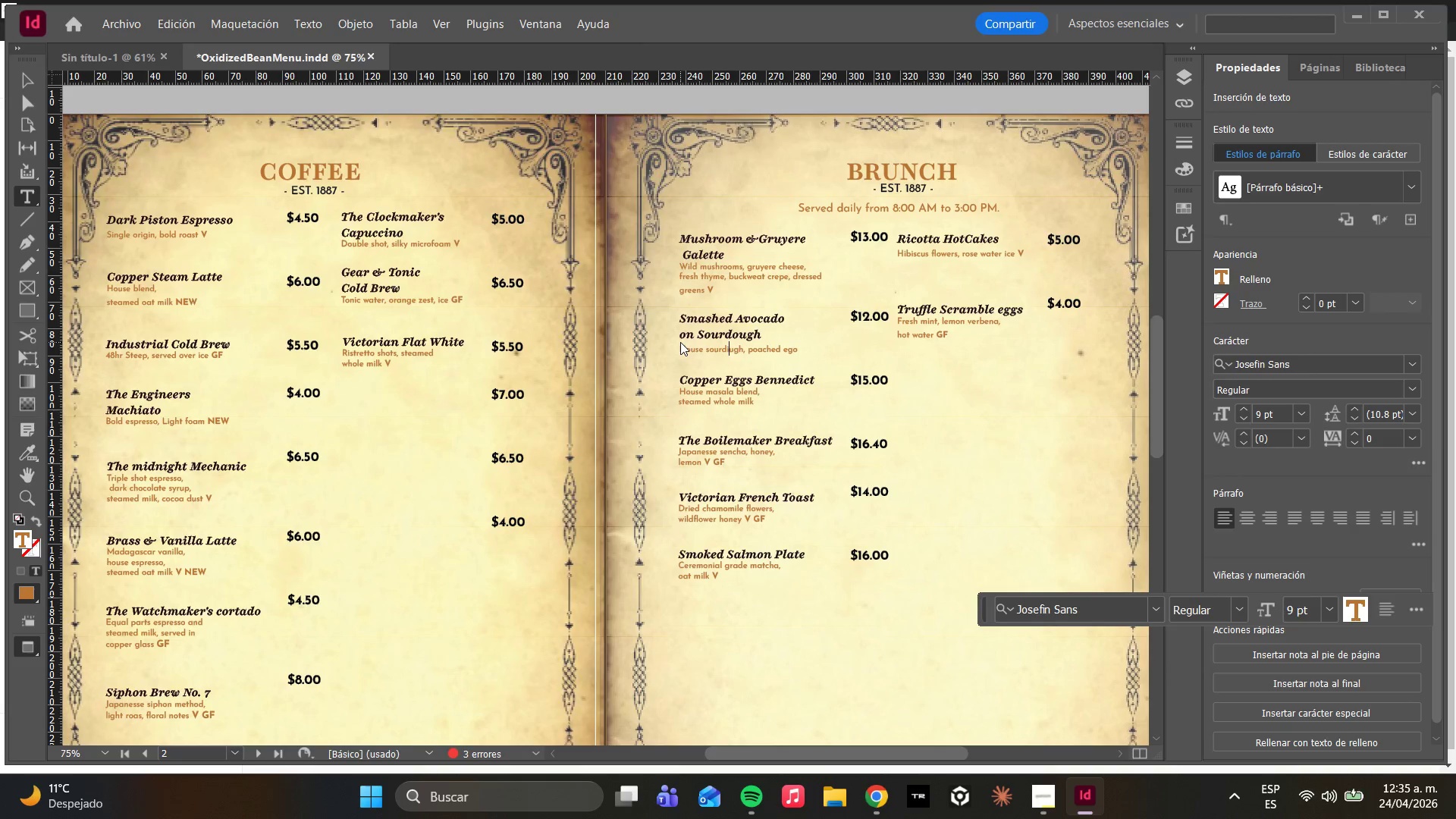 
key(Backspace)
 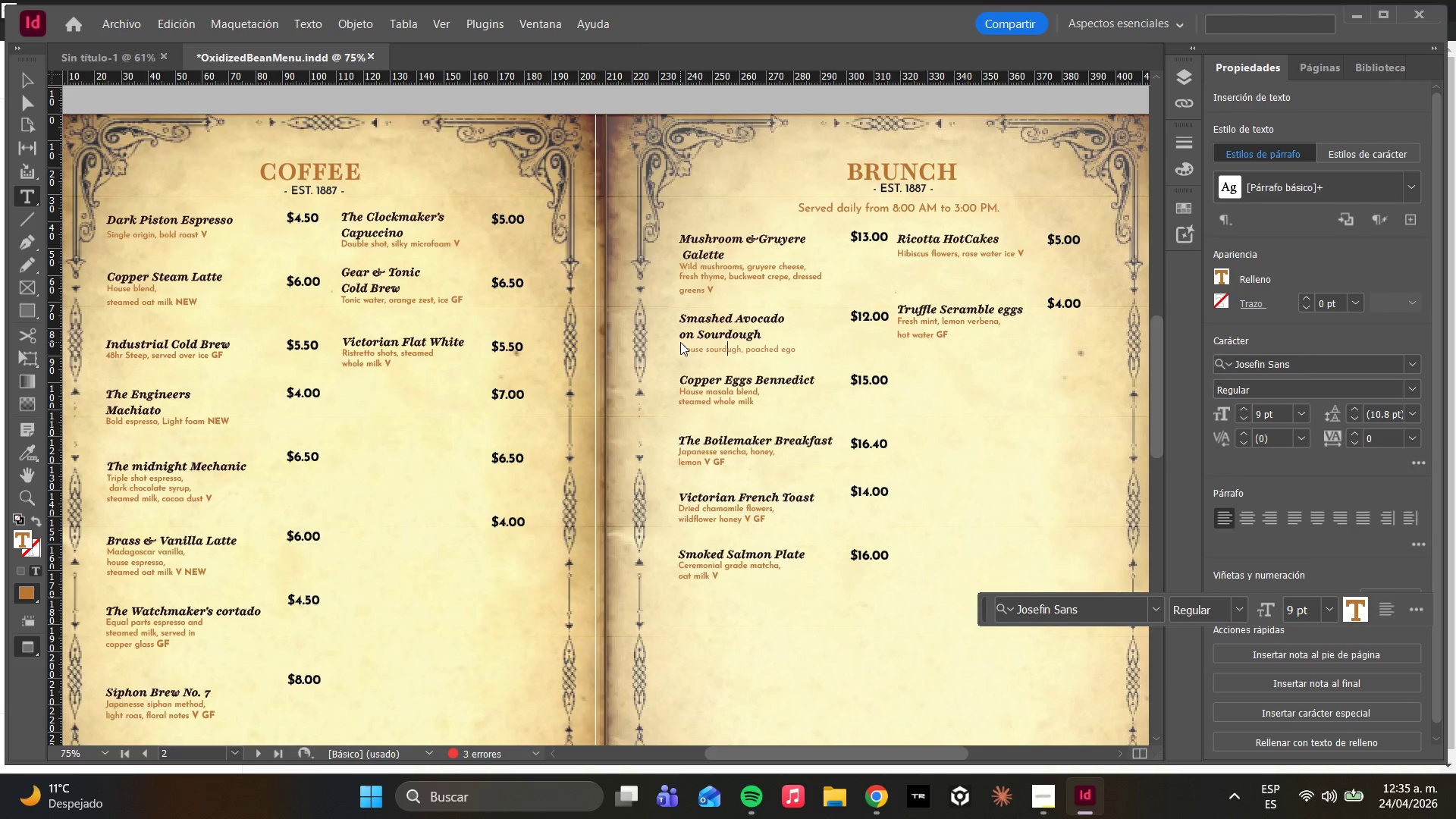 
key(O)
 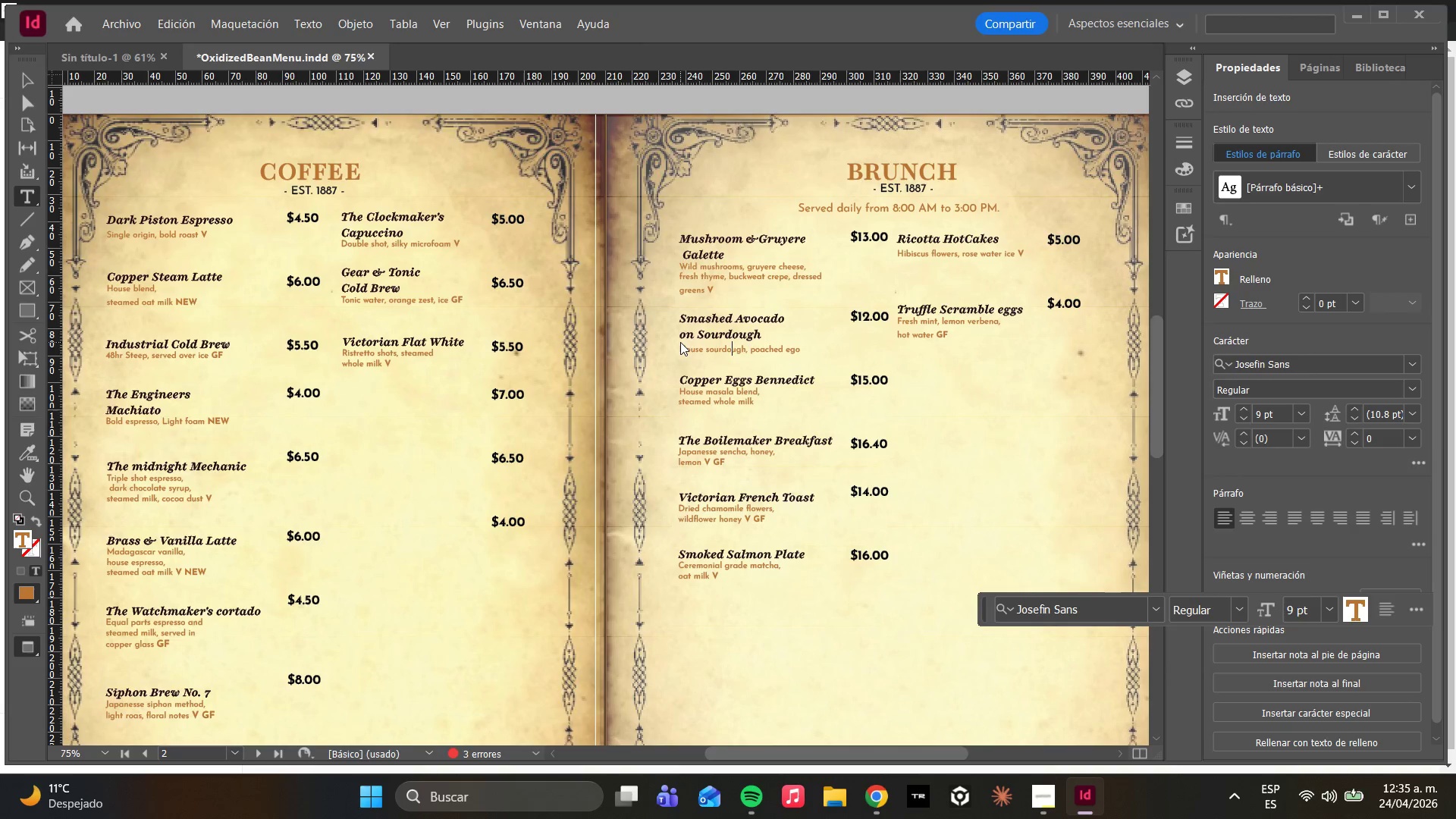 
wait(10.77)
 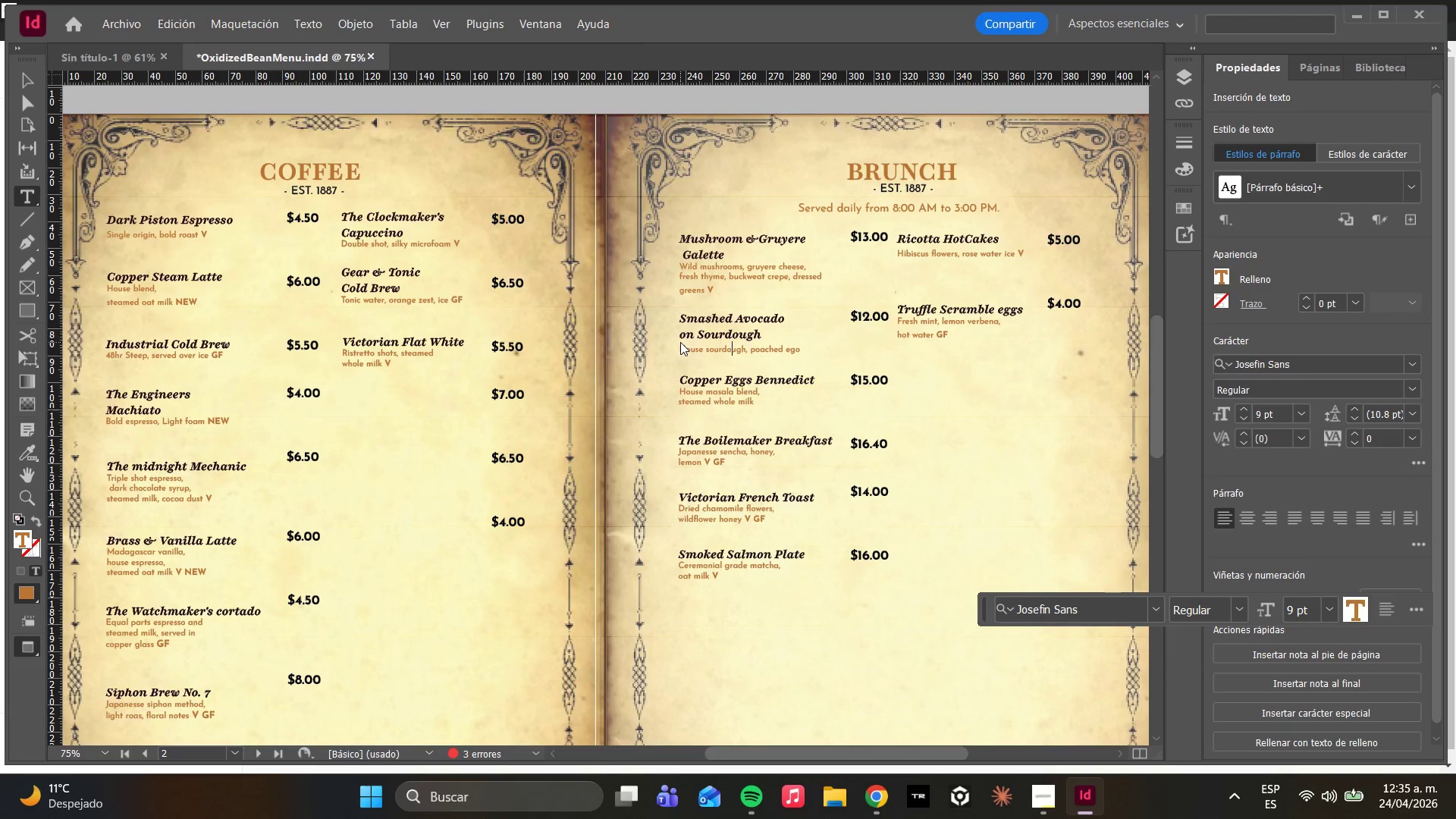 
left_click([764, 355])
 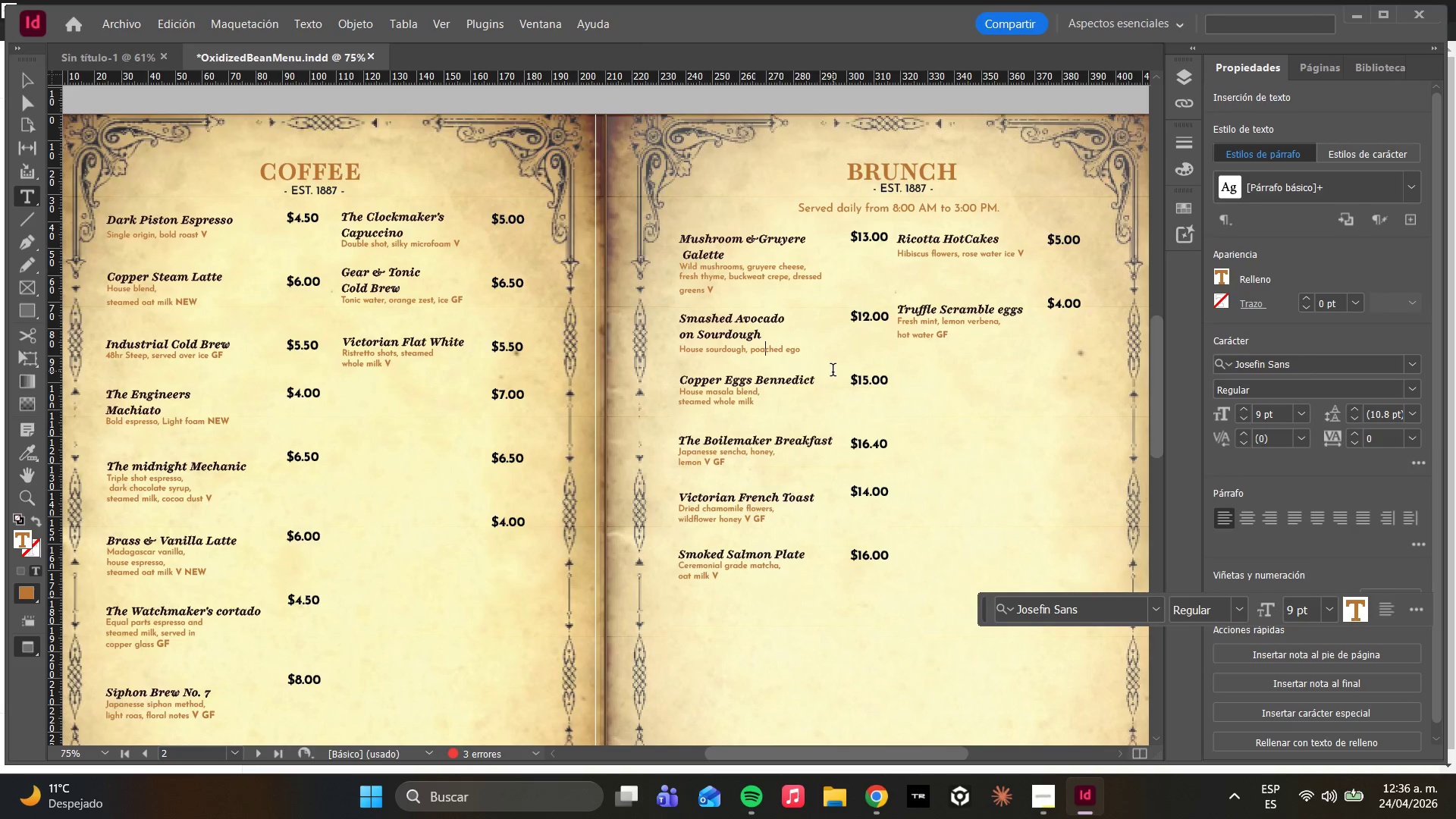 
wait(6.8)
 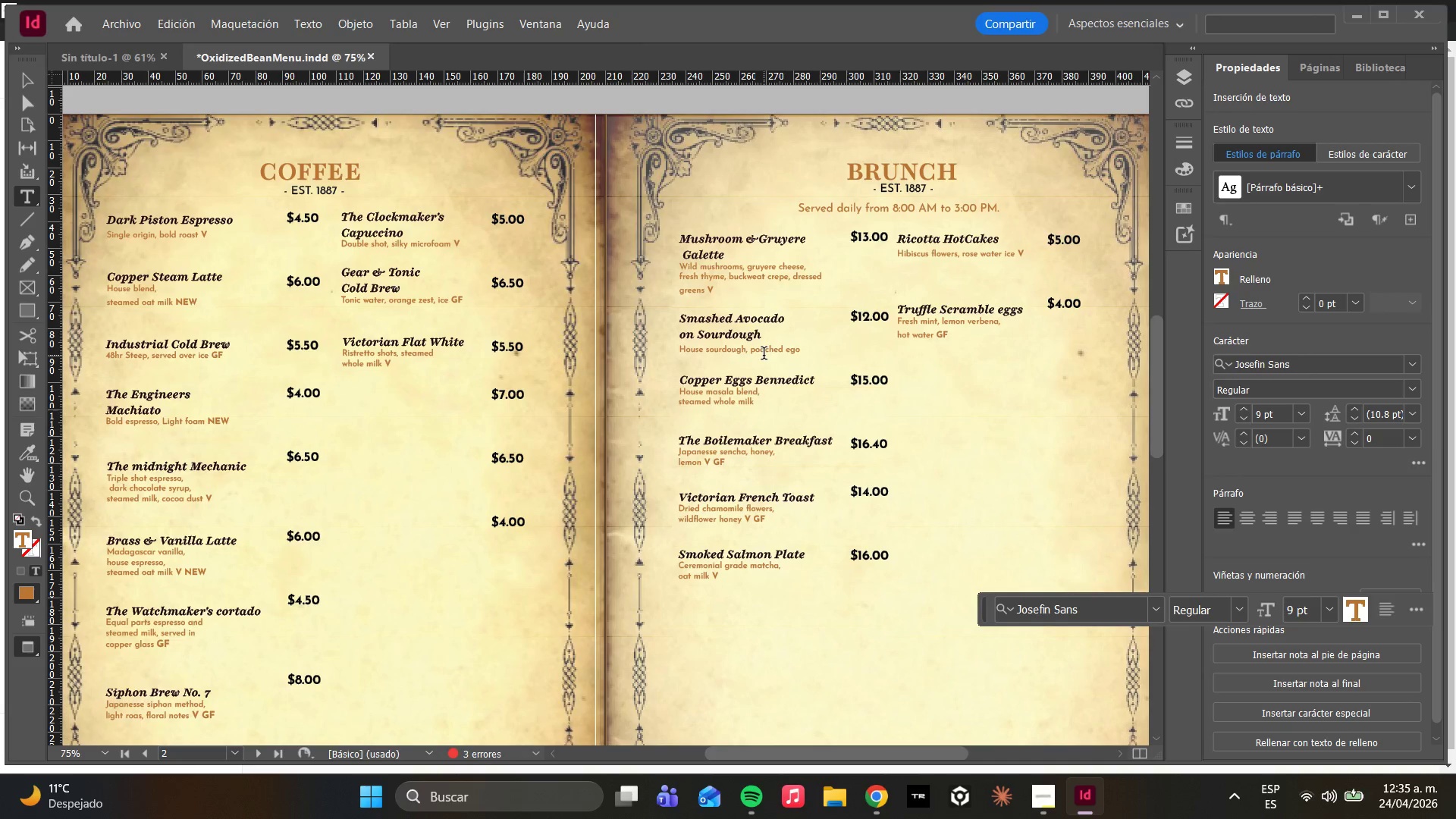 
left_click([804, 357])
 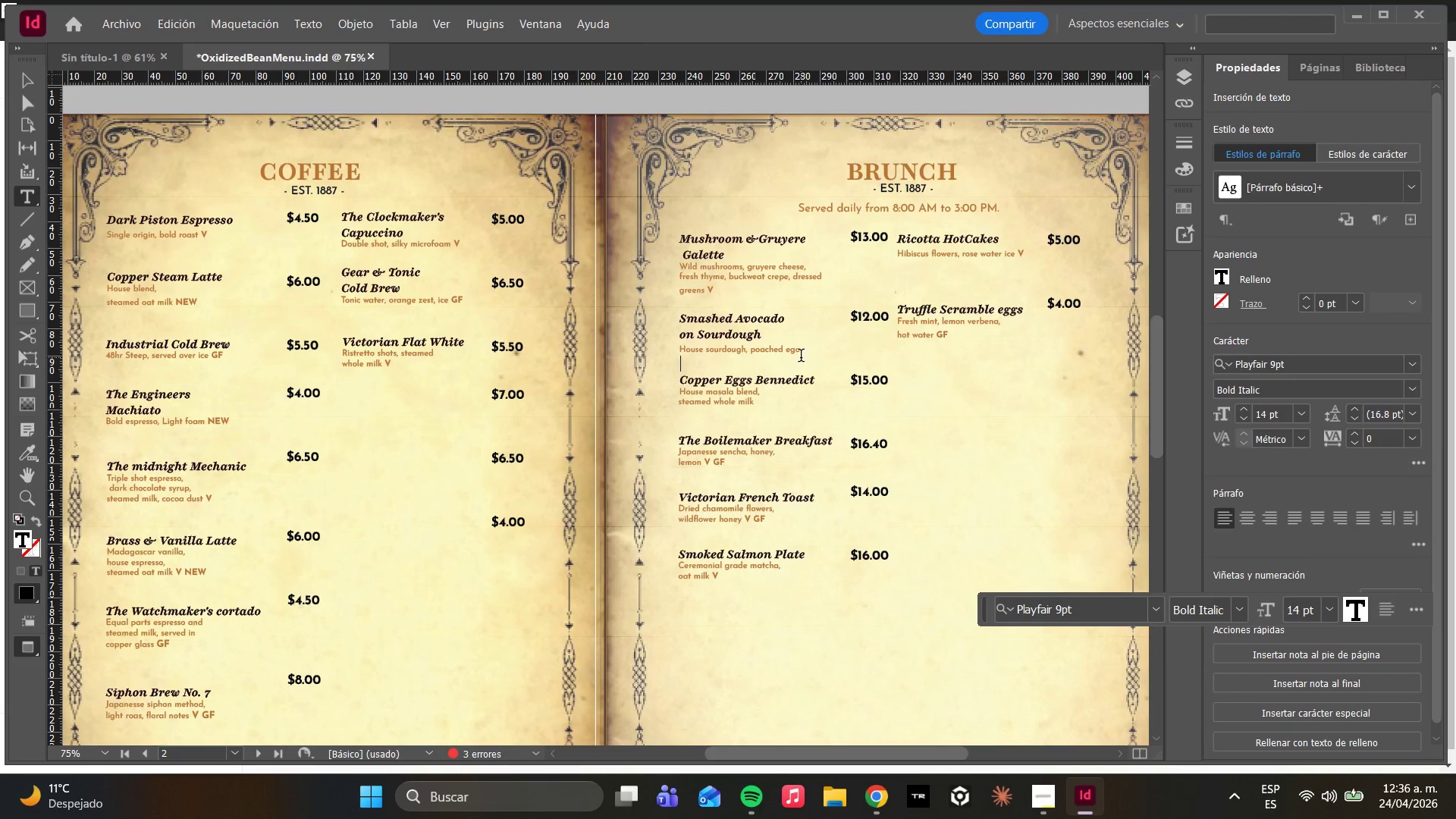 
key(Backspace)
key(Backspace)
type(gs)
 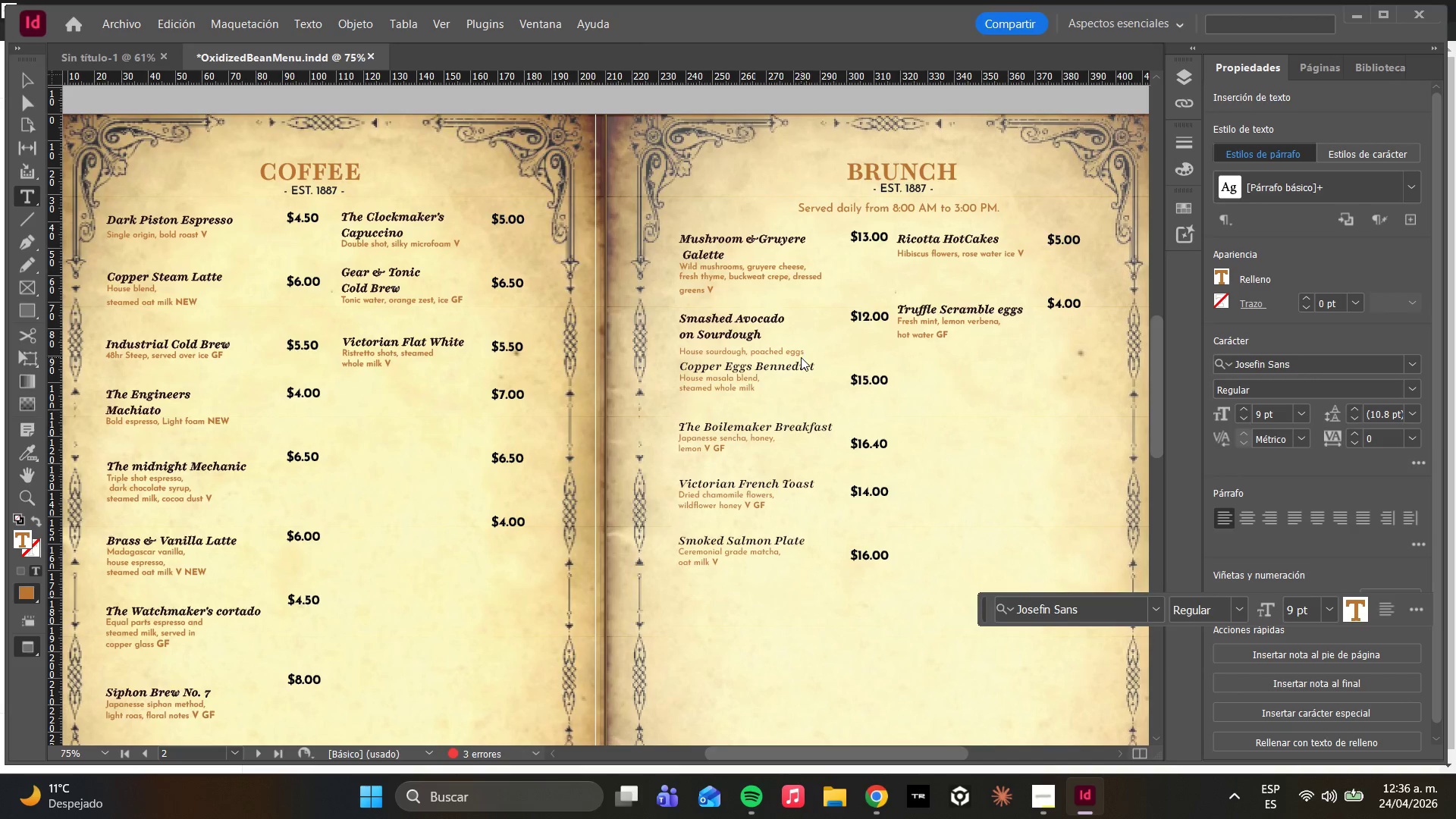 
wait(5.12)
 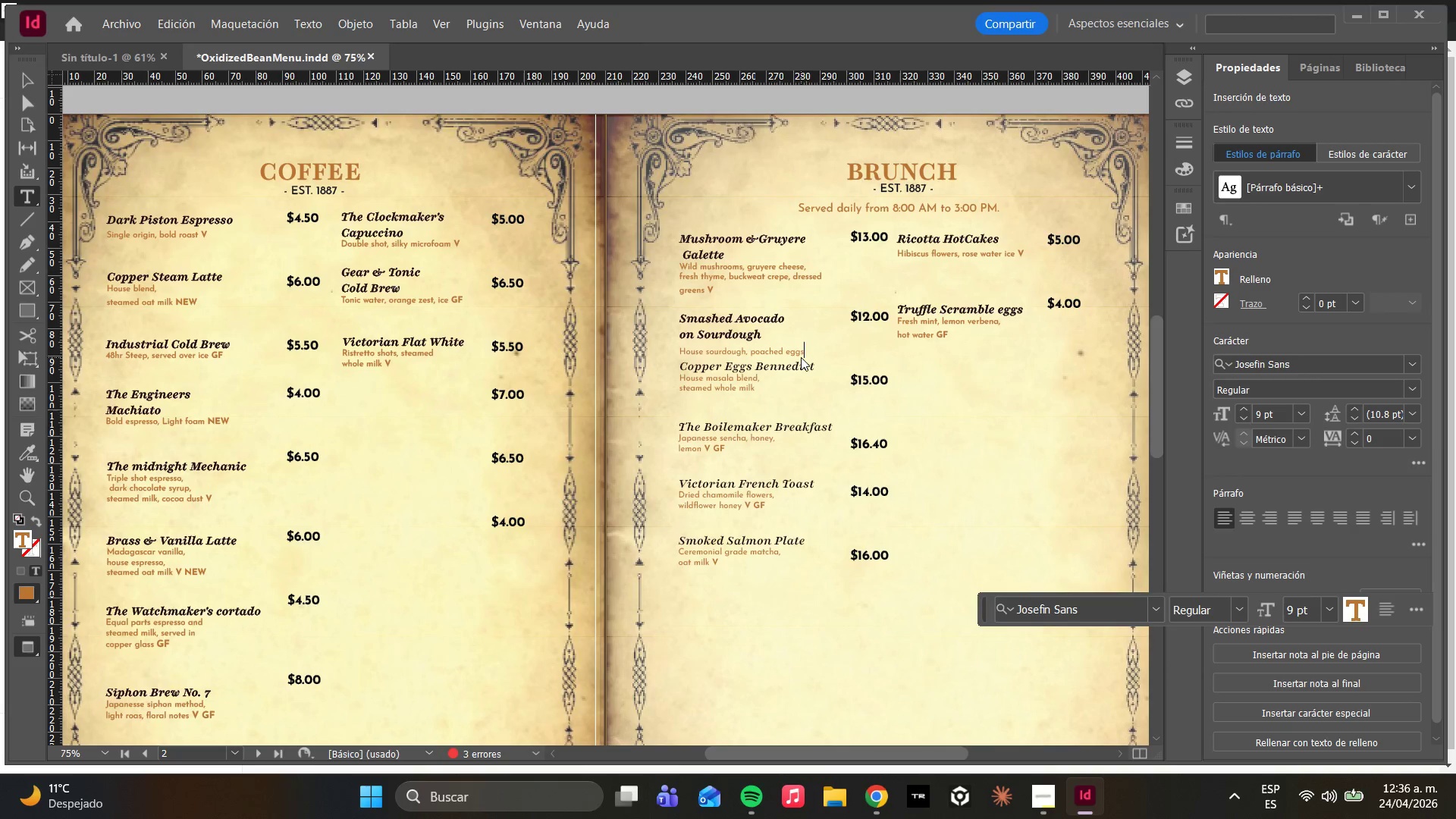 
key(Backspace)
type(, dukkah,)
 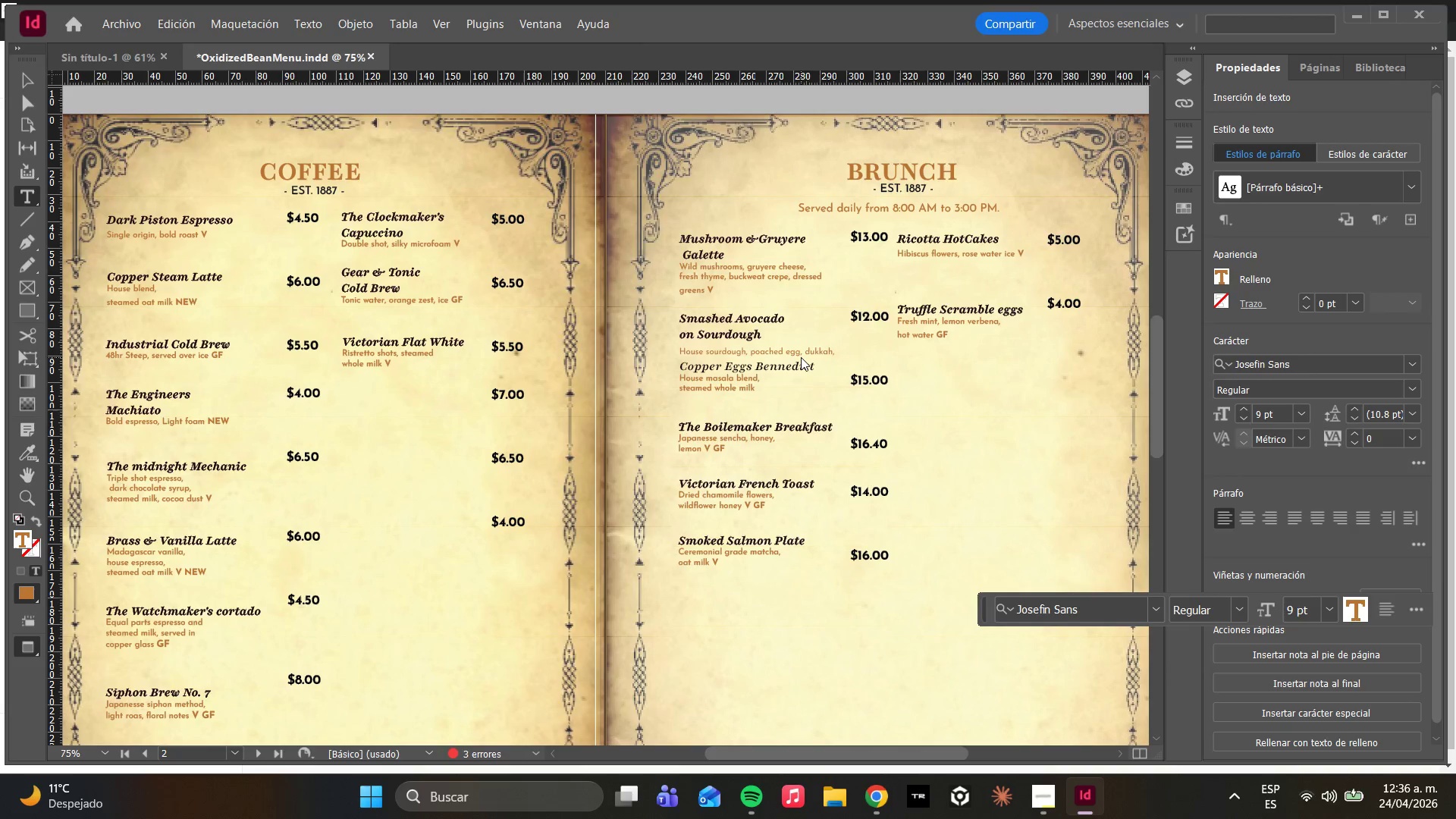 
key(ArrowLeft)
 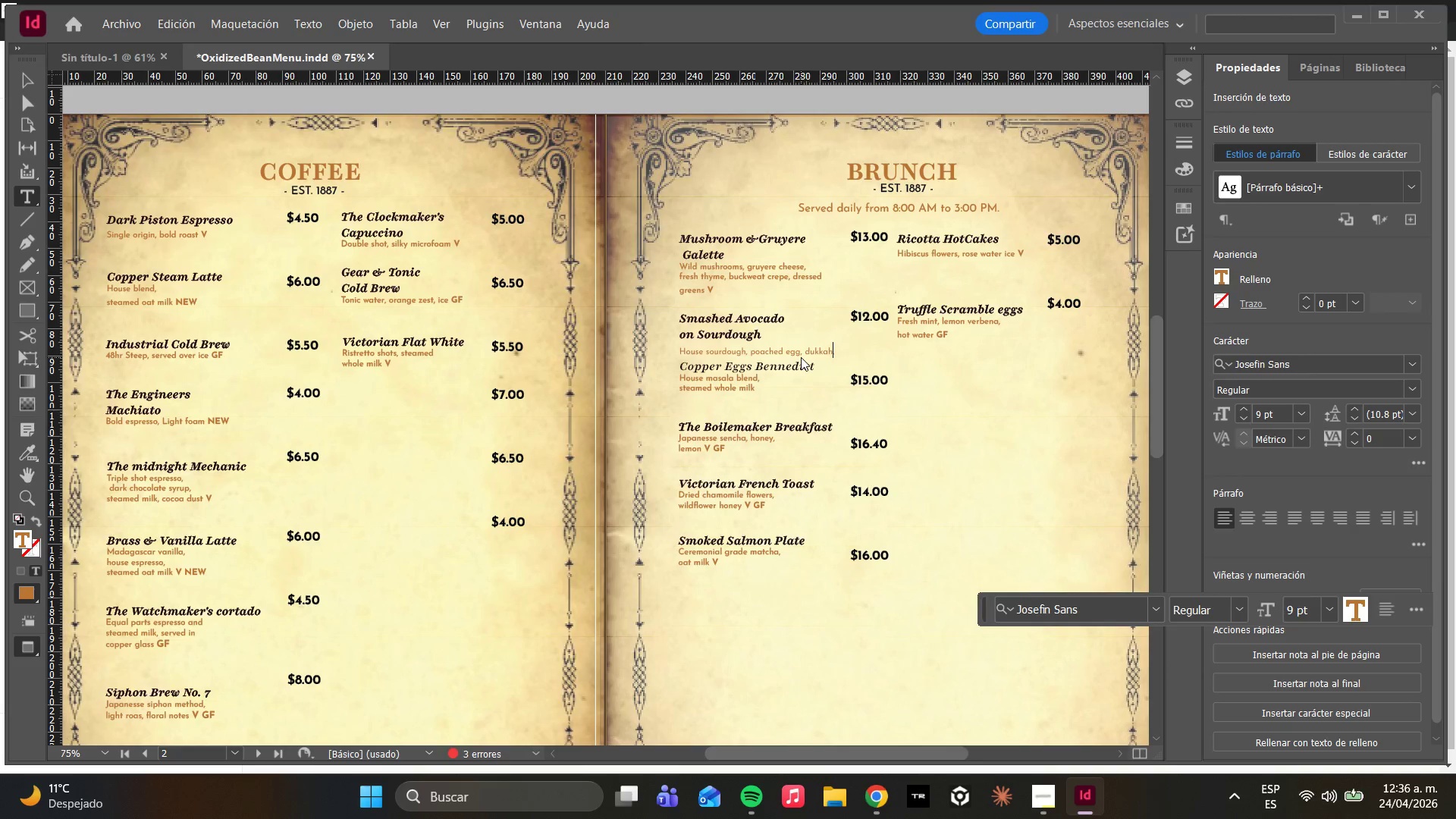 
key(ArrowLeft)
 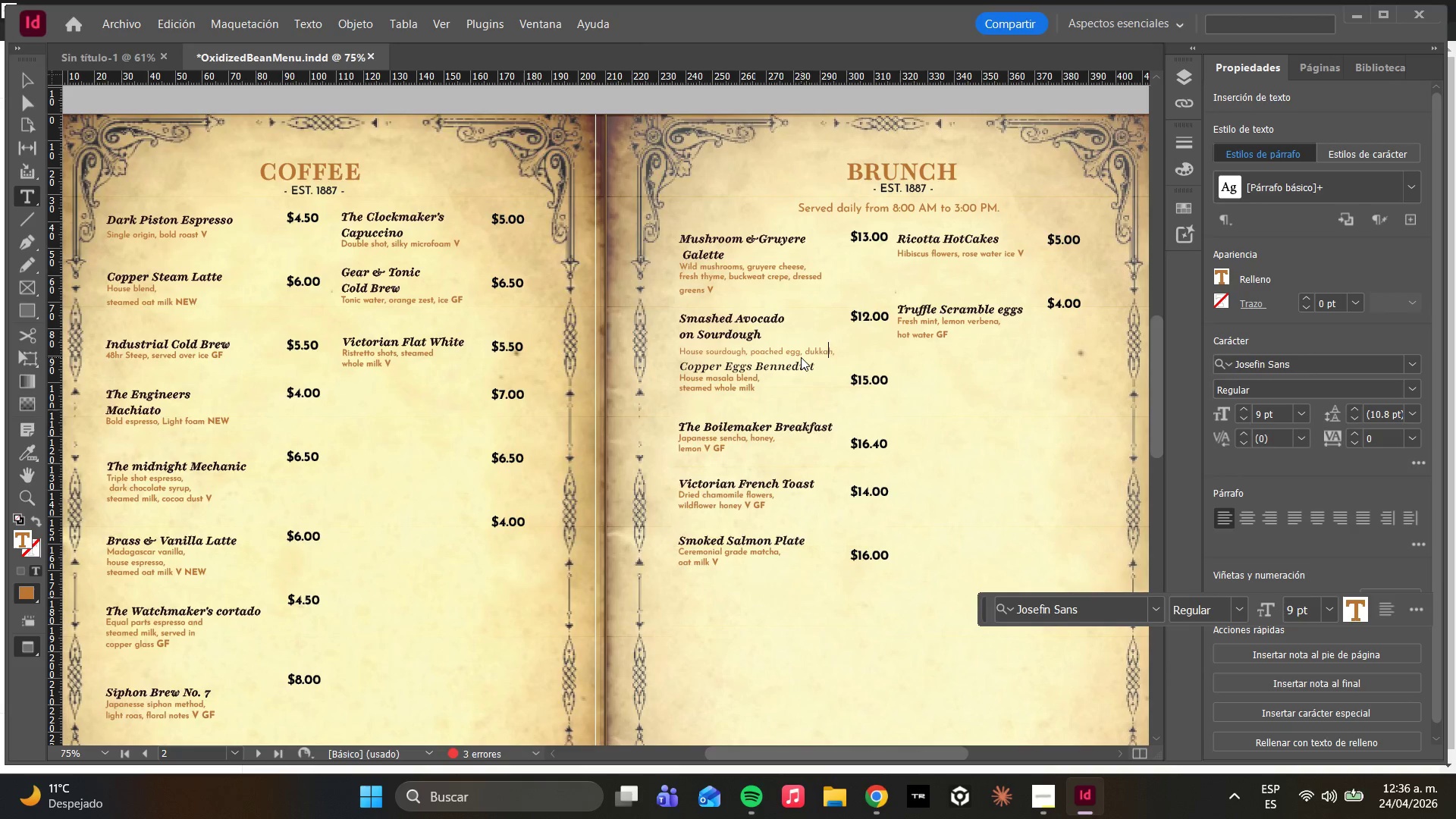 
hold_key(key=ArrowLeft, duration=0.72)
 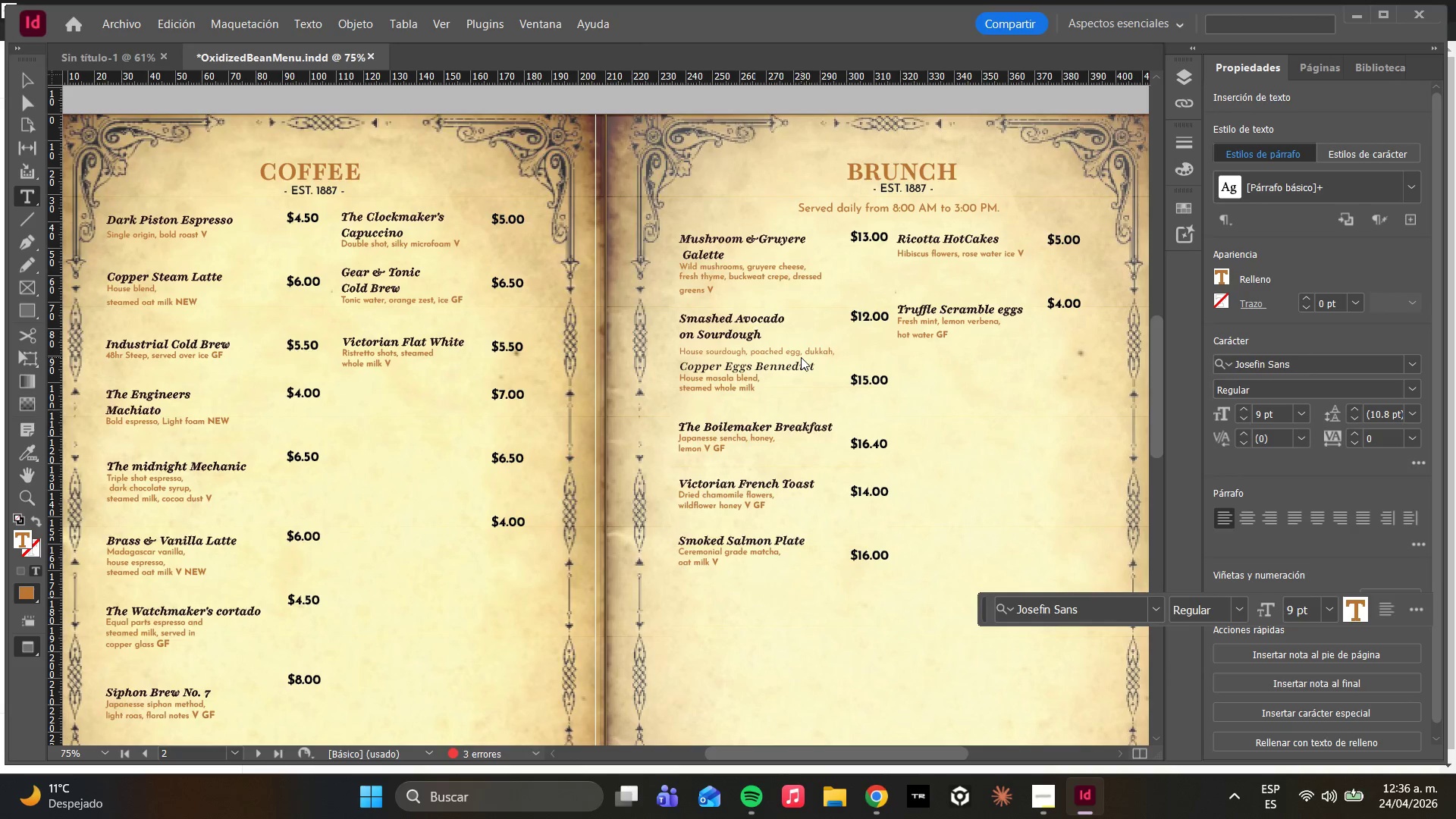 
key(Enter)
 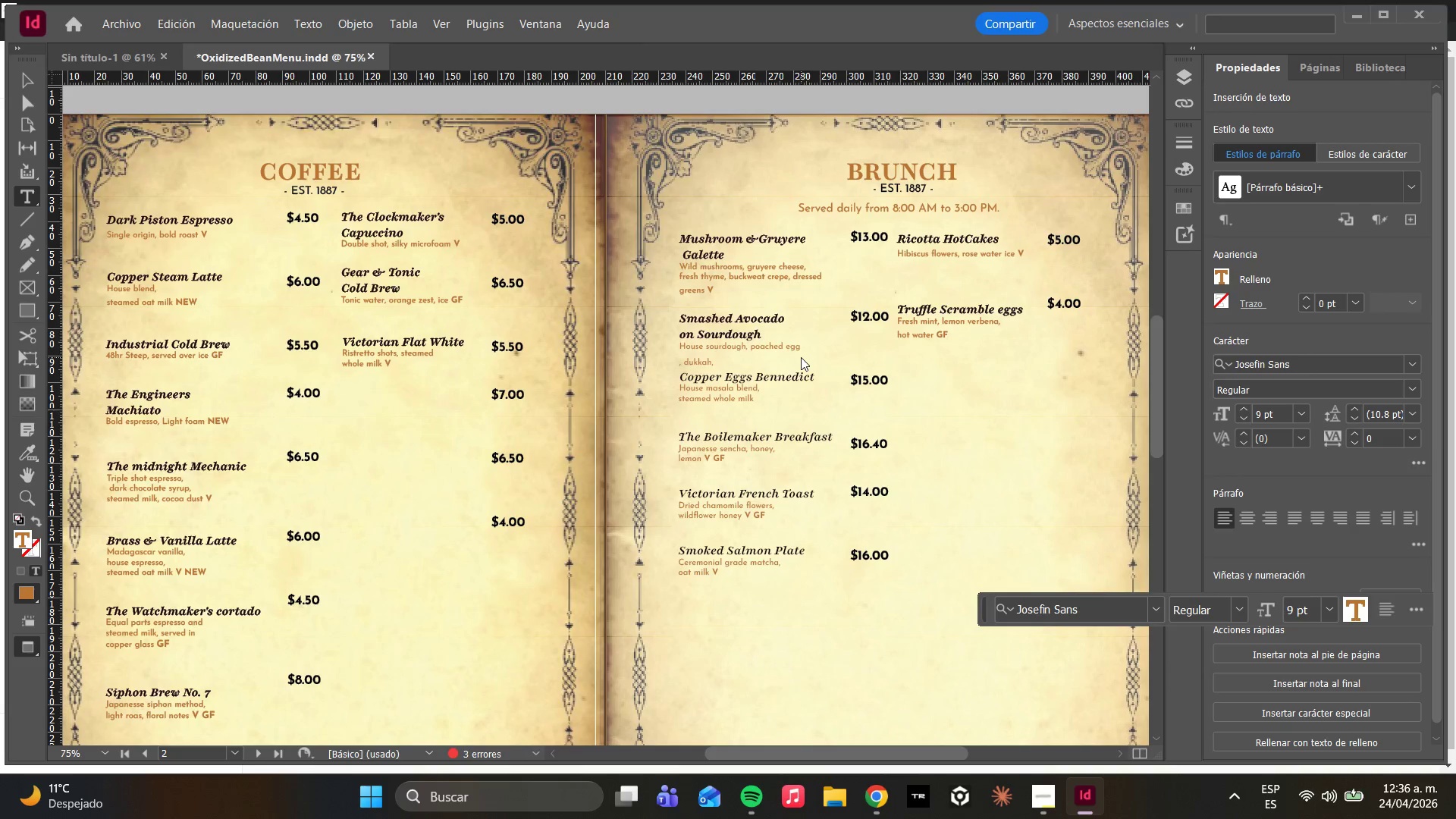 
key(Backspace)
 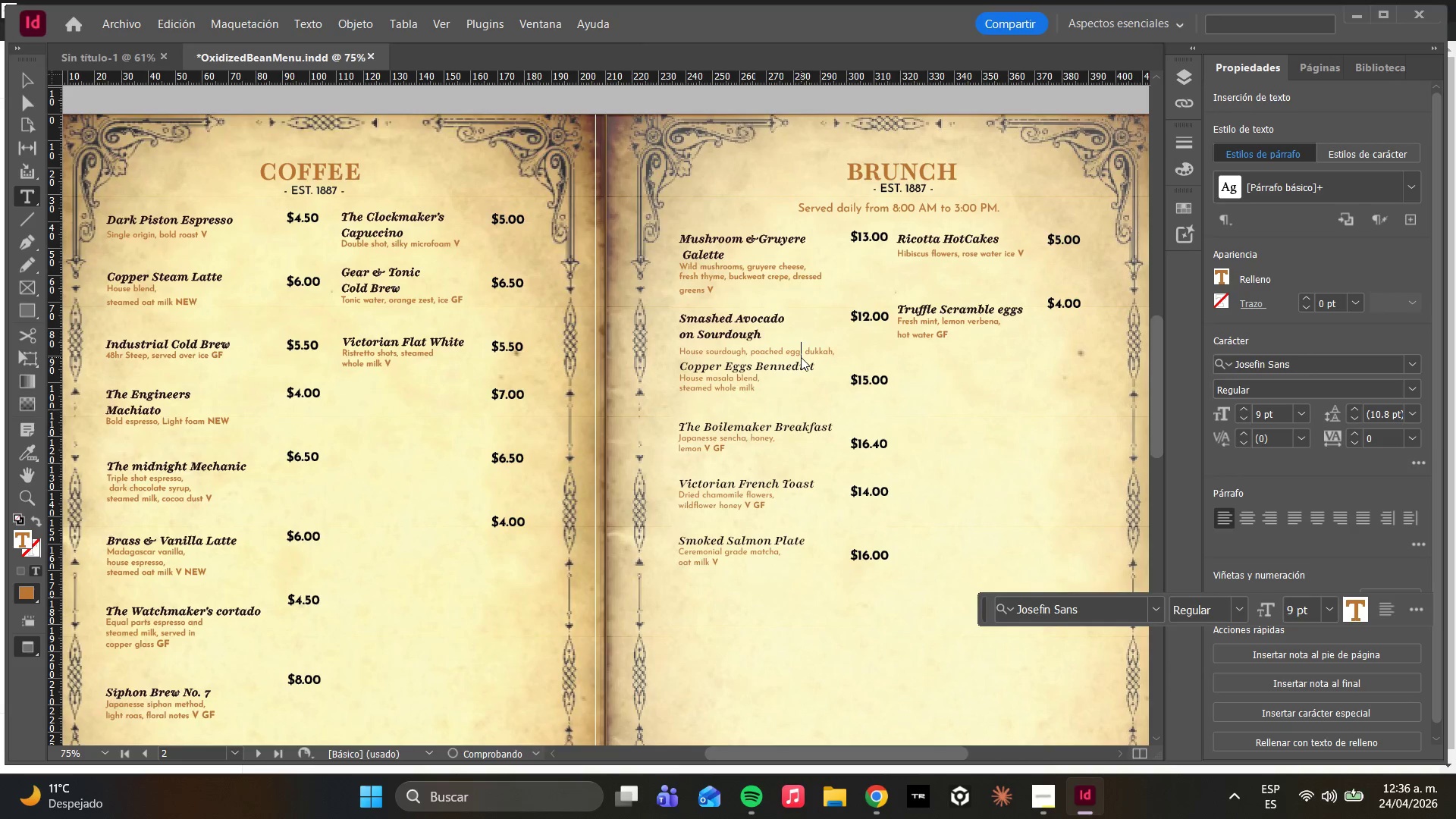 
key(ArrowRight)
 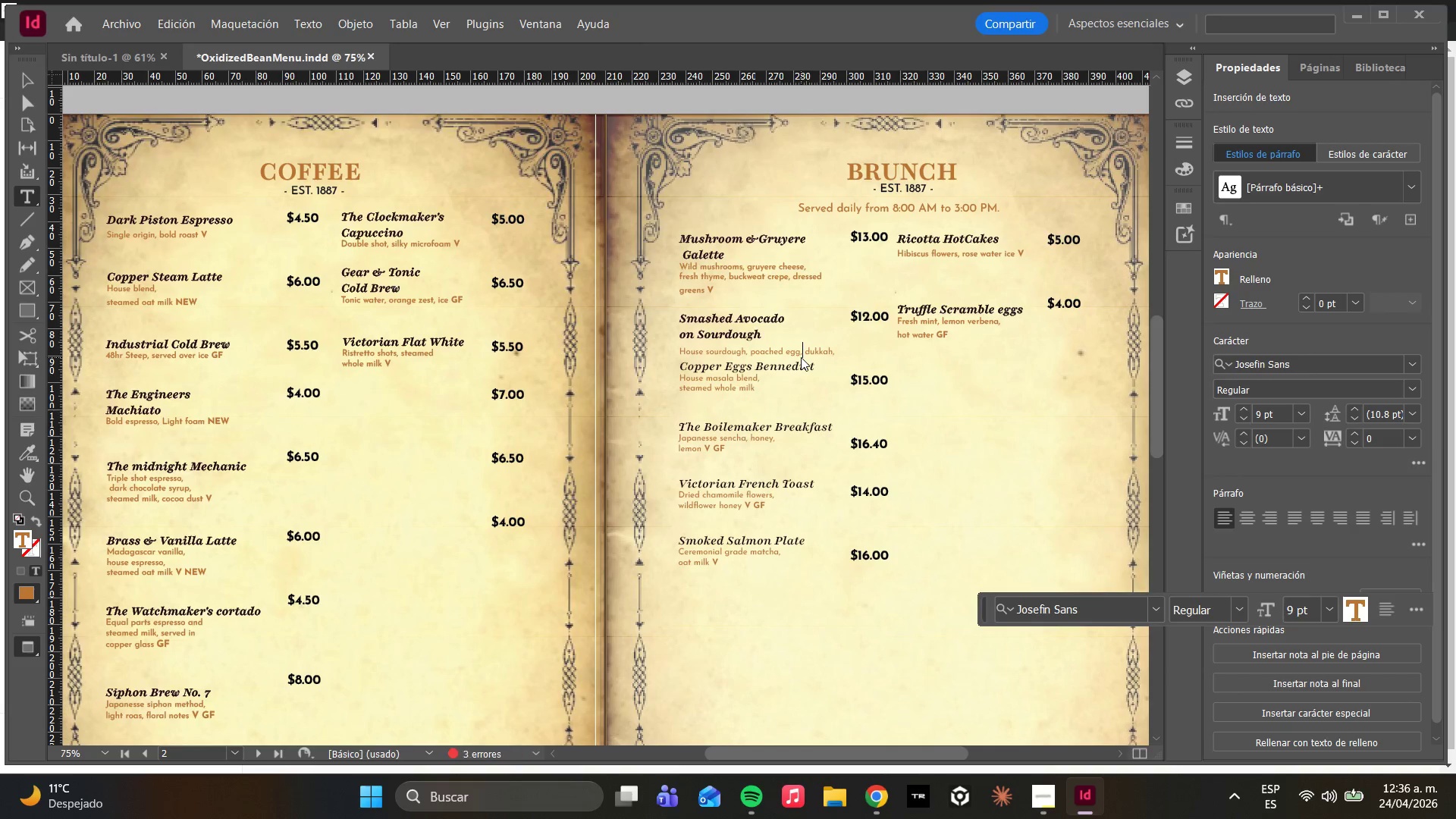 
key(Enter)
 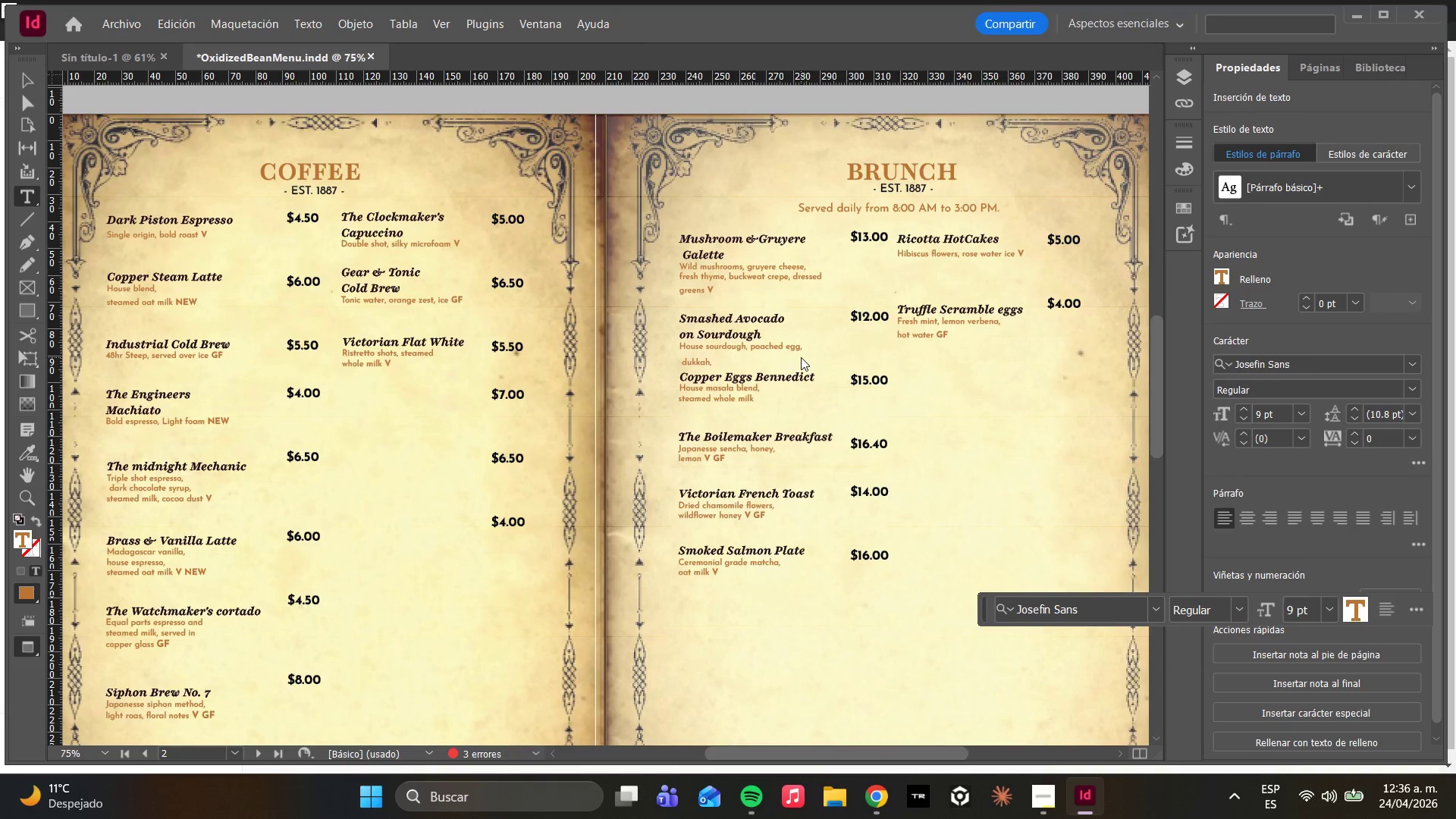 
key(ArrowRight)
 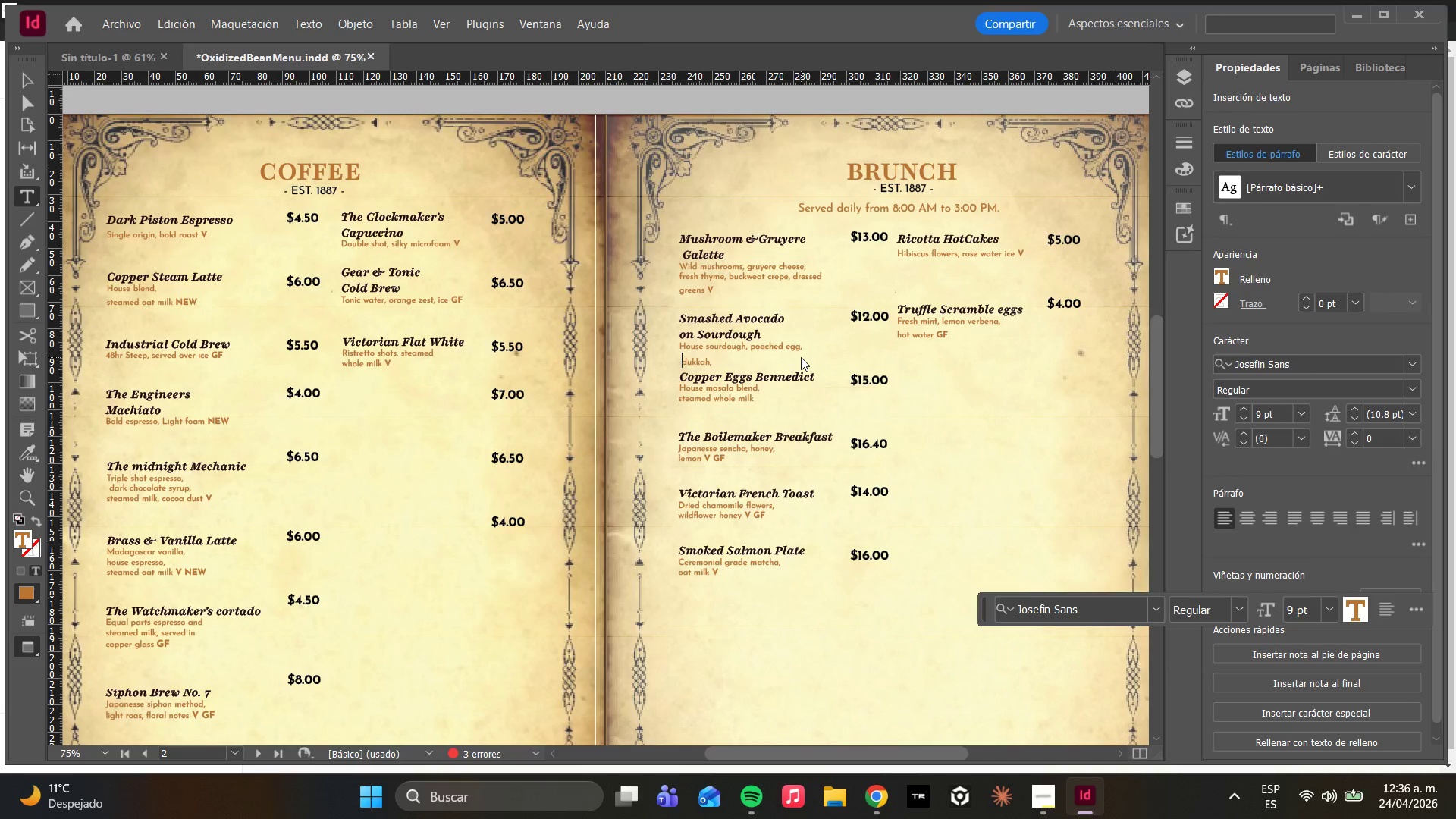 
key(ArrowRight)
 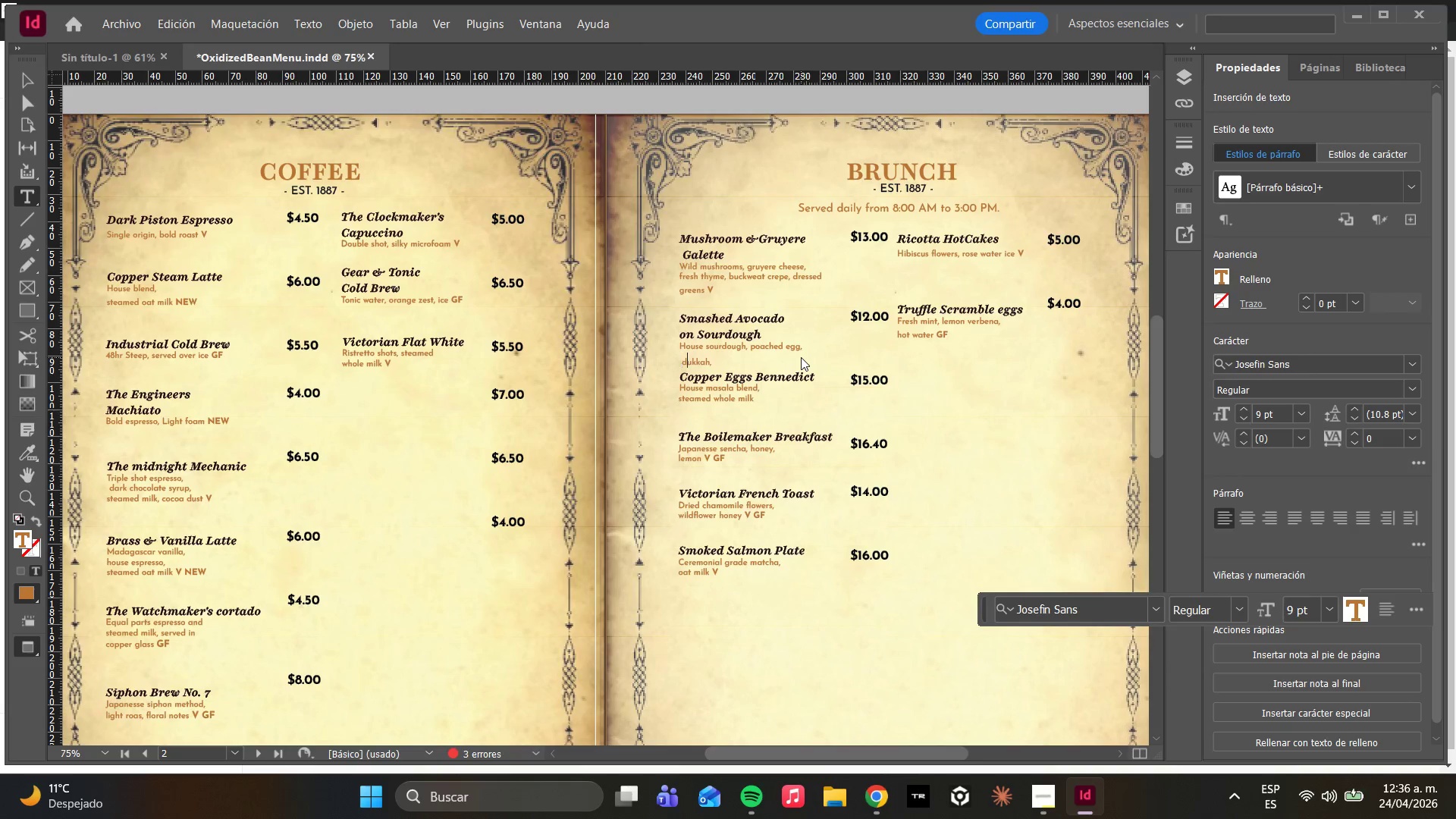 
key(ArrowRight)
 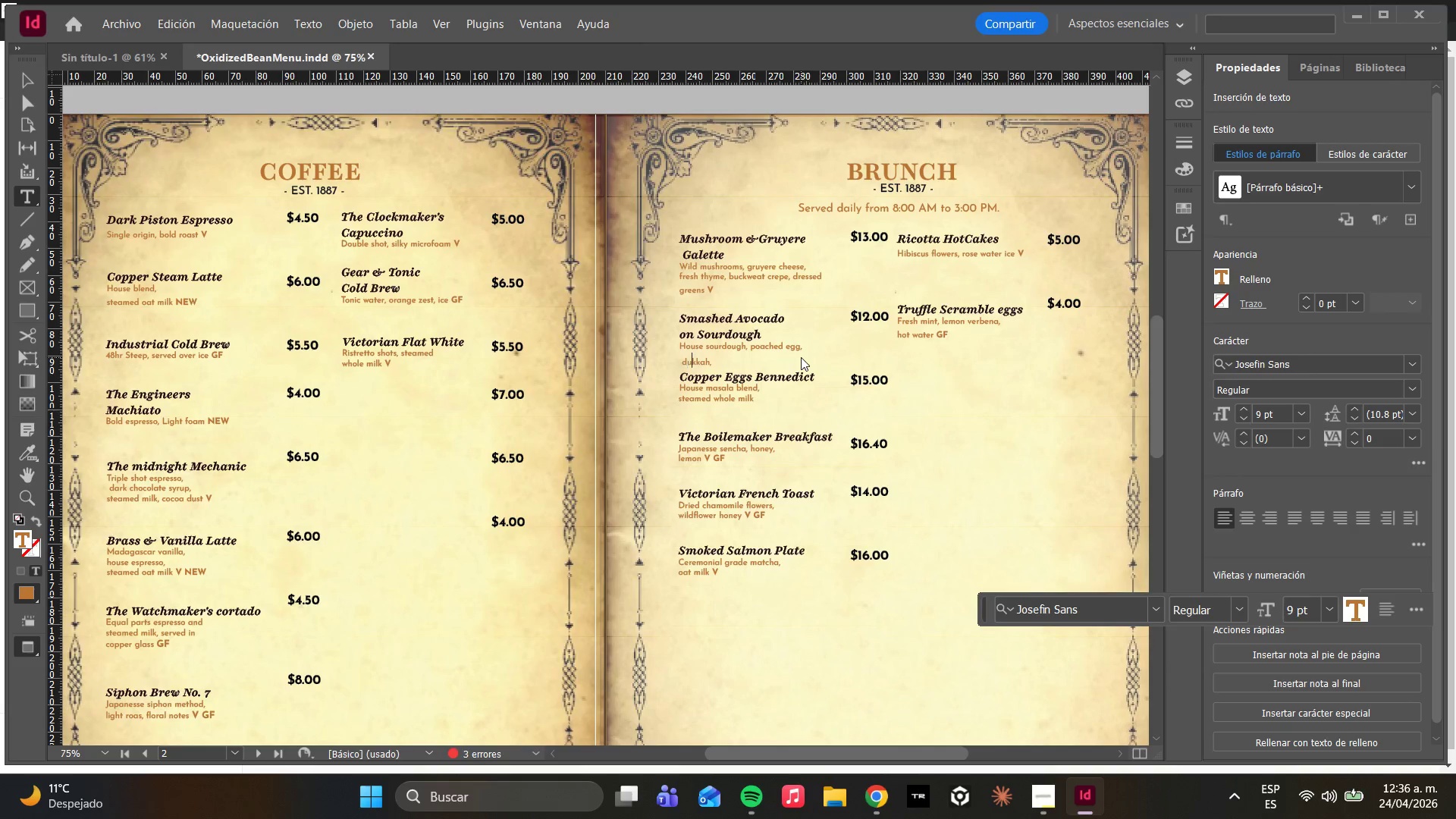 
key(ArrowRight)
 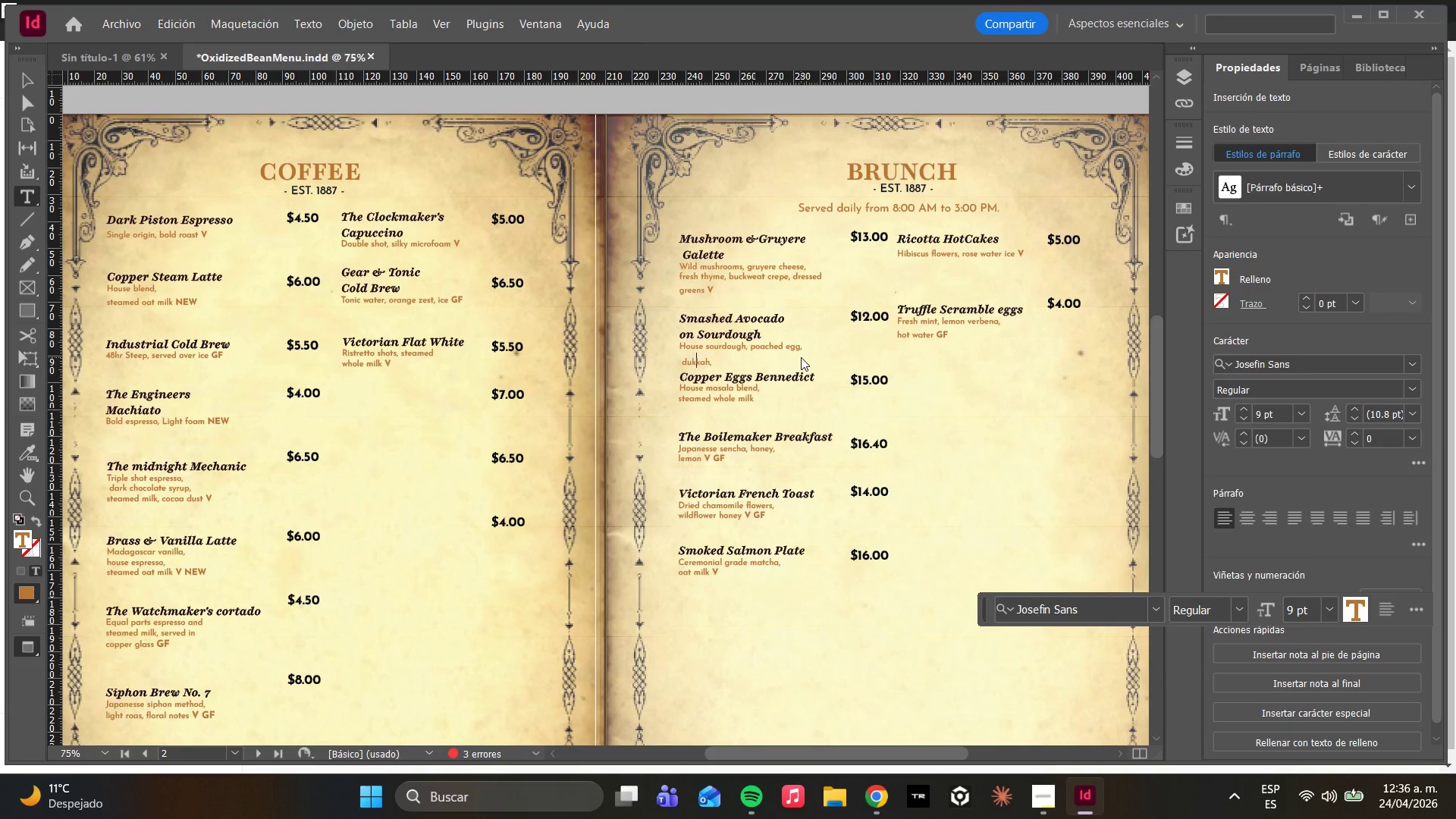 
key(ArrowRight)
 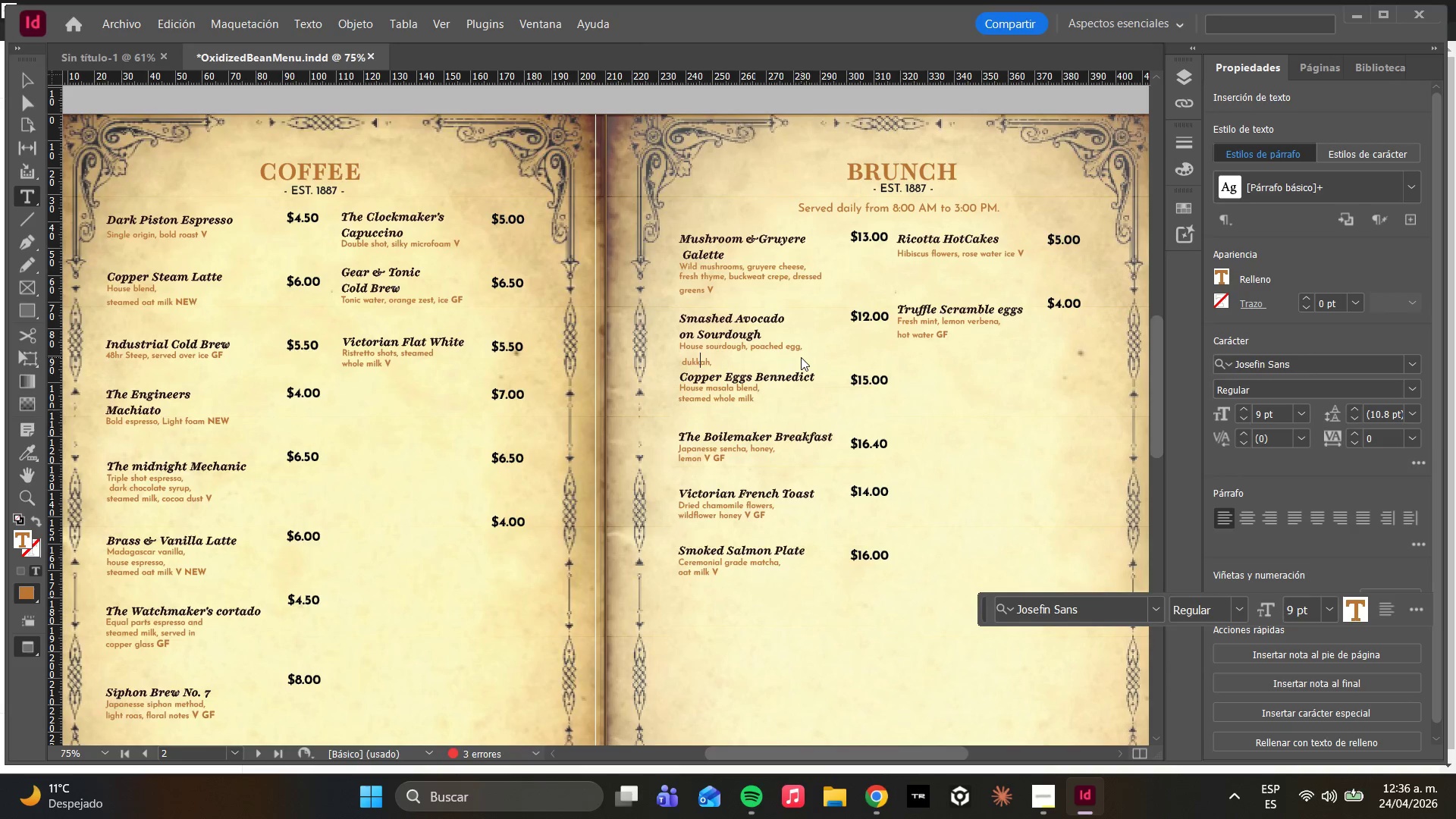 
key(ArrowRight)
 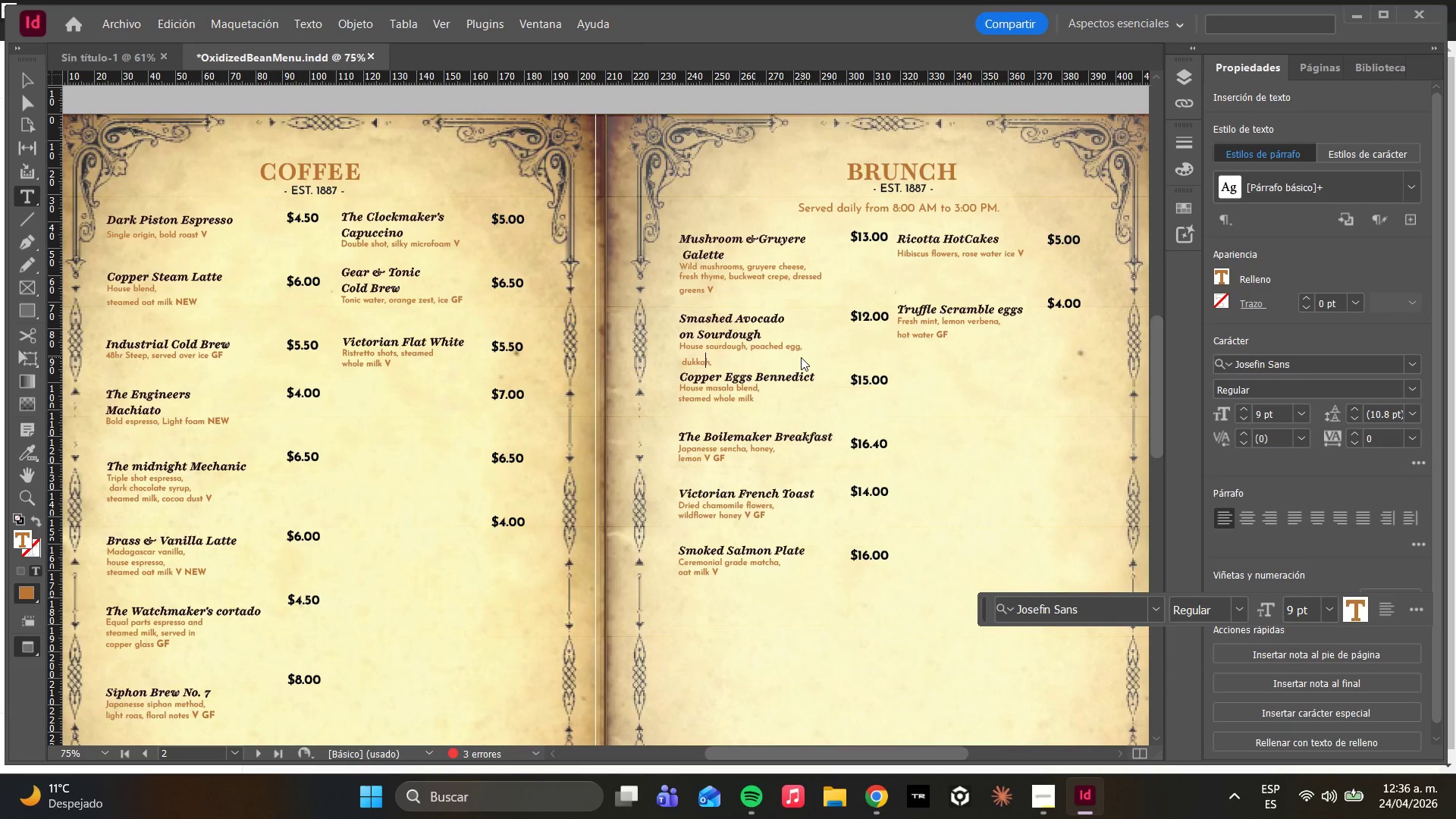 
key(ArrowRight)
 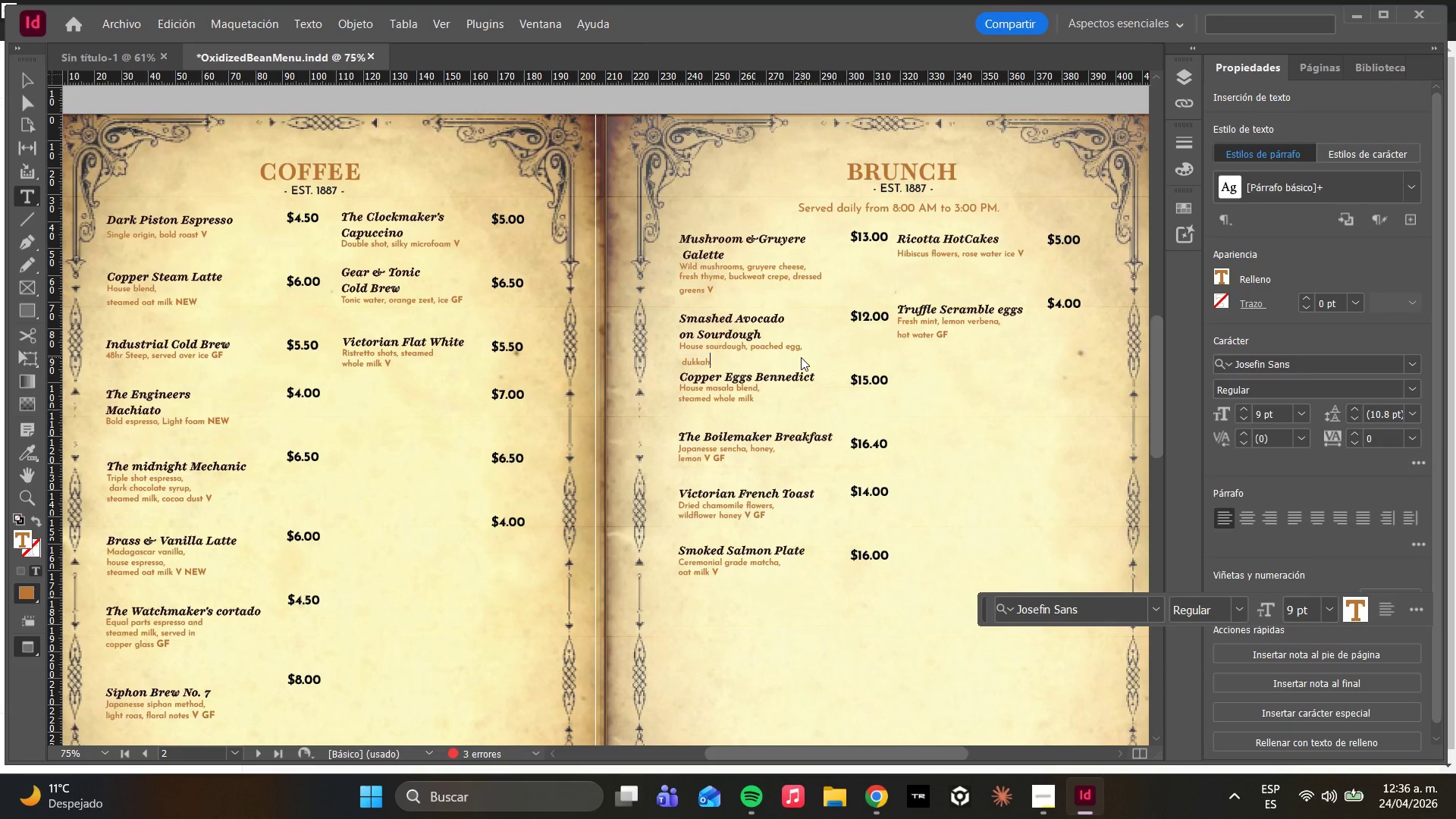 
key(ArrowRight)
 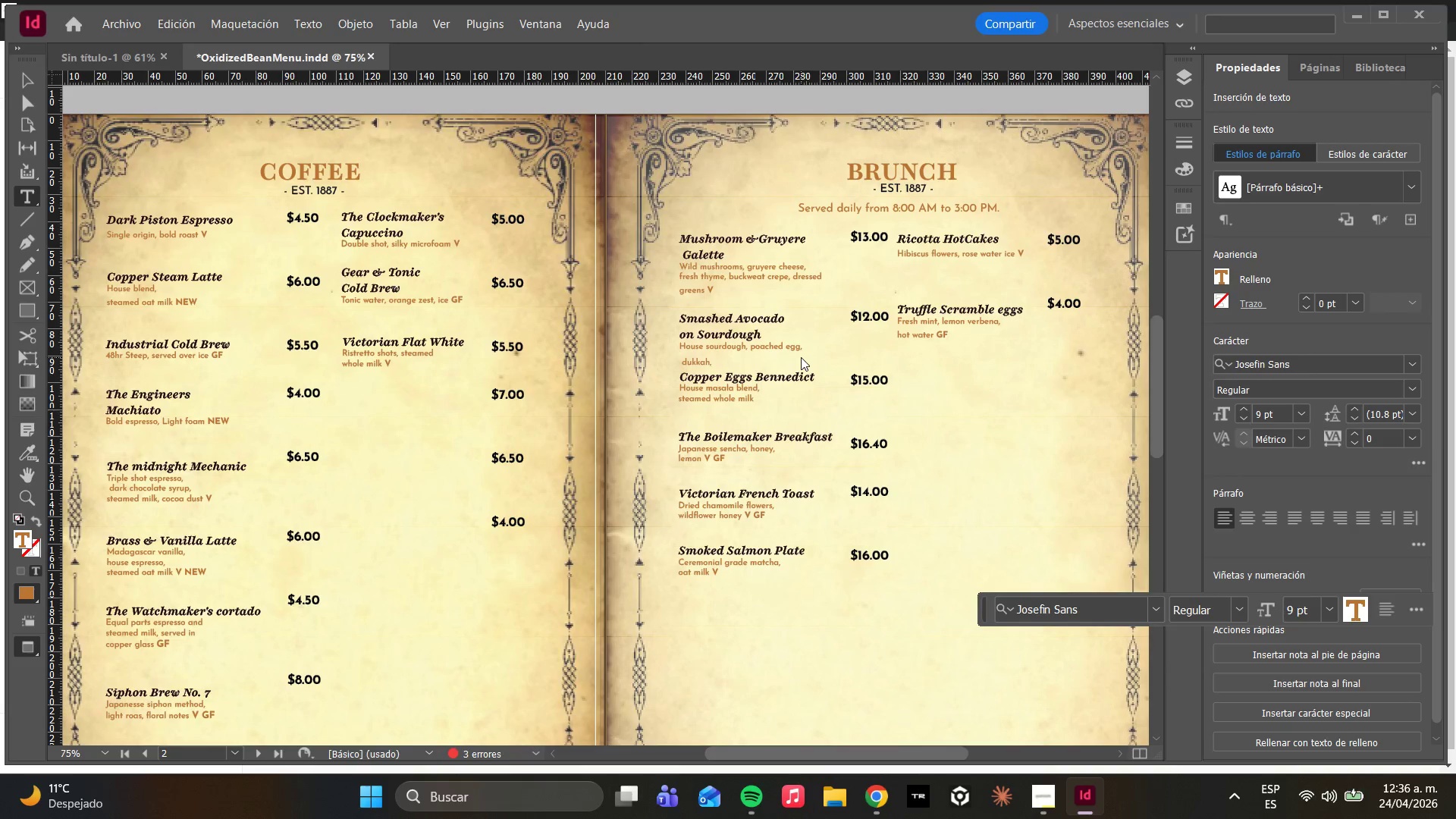 
type( chili flakes)
 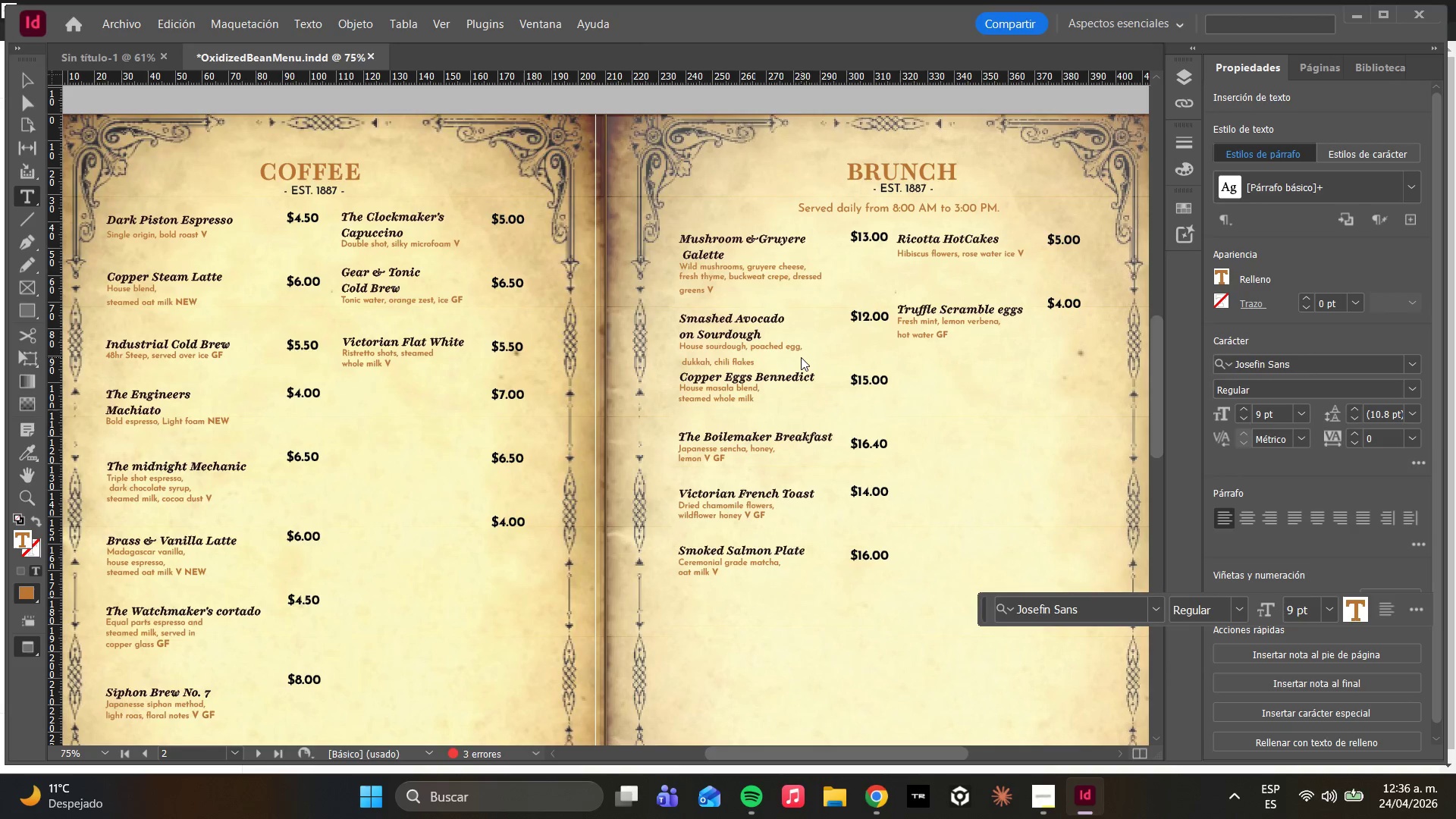 
wait(13.44)
 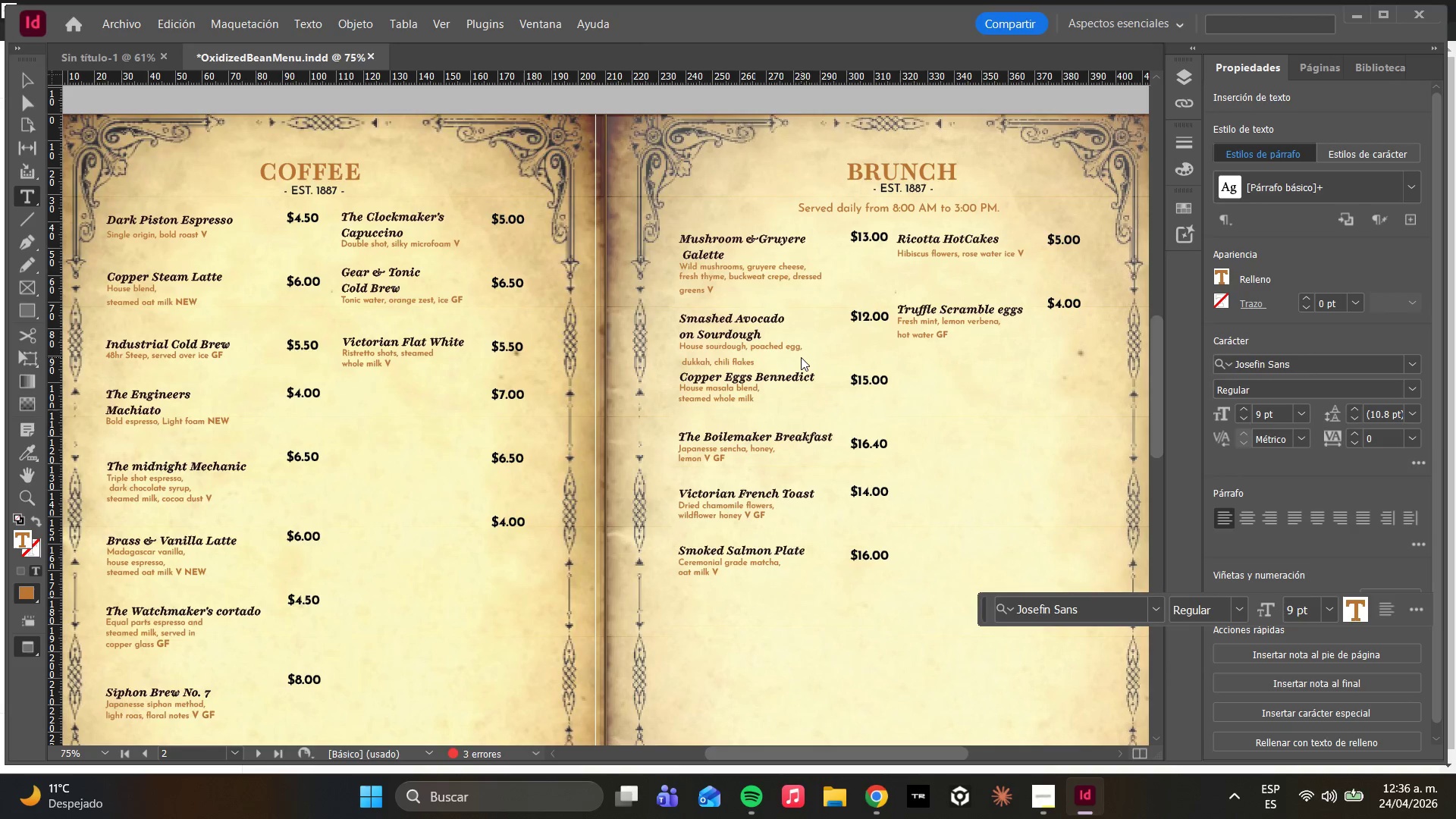 
type(, lemon se)
 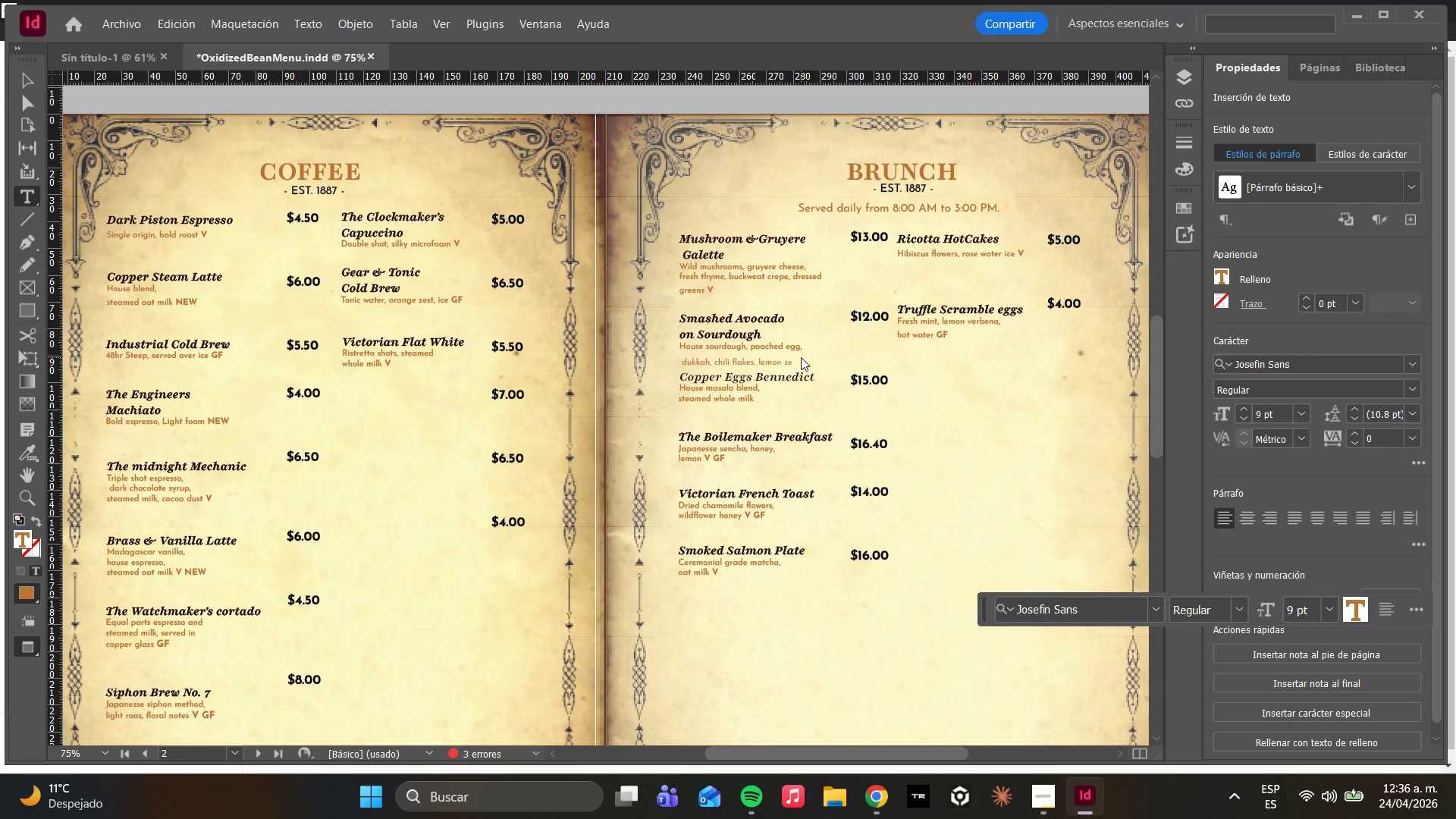 
key(Backspace)
key(Backspace)
key(Backspace)
type( zest)
 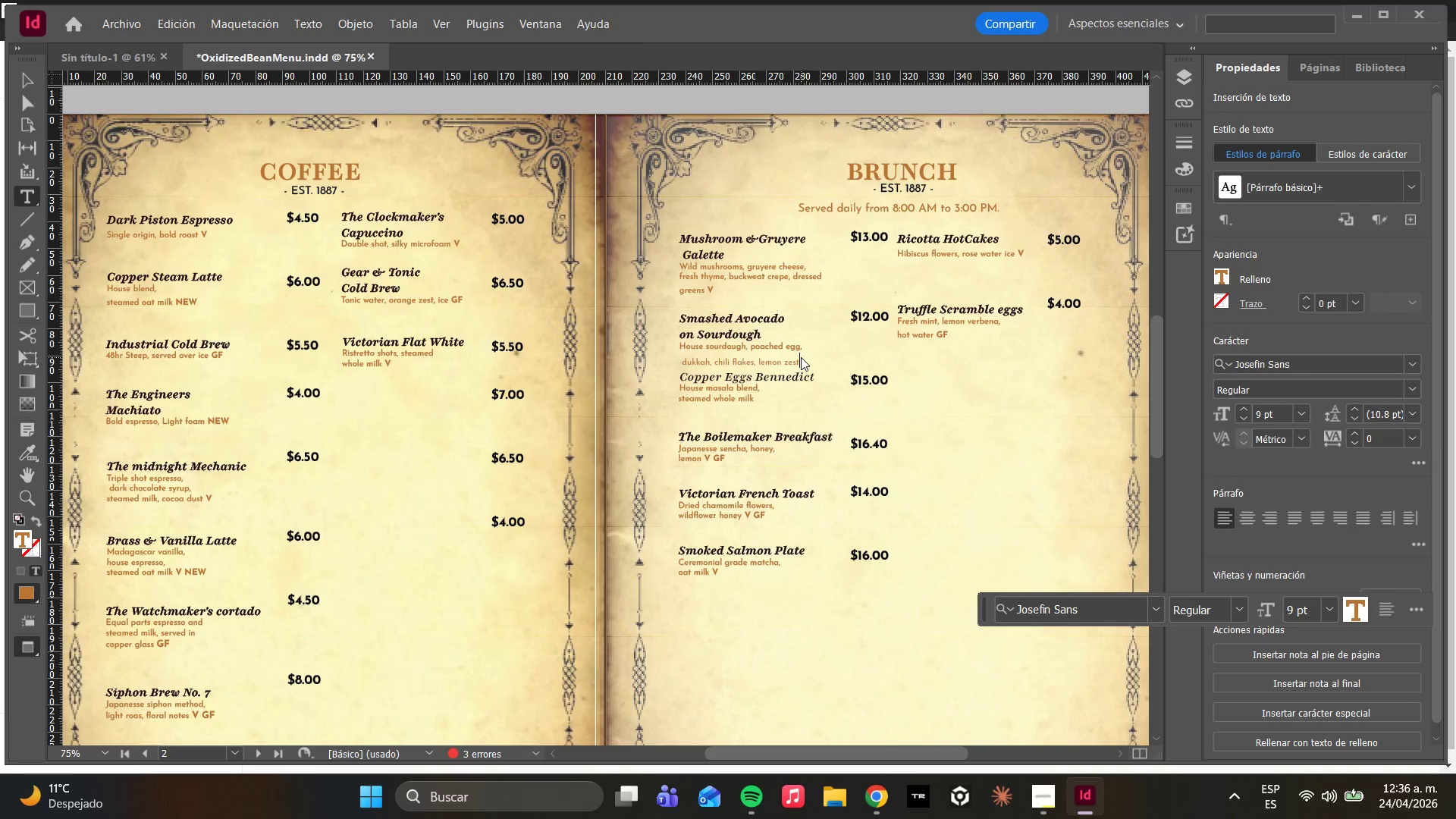 
type( V GF)
 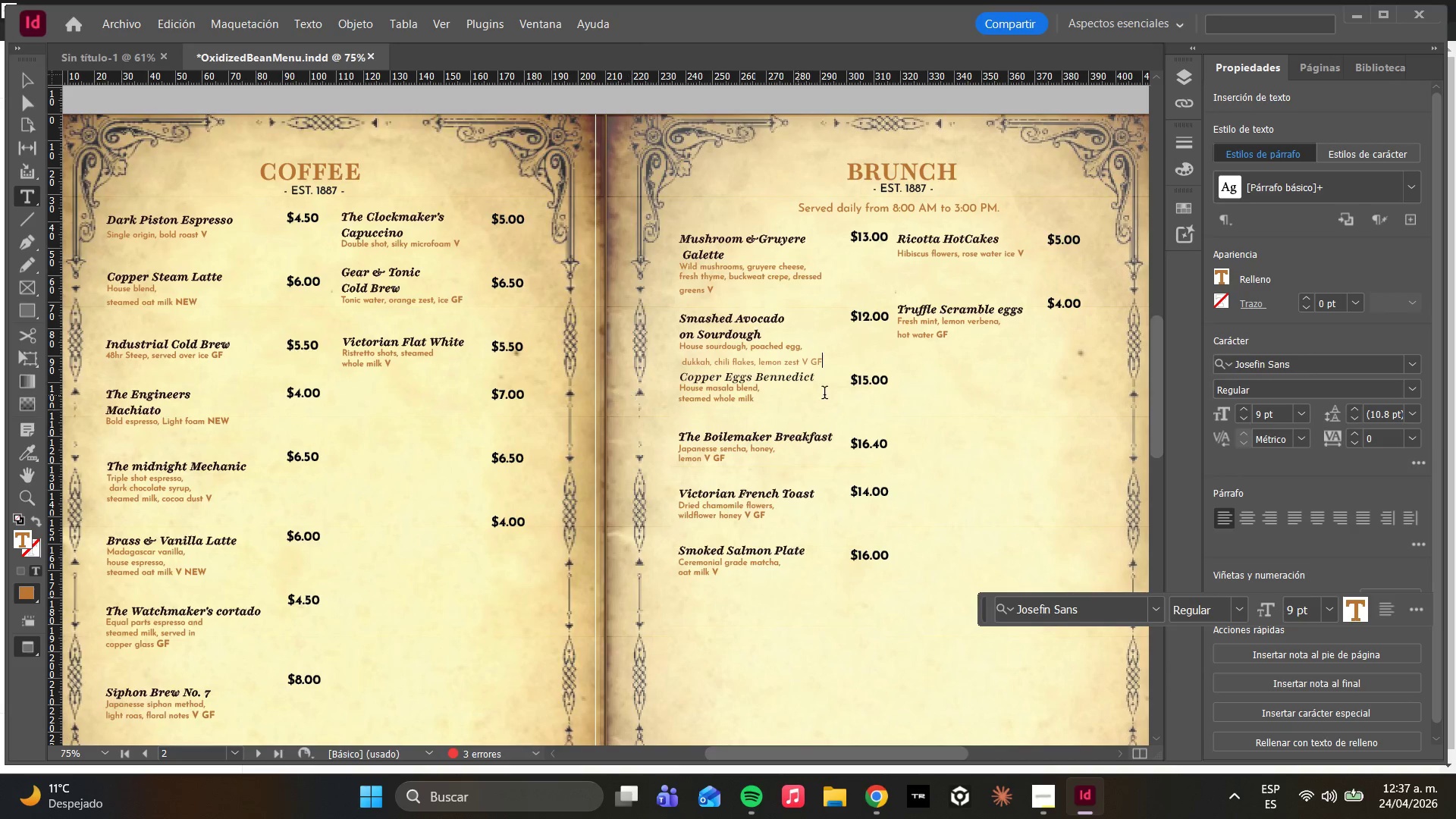 
key(Enter)
 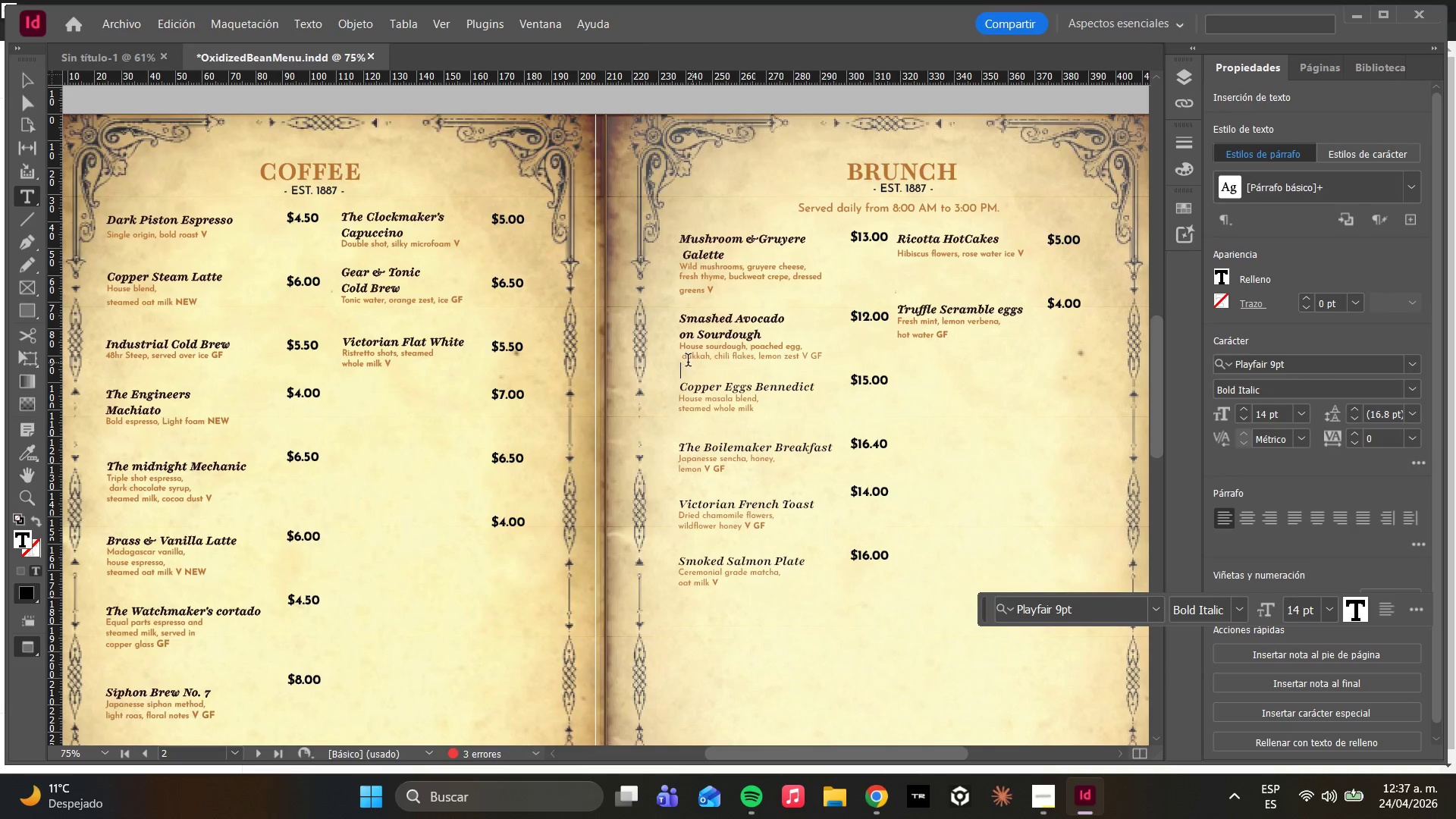 
left_click([860, 366])
 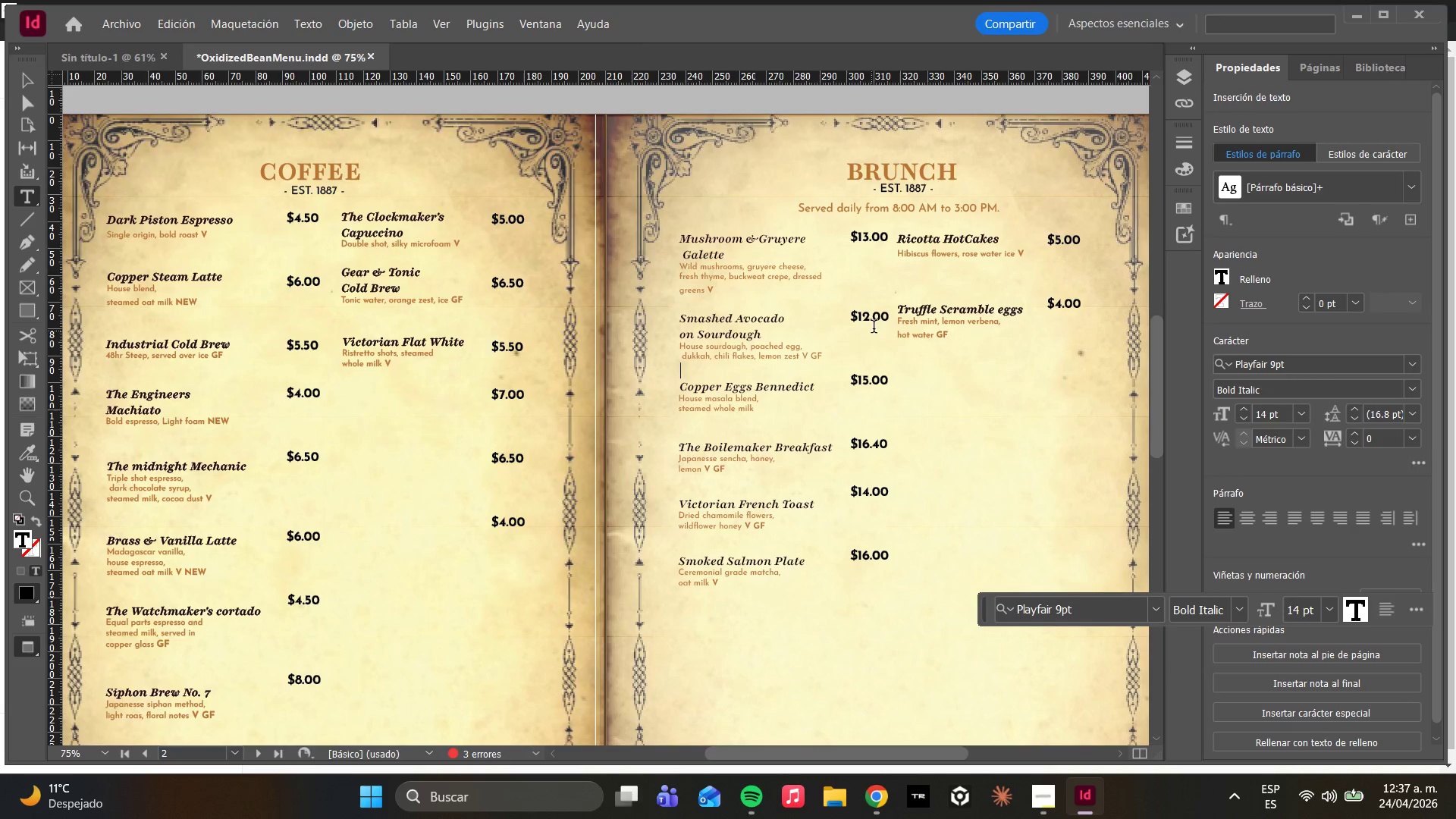 
double_click([875, 322])
 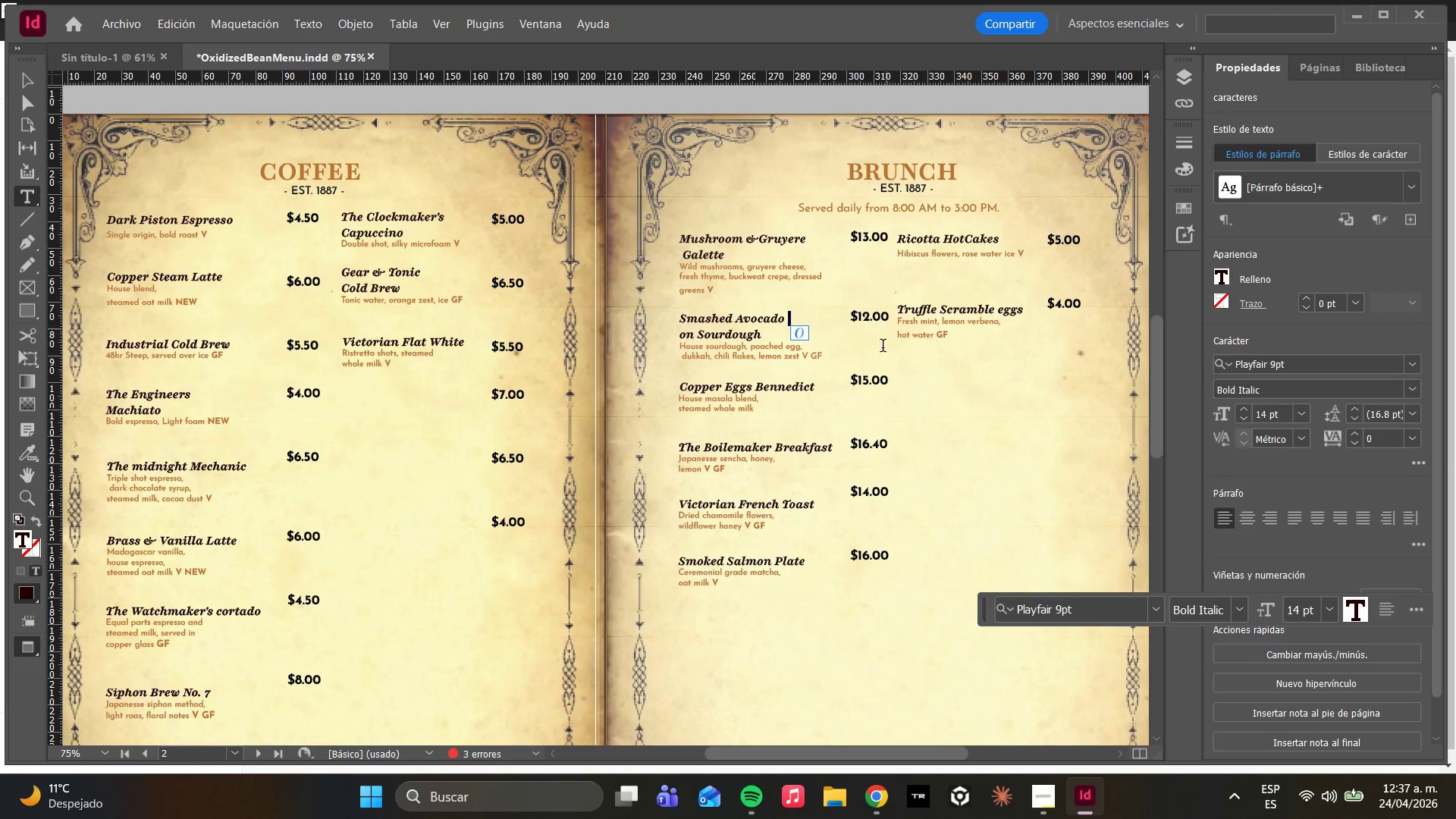 
left_click([875, 362])
 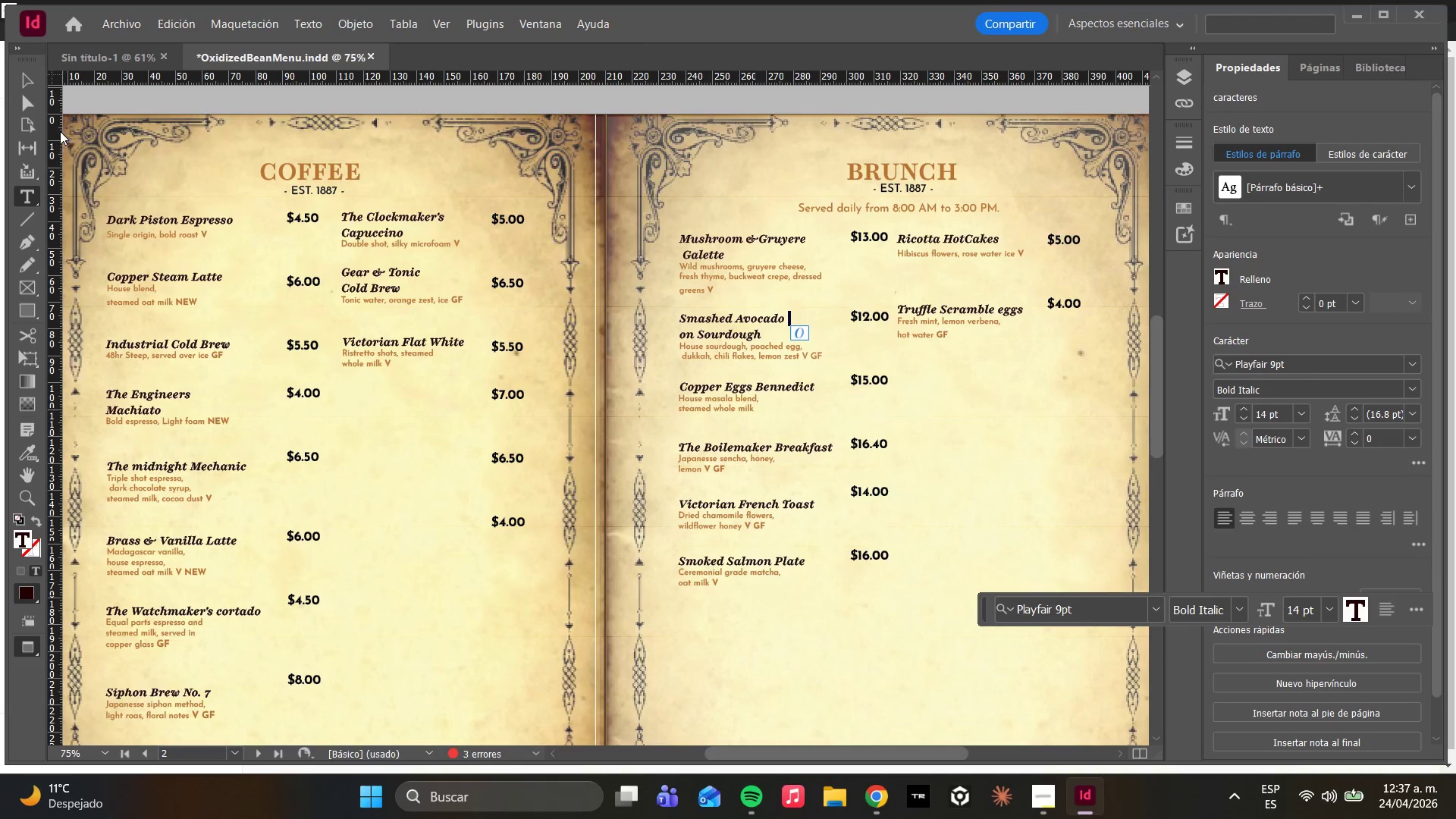 
left_click([25, 99])
 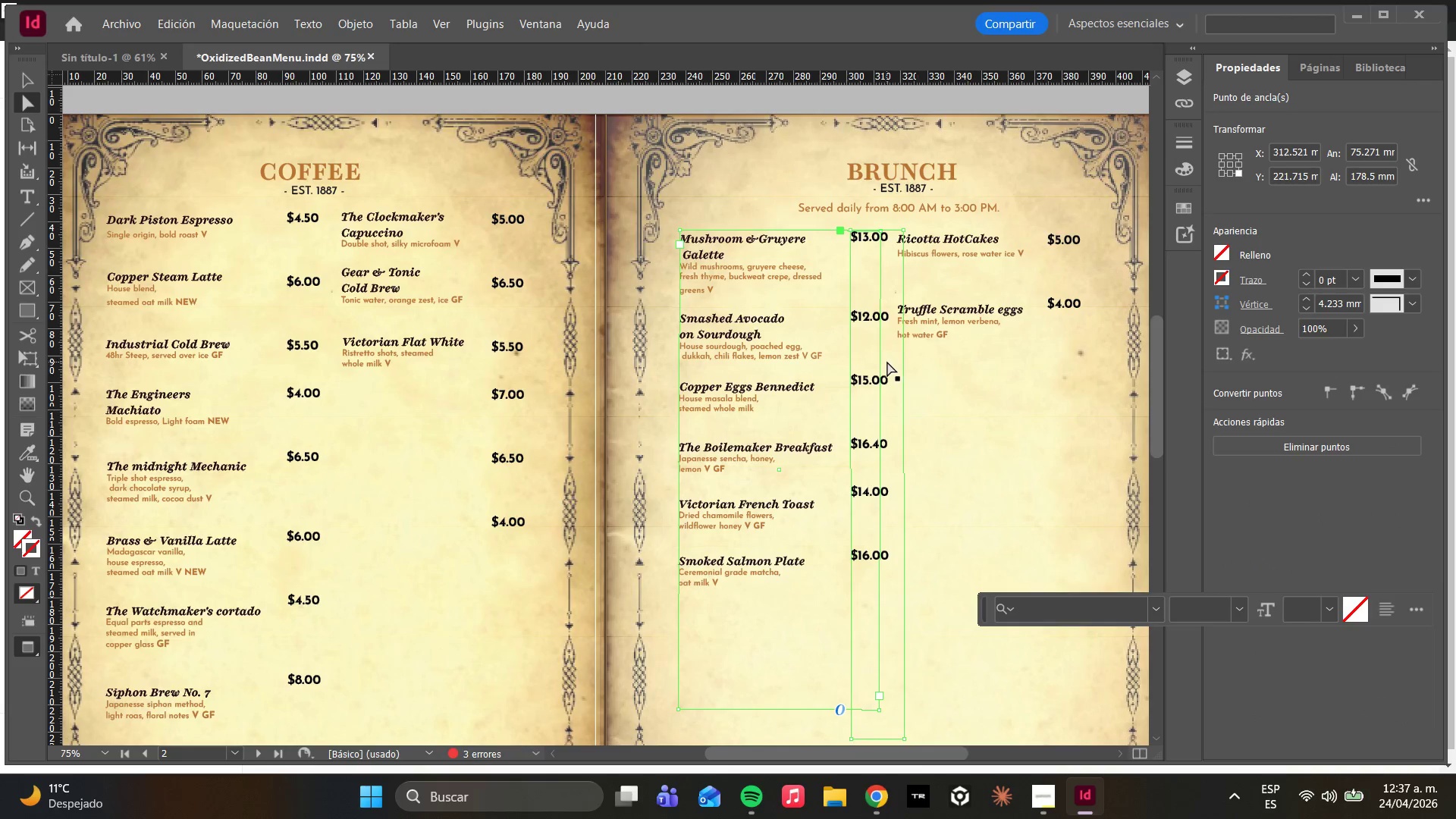 
double_click([890, 364])
 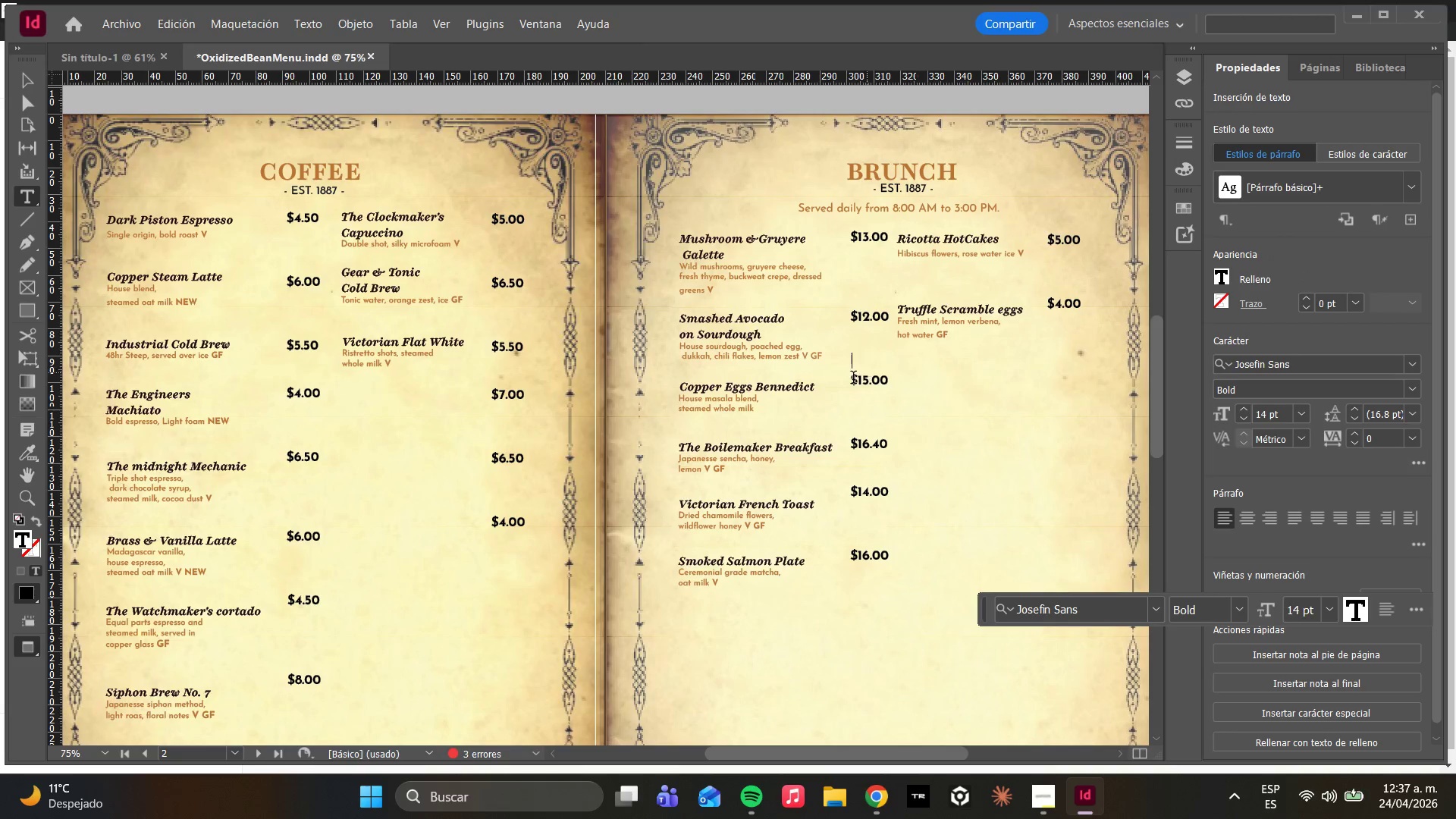 
left_click([847, 381])
 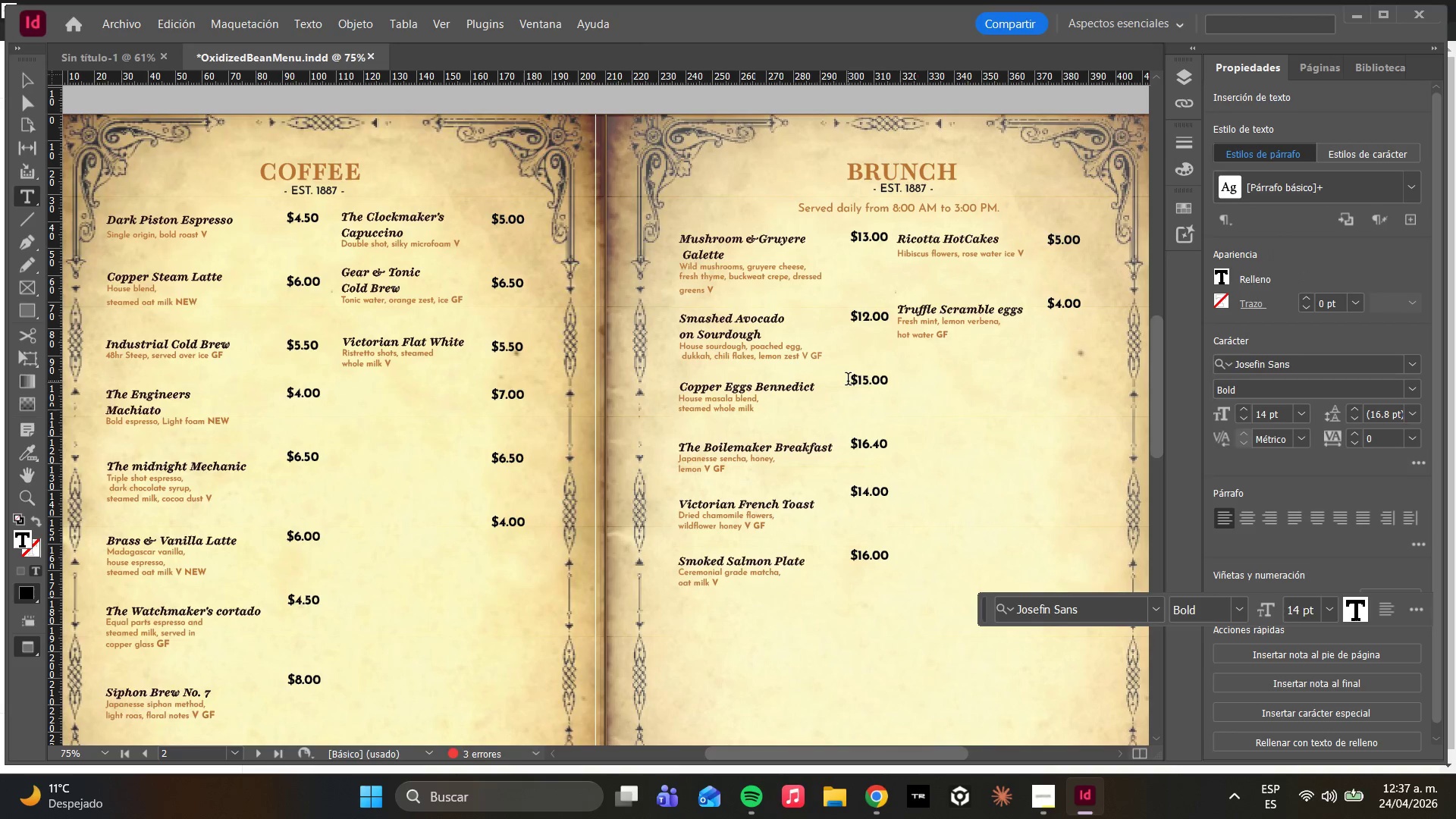 
key(Enter)
 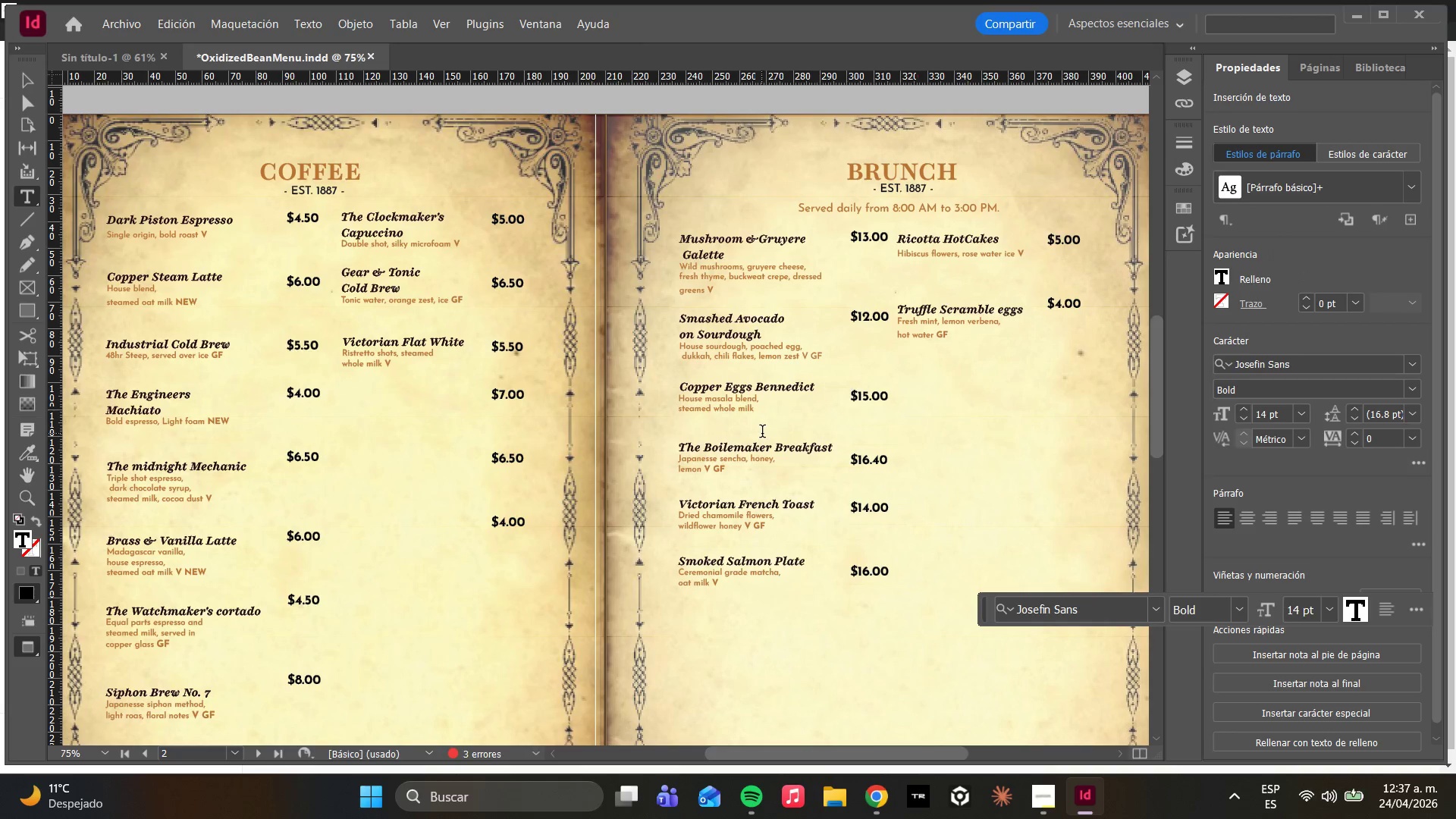 
left_click([737, 402])
 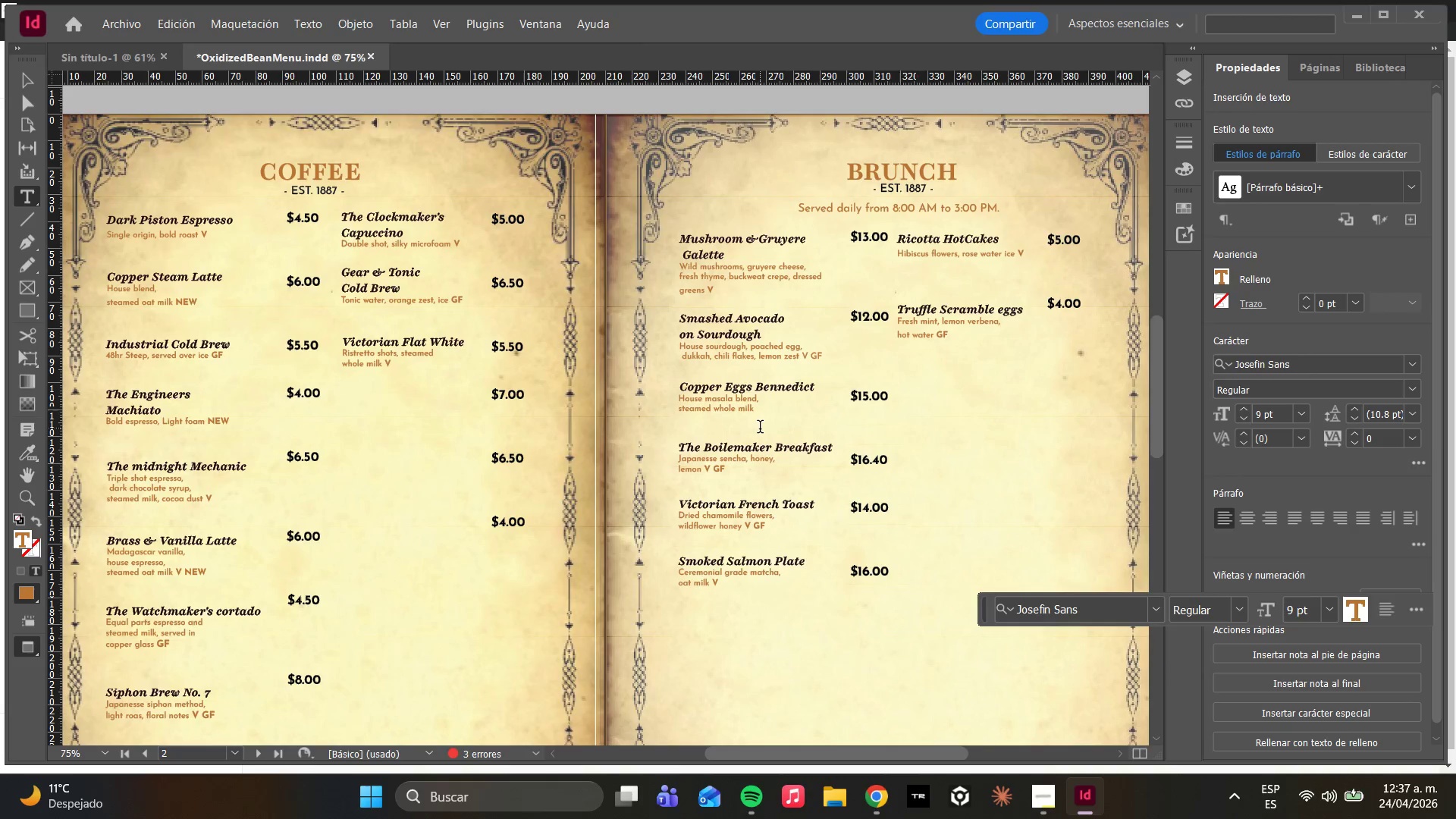 
wait(9.94)
 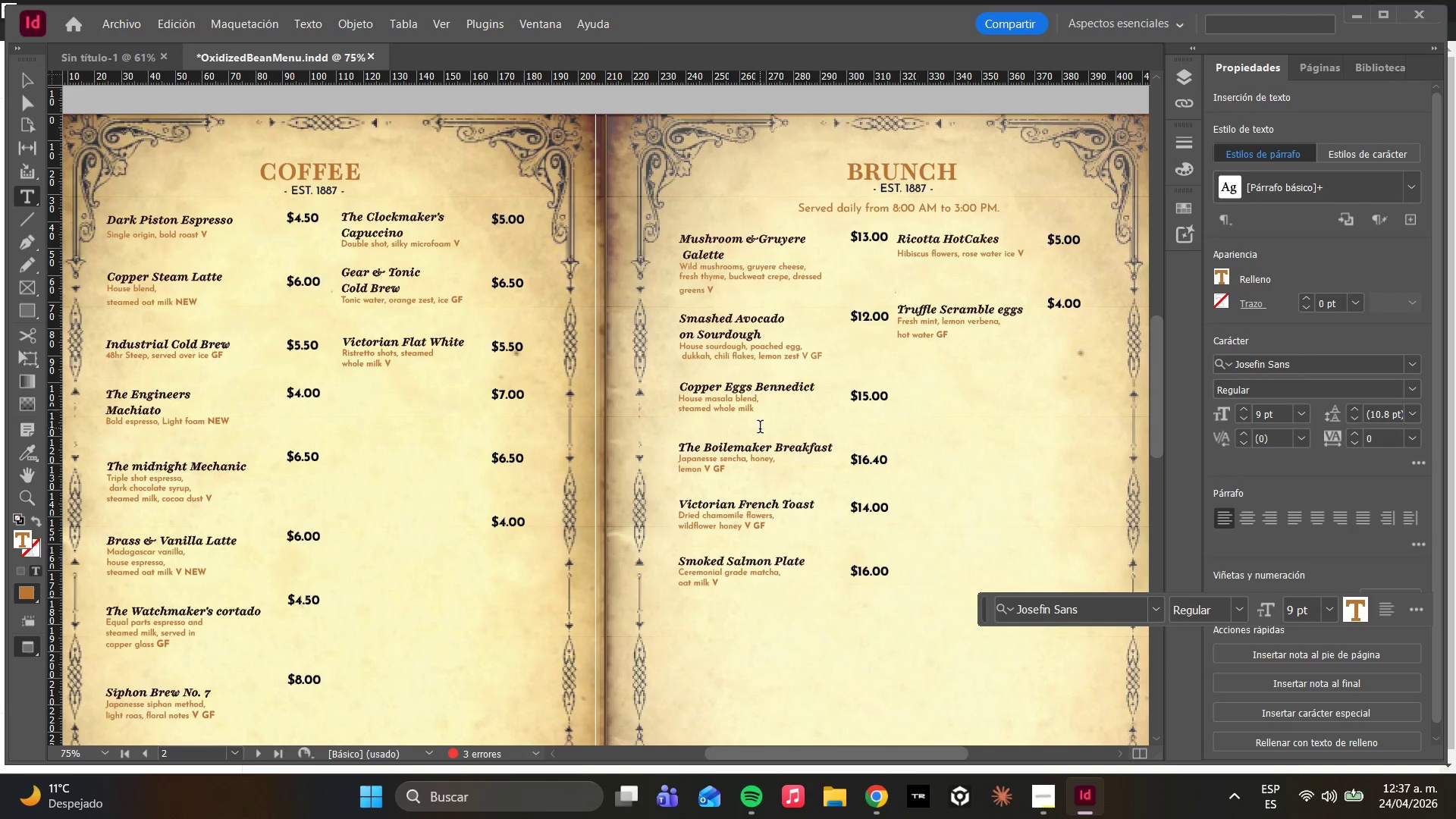 
key(ArrowUp)
 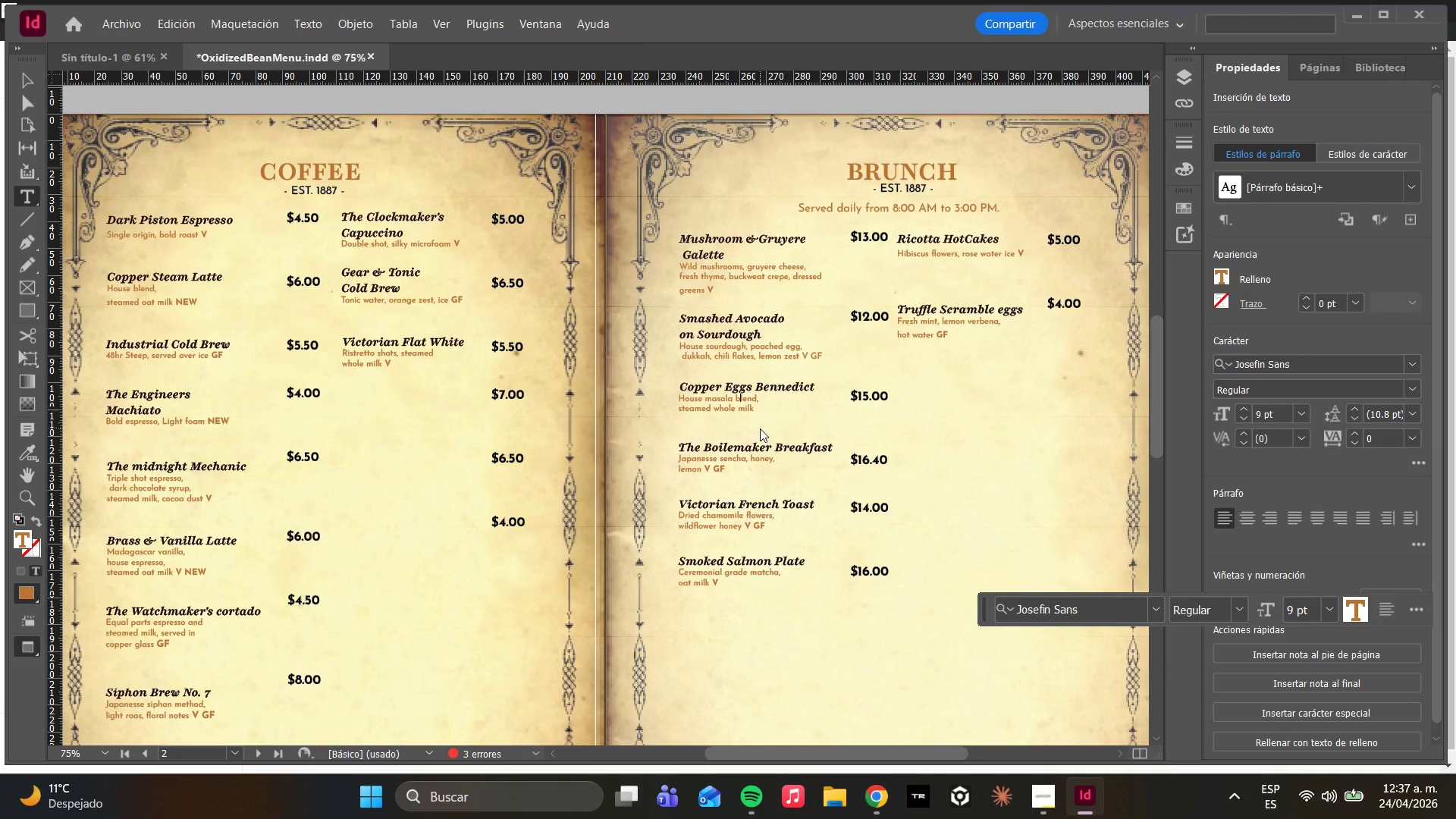 
hold_key(key=ArrowLeft, duration=0.83)
 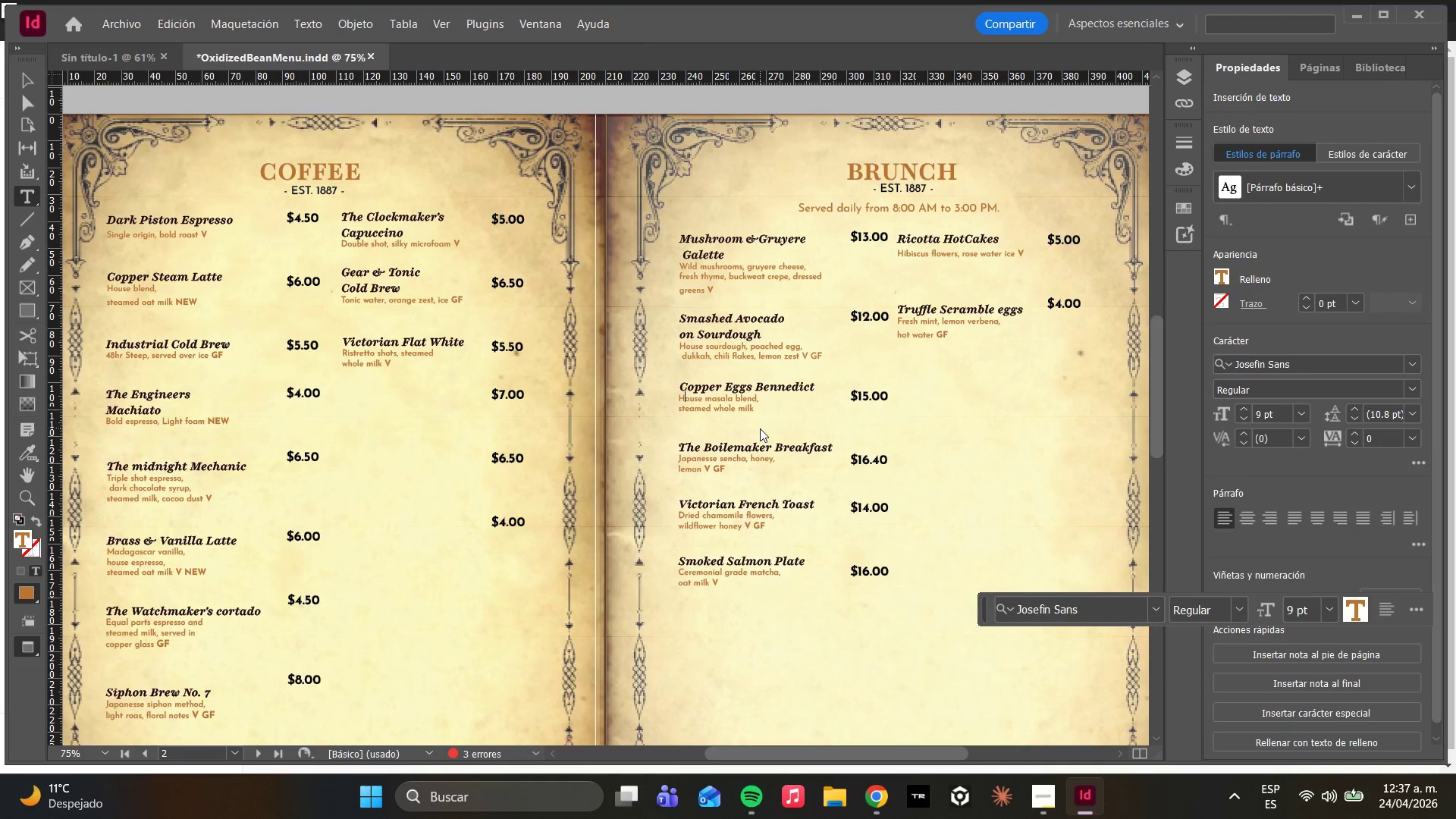 
hold_key(key=ArrowLeft, duration=0.36)
 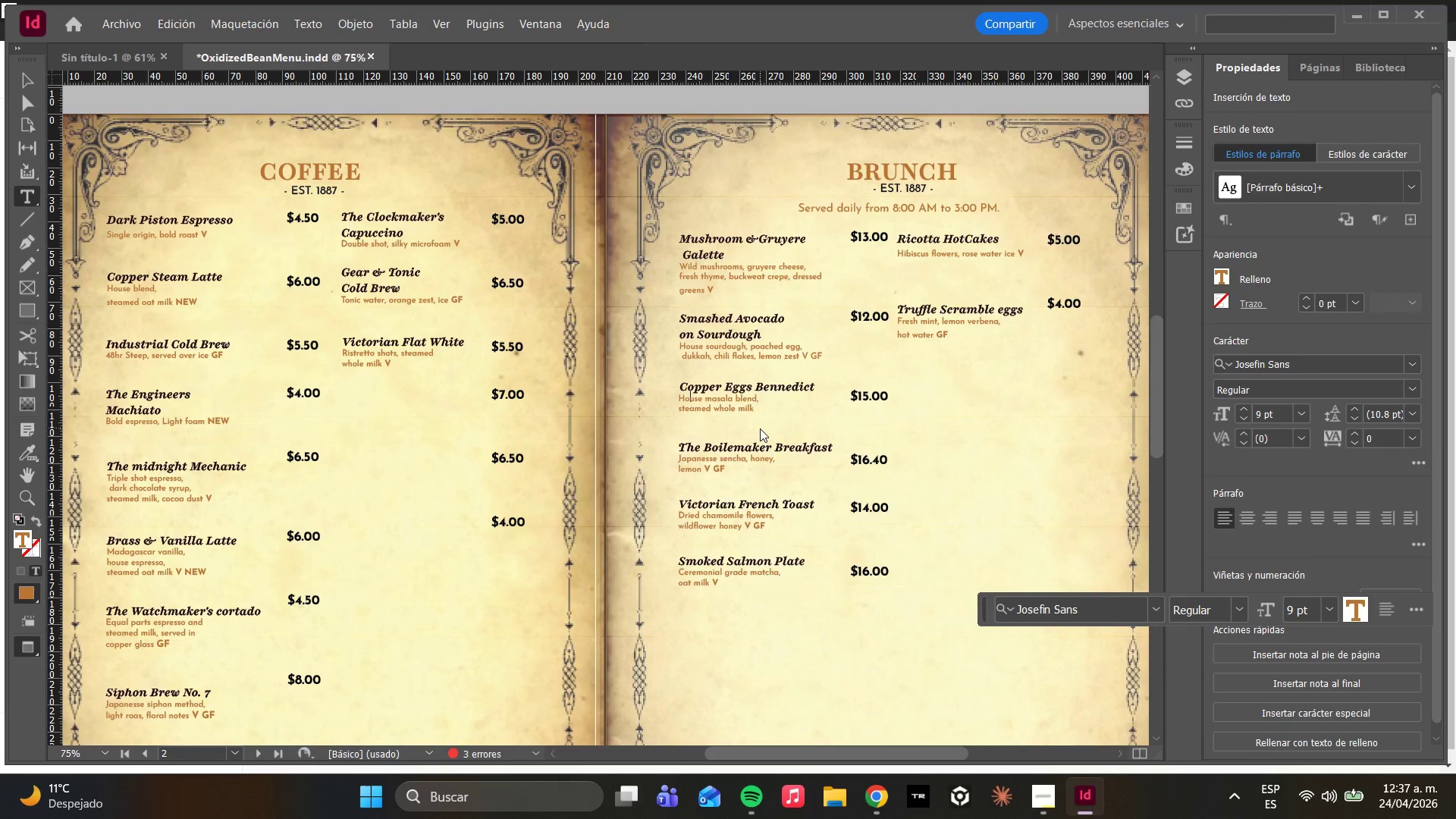 
key(ArrowLeft)
 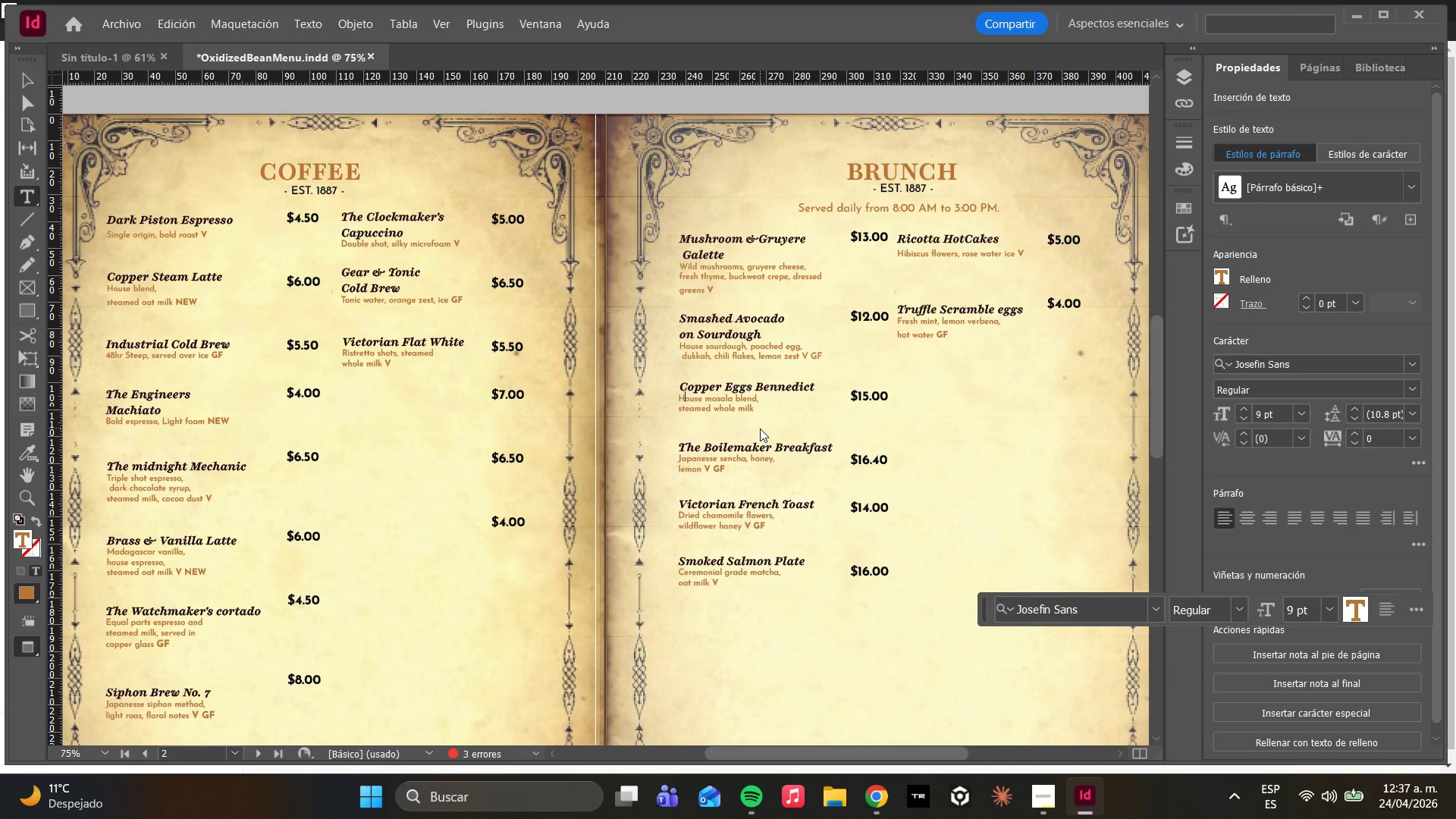 
key(ArrowLeft)
 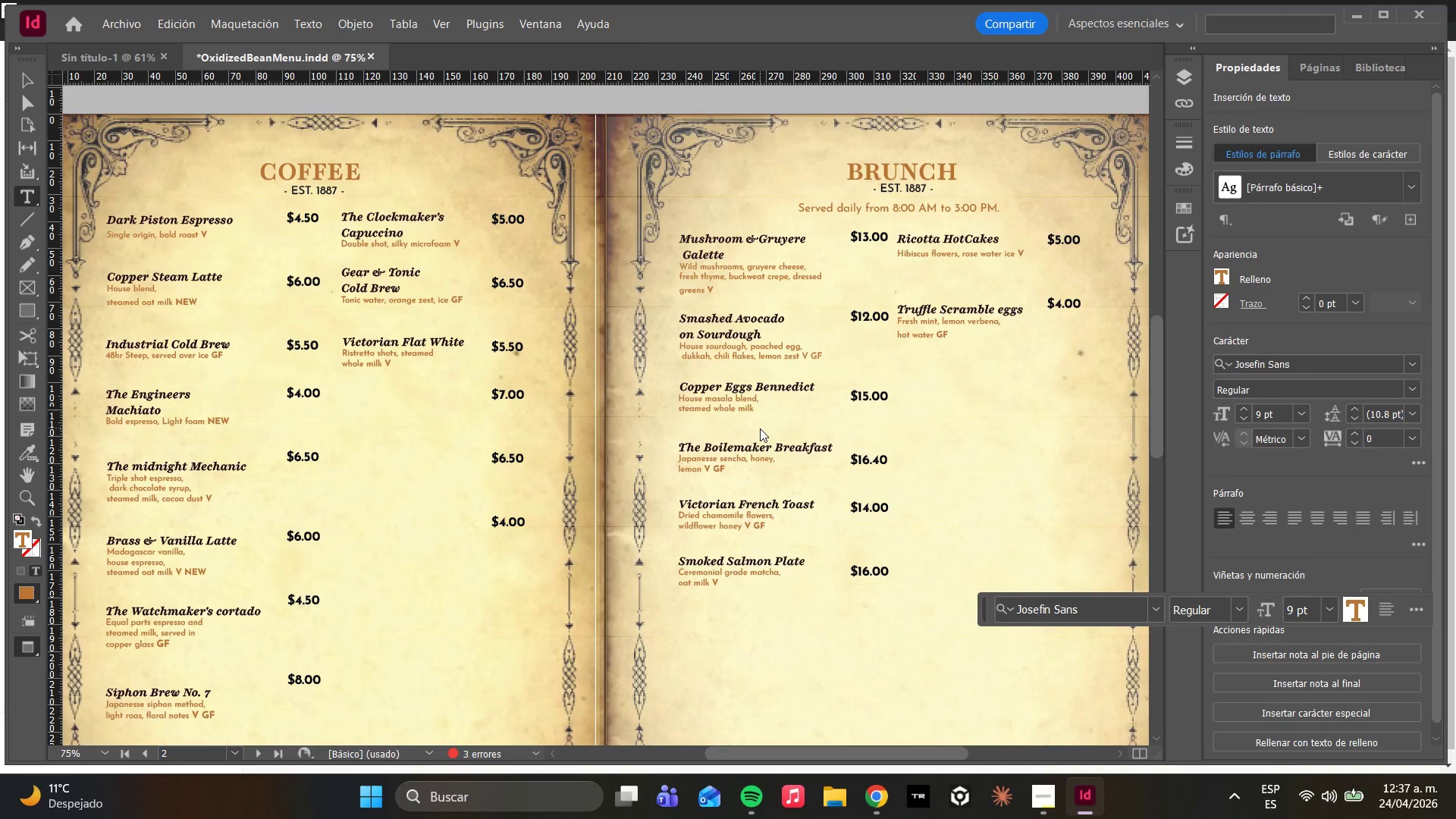 
type(Toasted engk)
key(Backspace)
type(lish mufin tocabs haverki)
 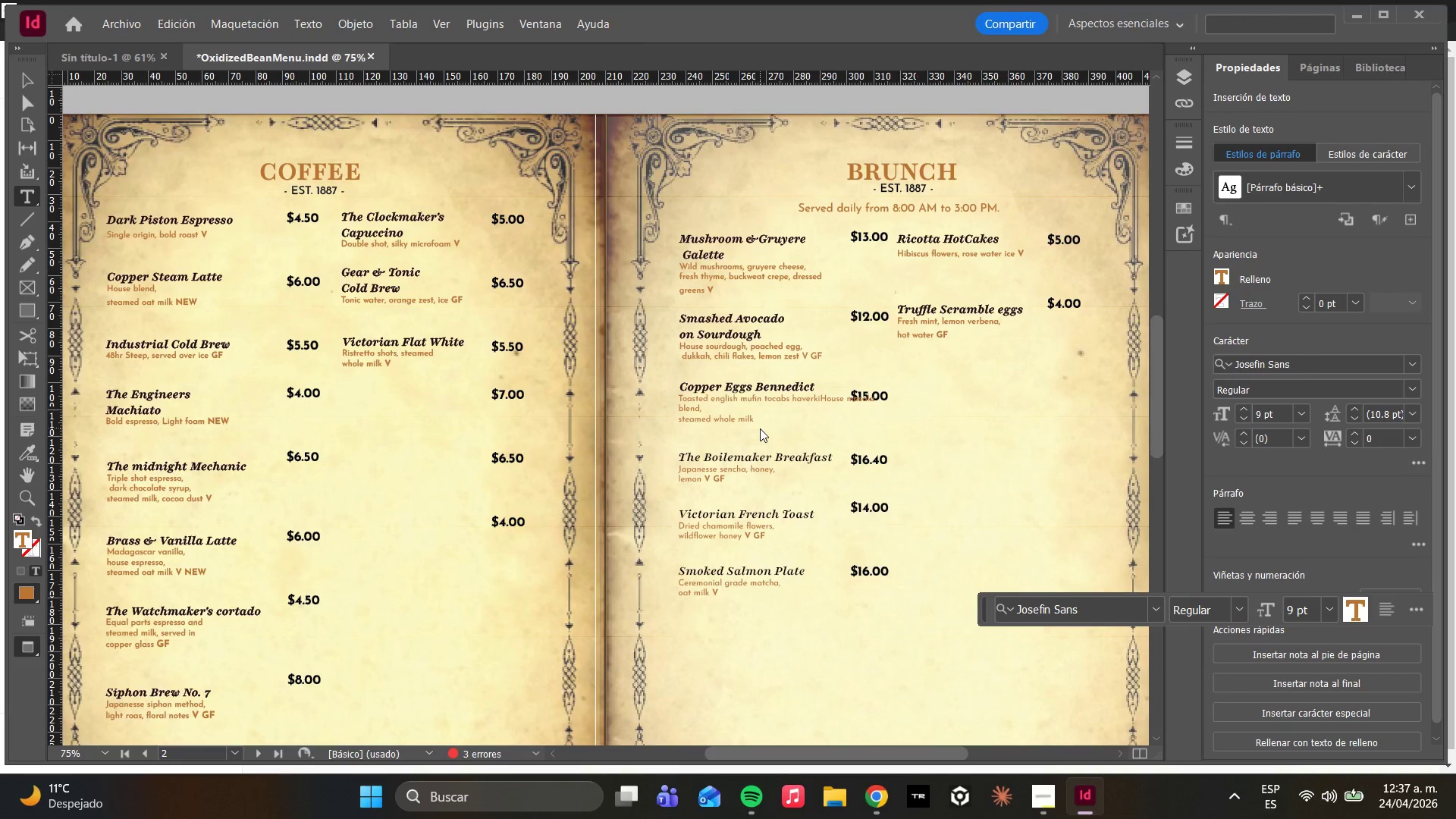 
wait(8.05)
 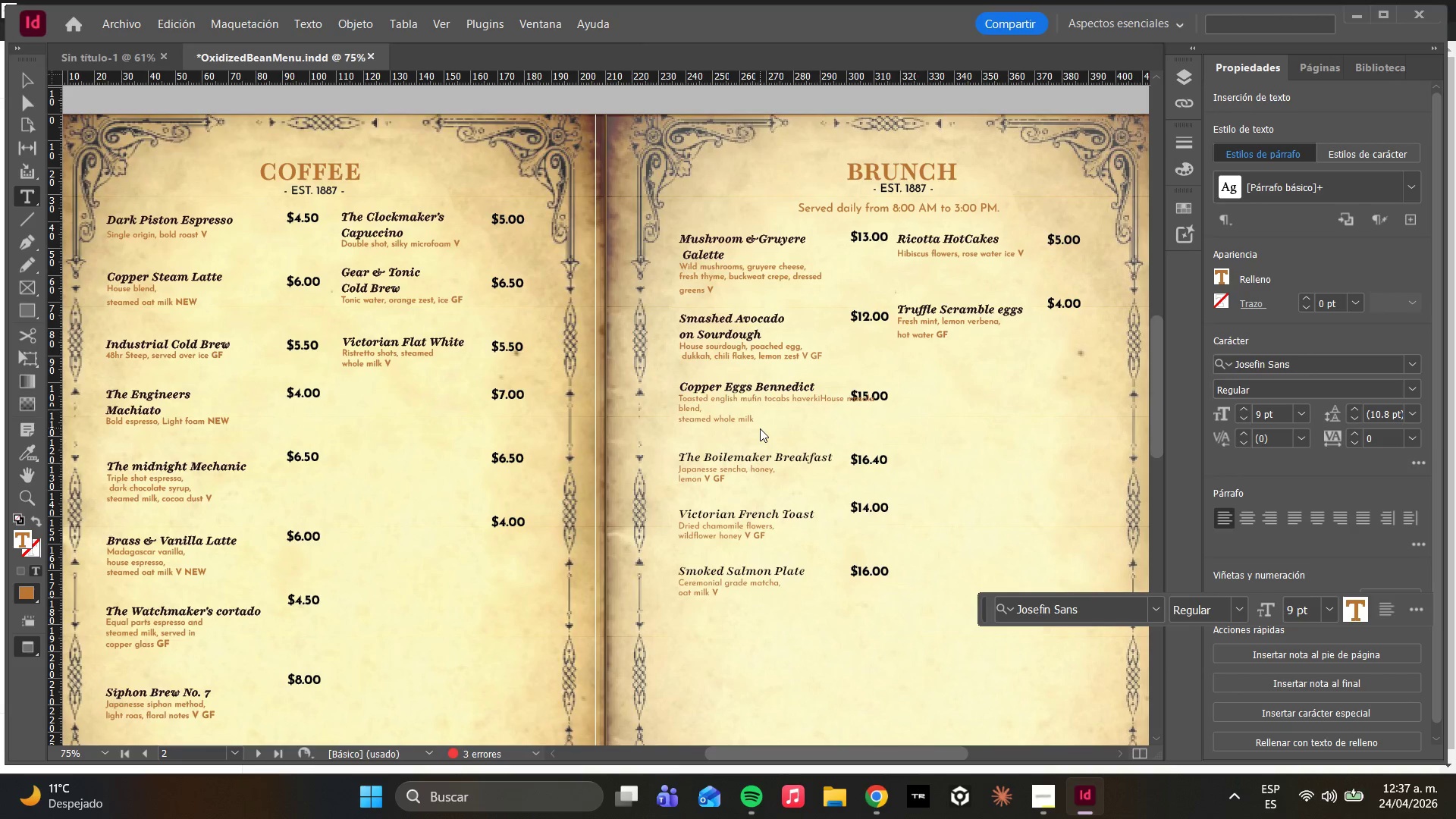 
hold_key(key=ShiftRight, duration=0.75)
 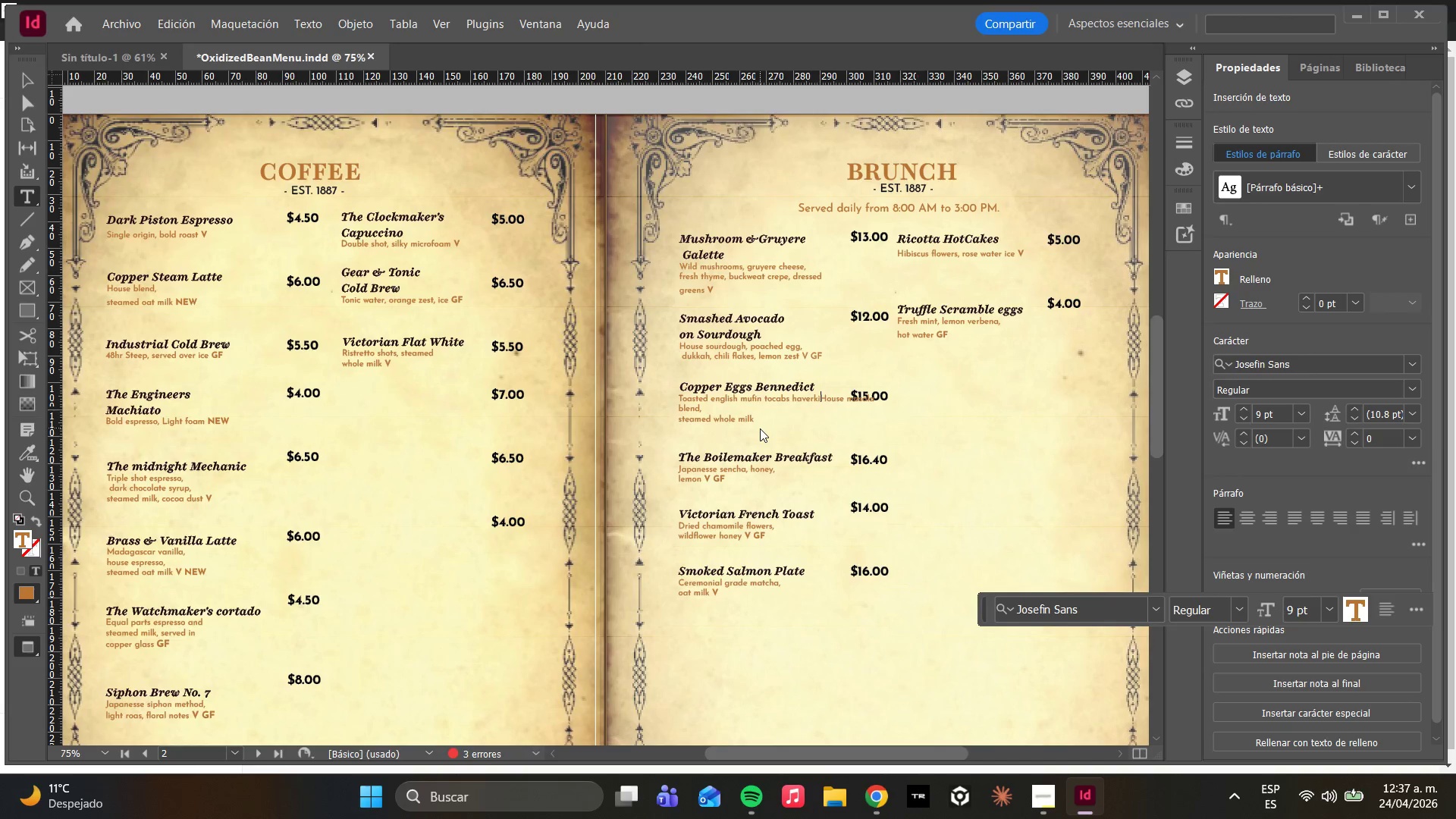 
key(ArrowLeft)
 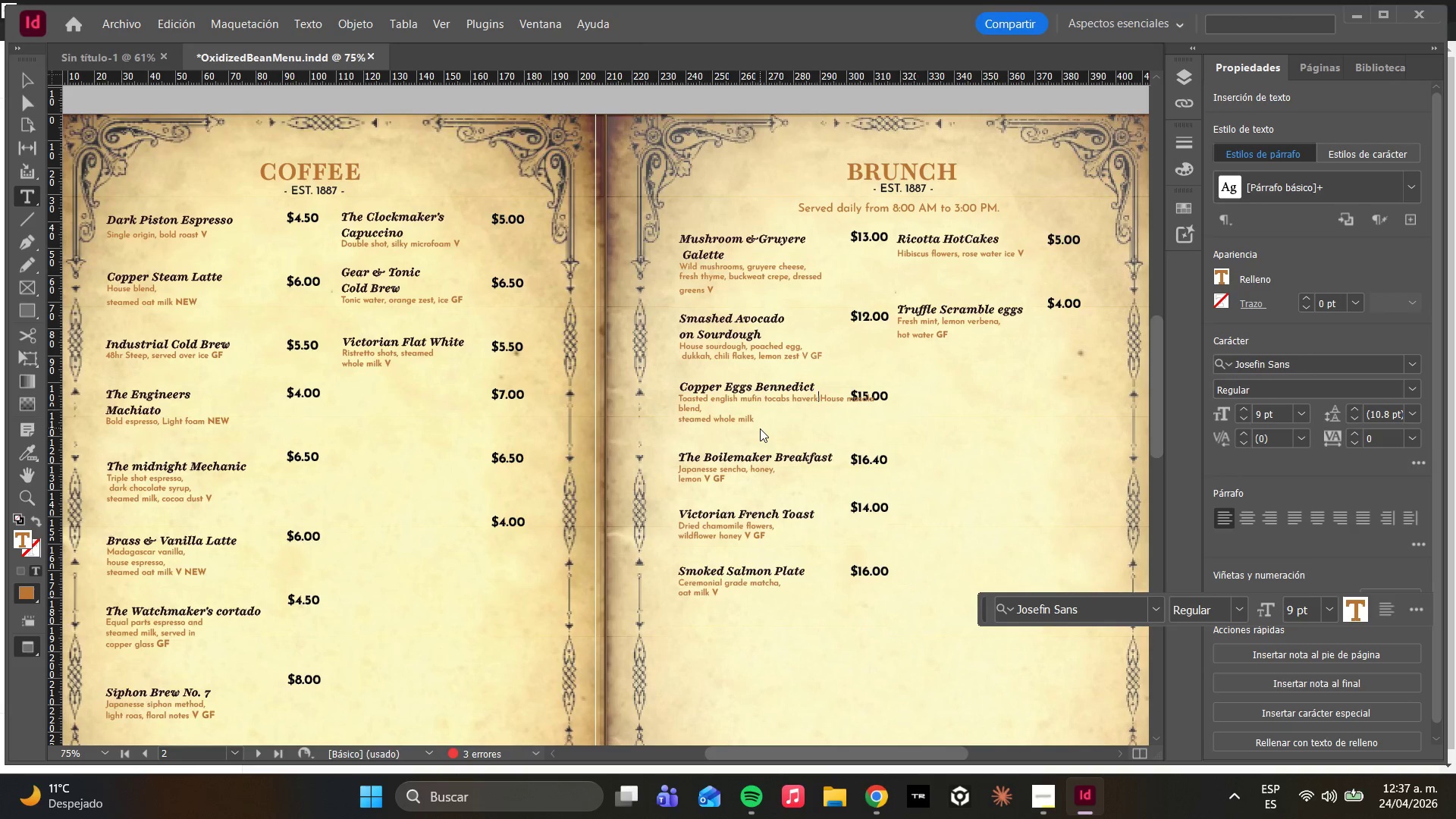 
hold_key(key=ArrowLeft, duration=0.97)
 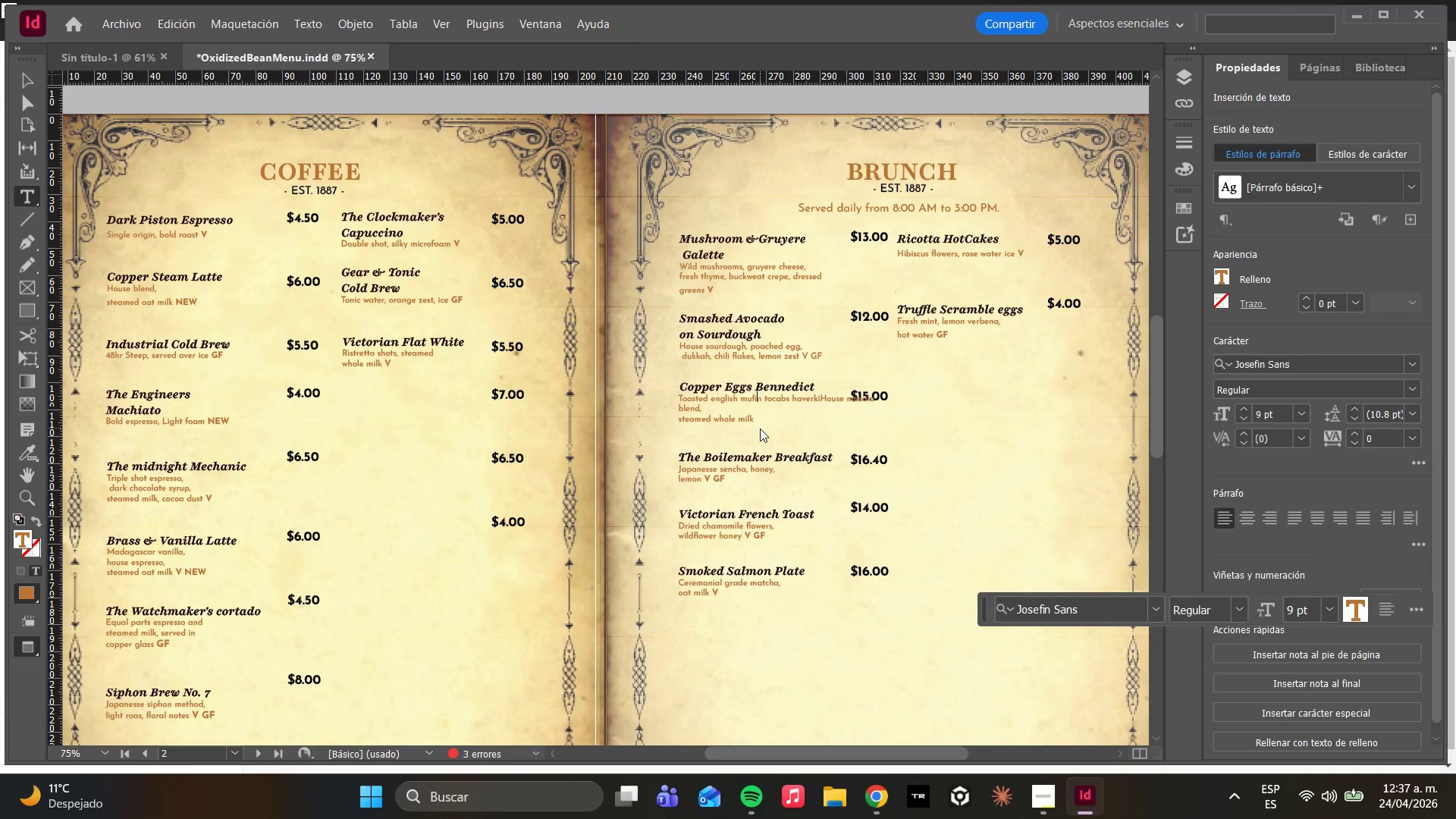 
key(ArrowLeft)
 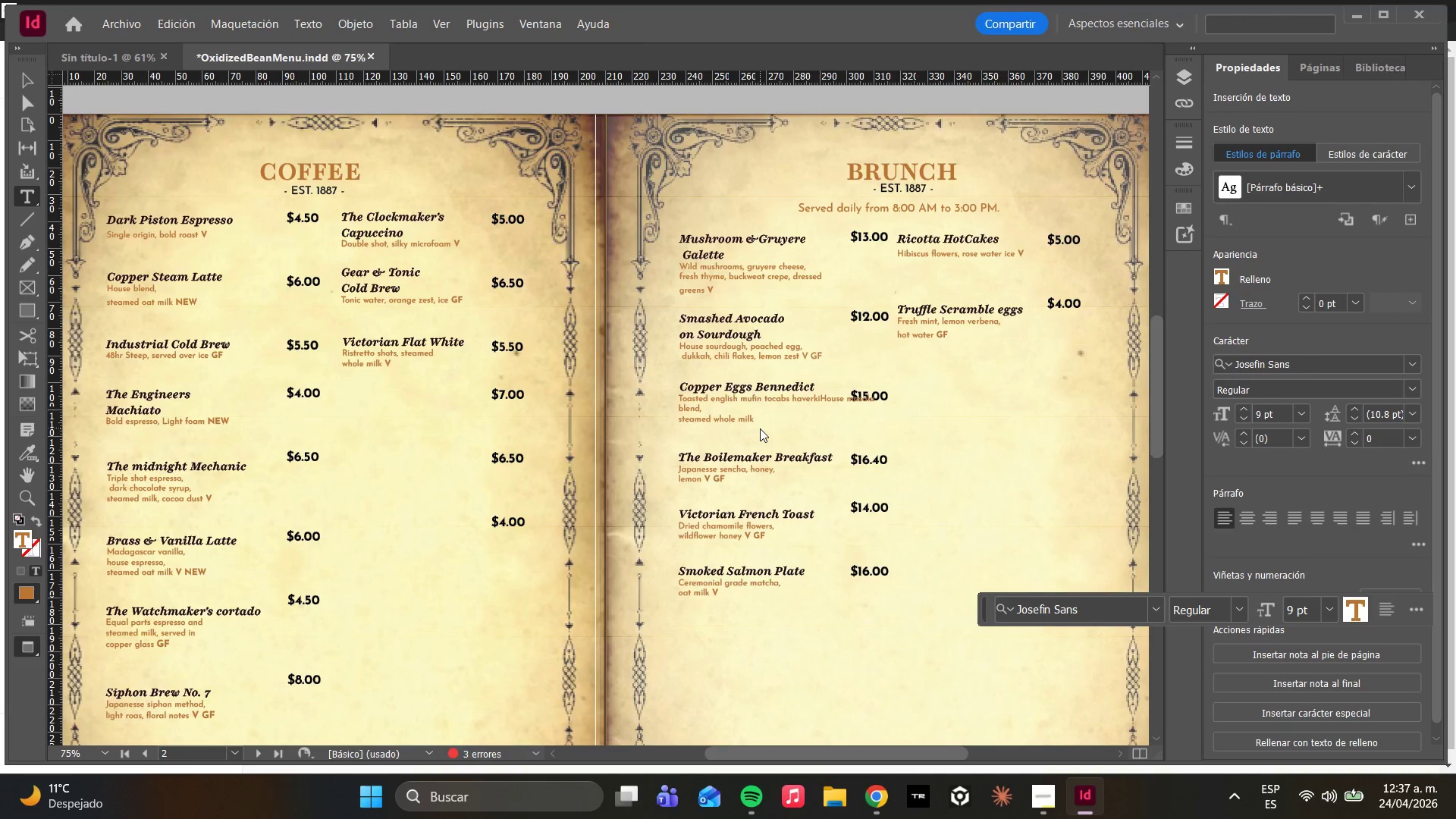 
key(F)
 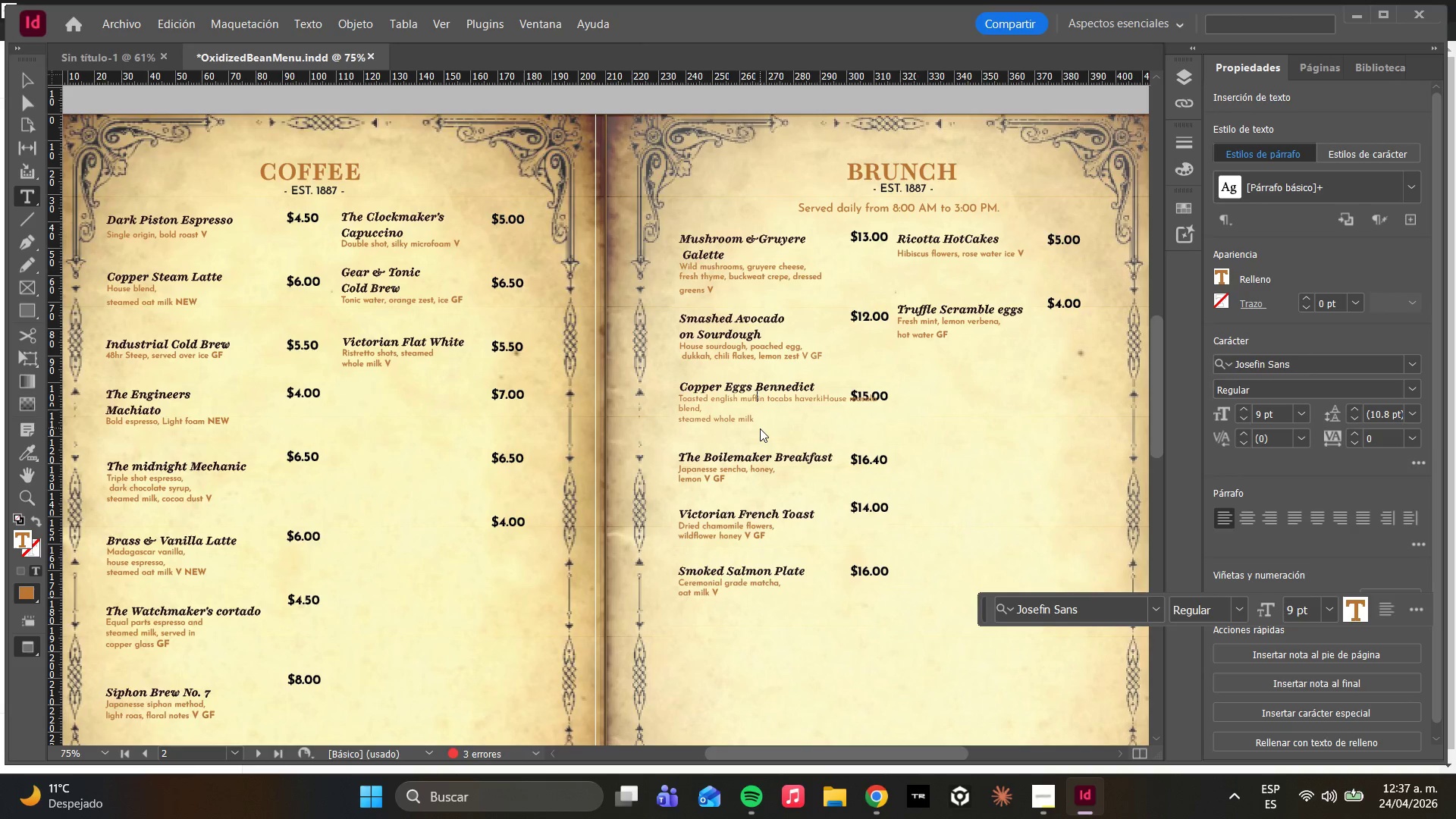 
key(ArrowRight)
 